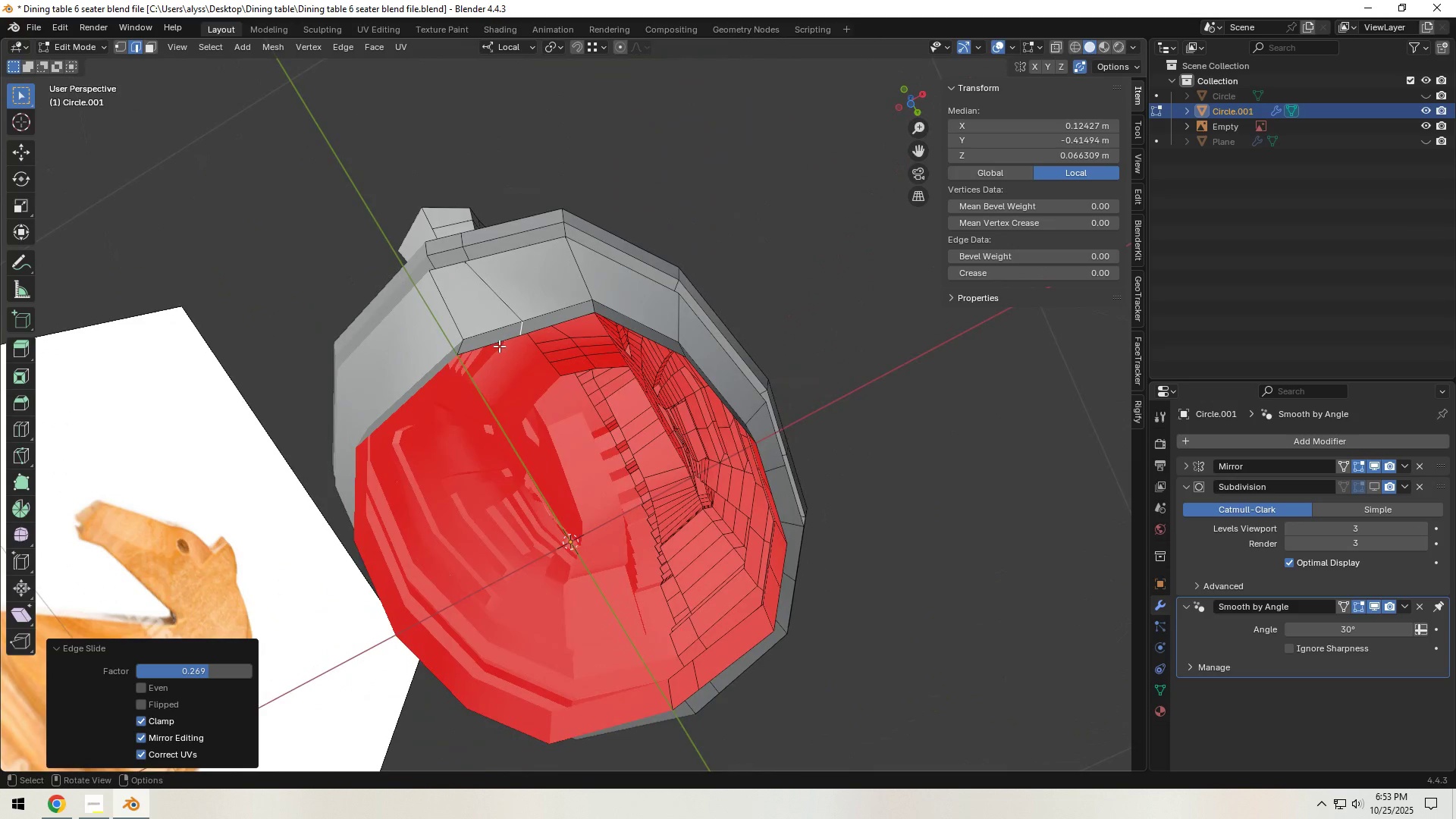 
key(1)
 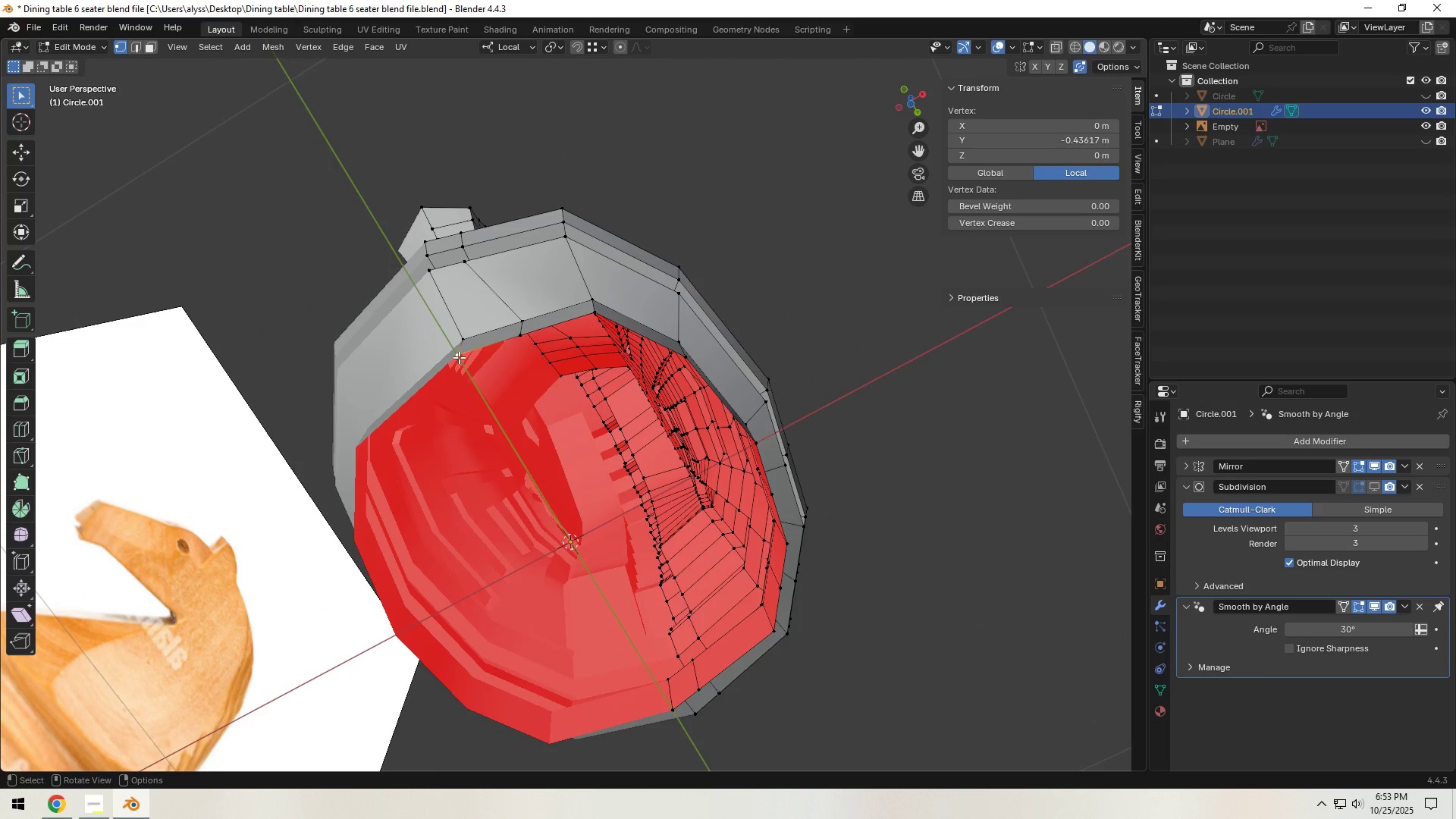 
left_click([458, 357])
 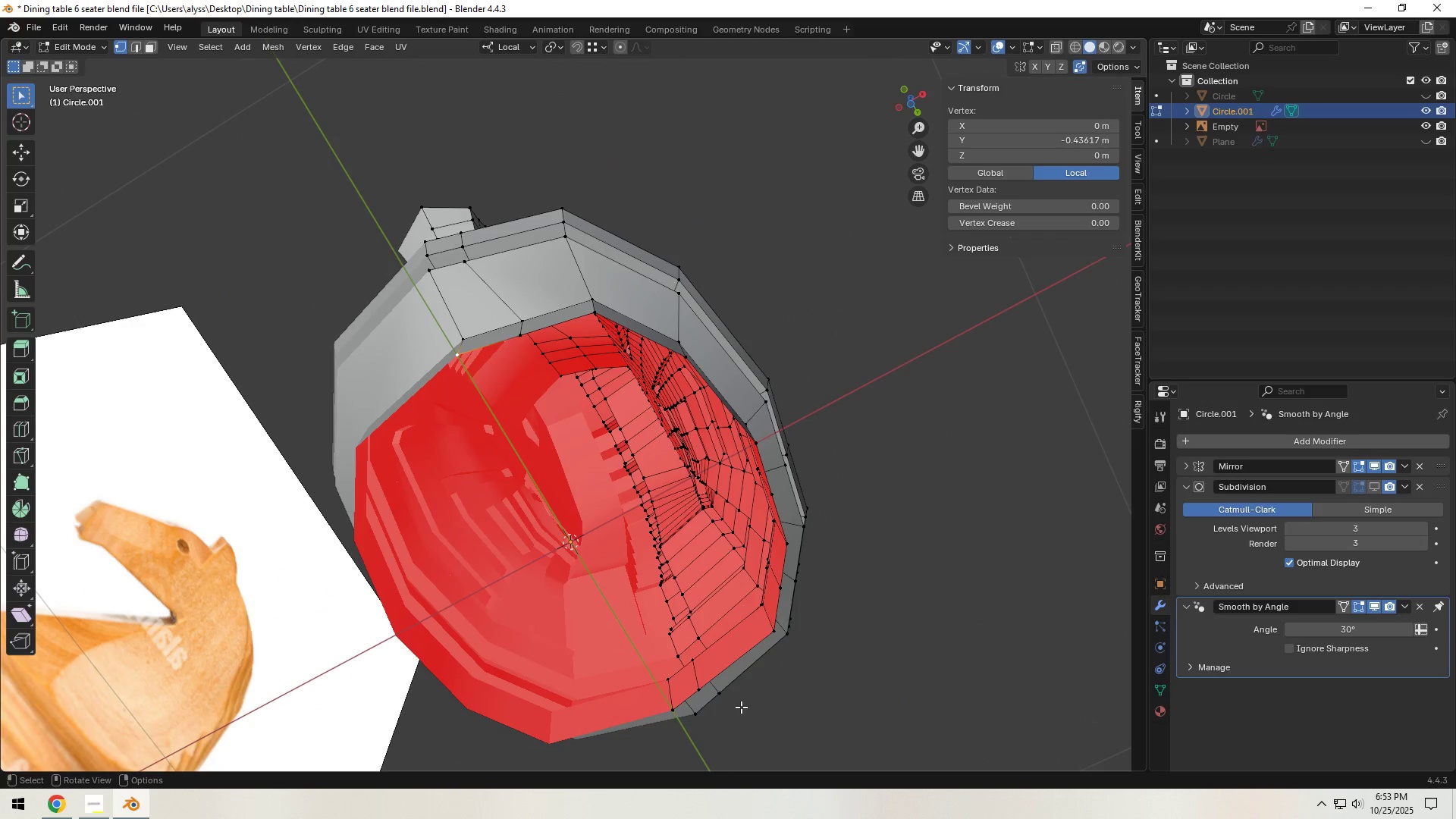 
hold_key(key=ControlLeft, duration=0.56)
left_click([676, 708])
 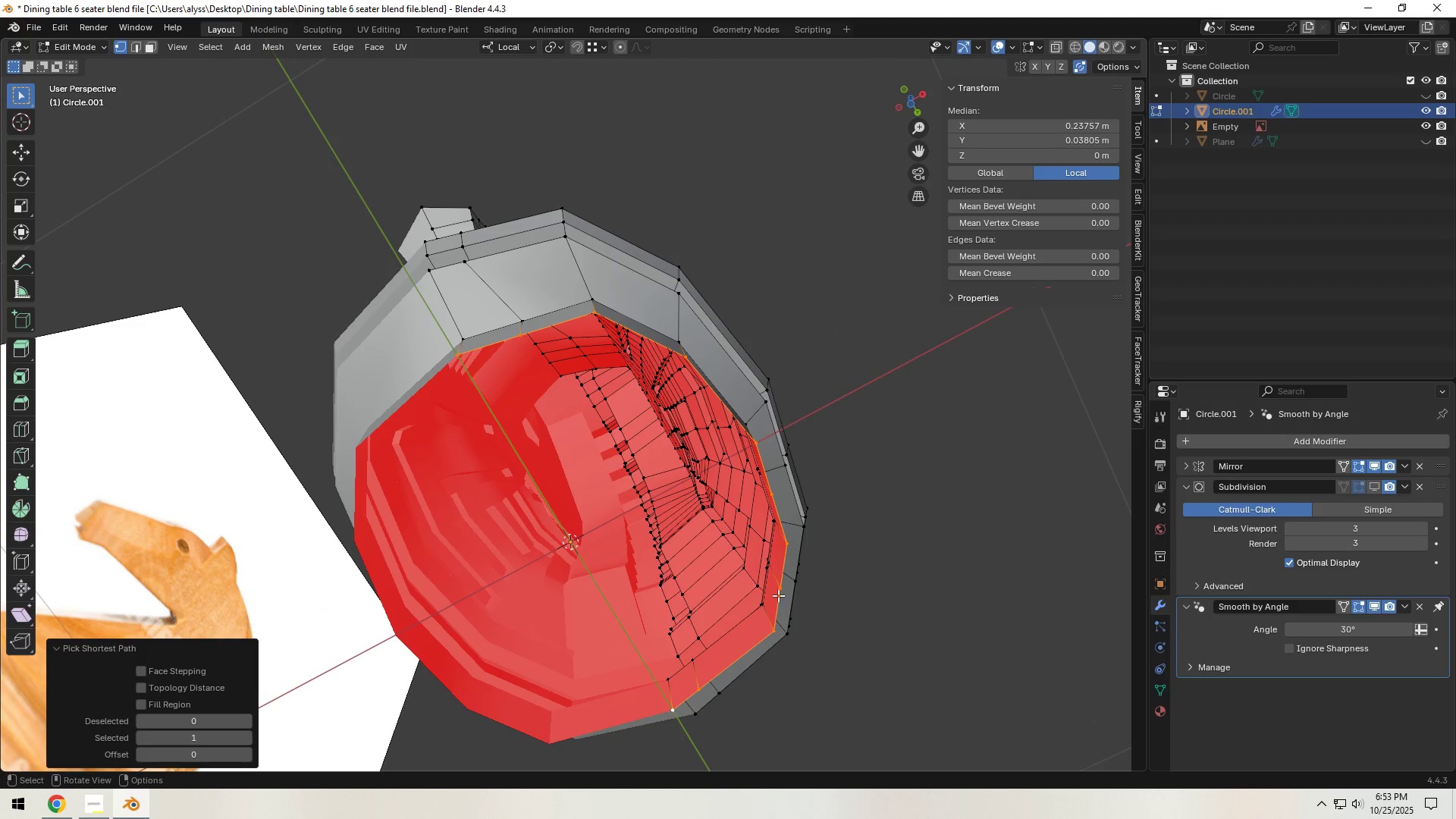 
right_click([780, 595])
 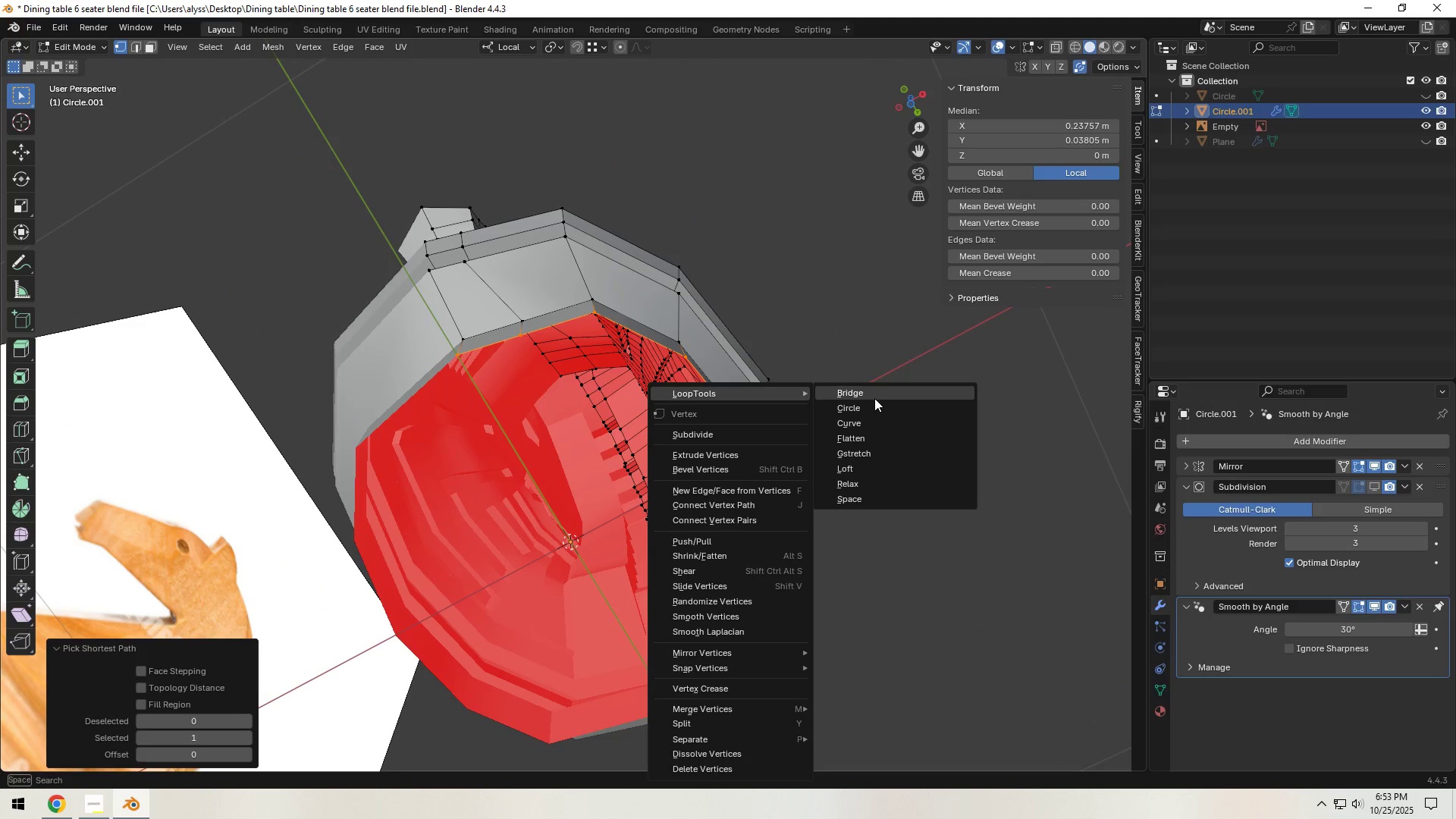 
left_click([874, 405])
 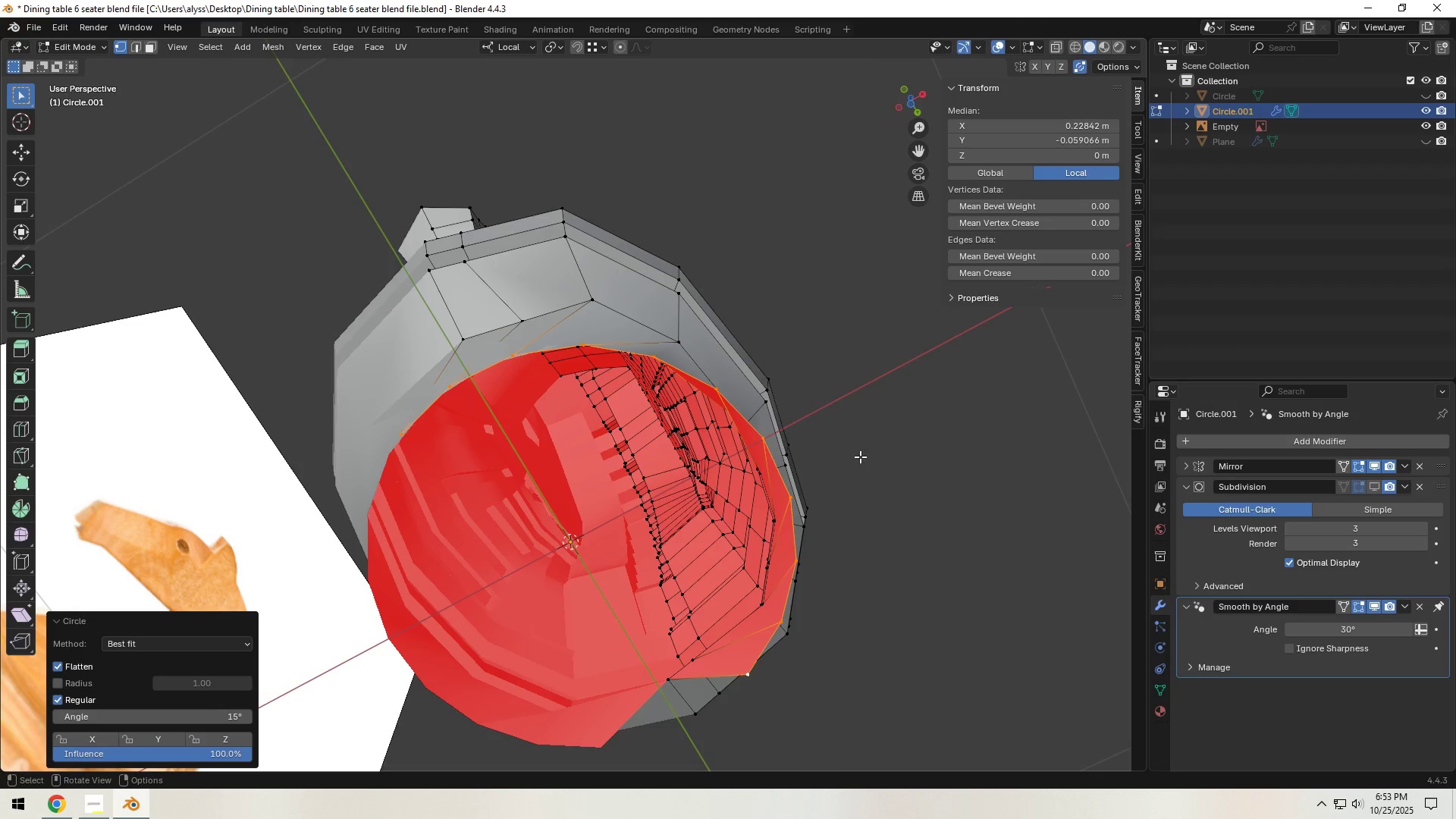 
hold_key(key=ShiftLeft, duration=0.55)
 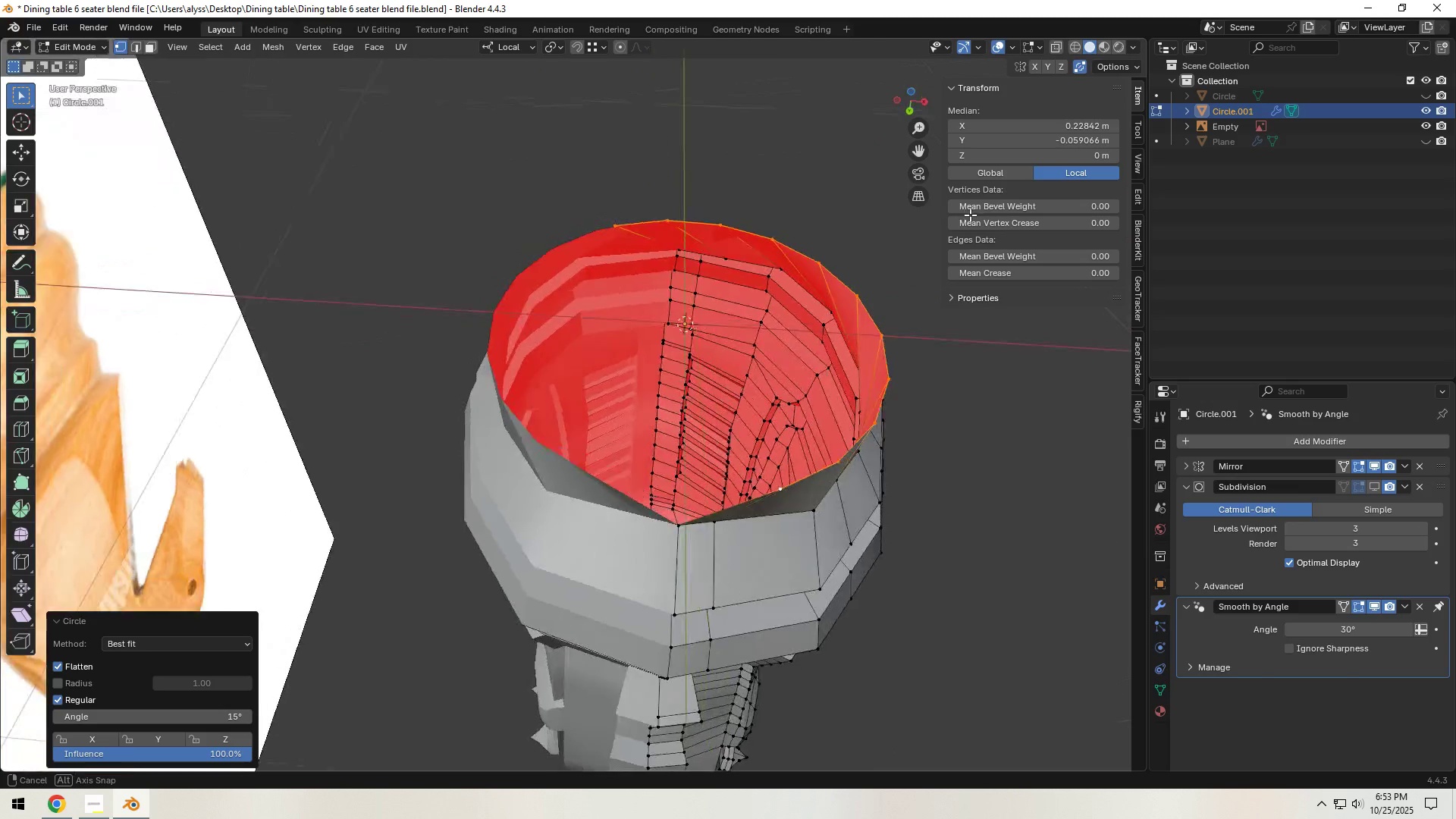 
key(Backquote)
 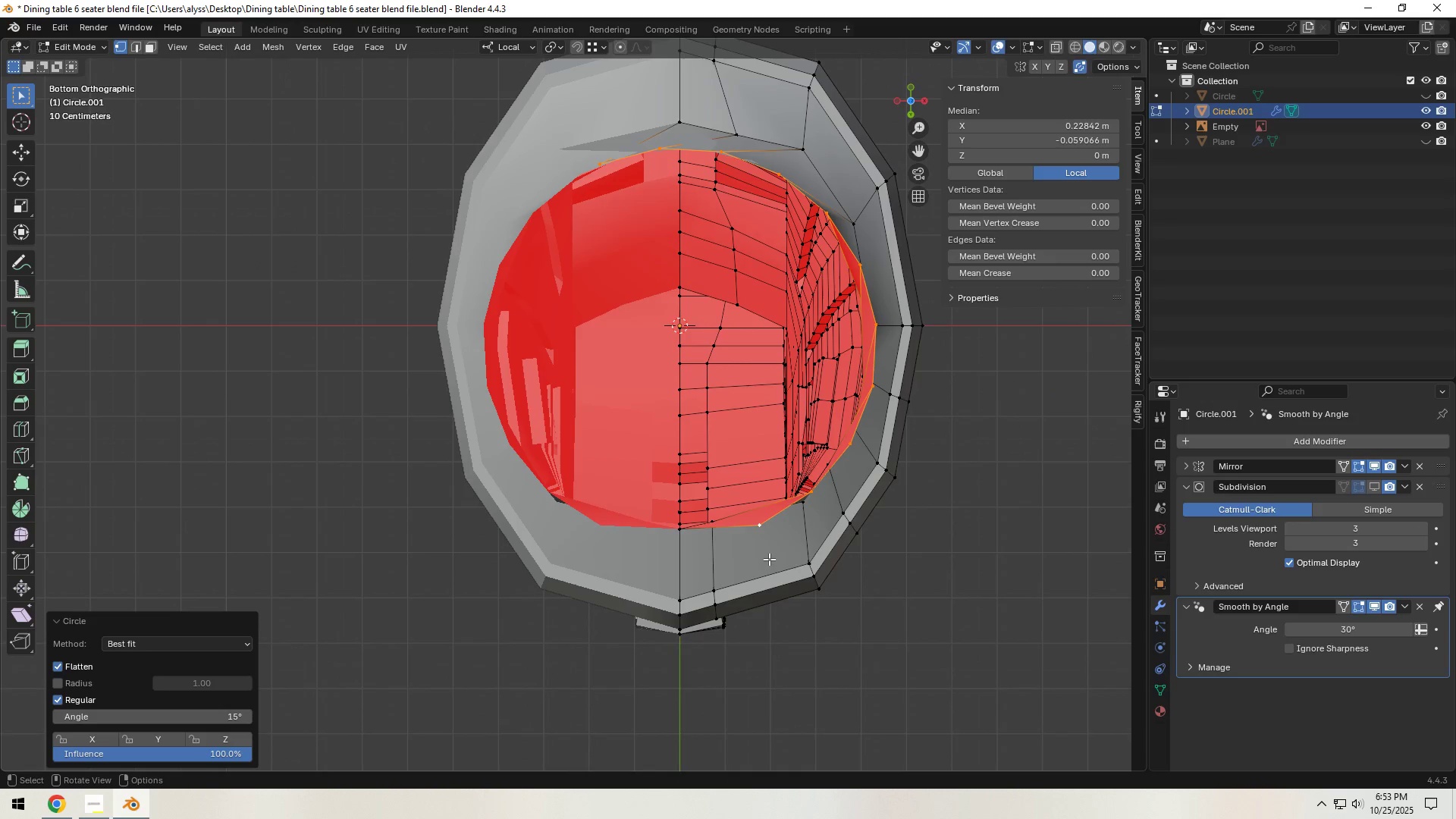 
key(Control+Z)
 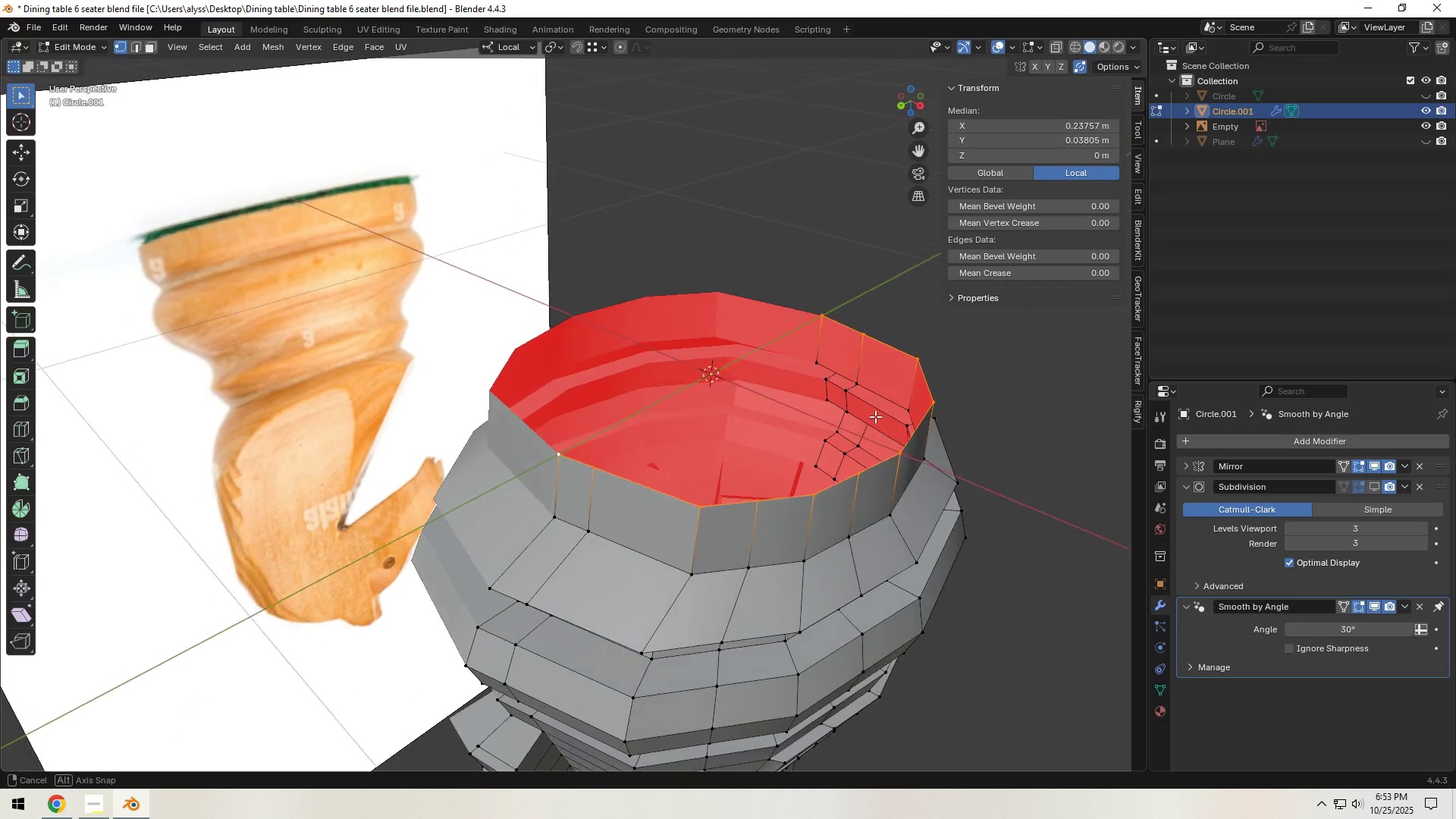 
wait(6.19)
 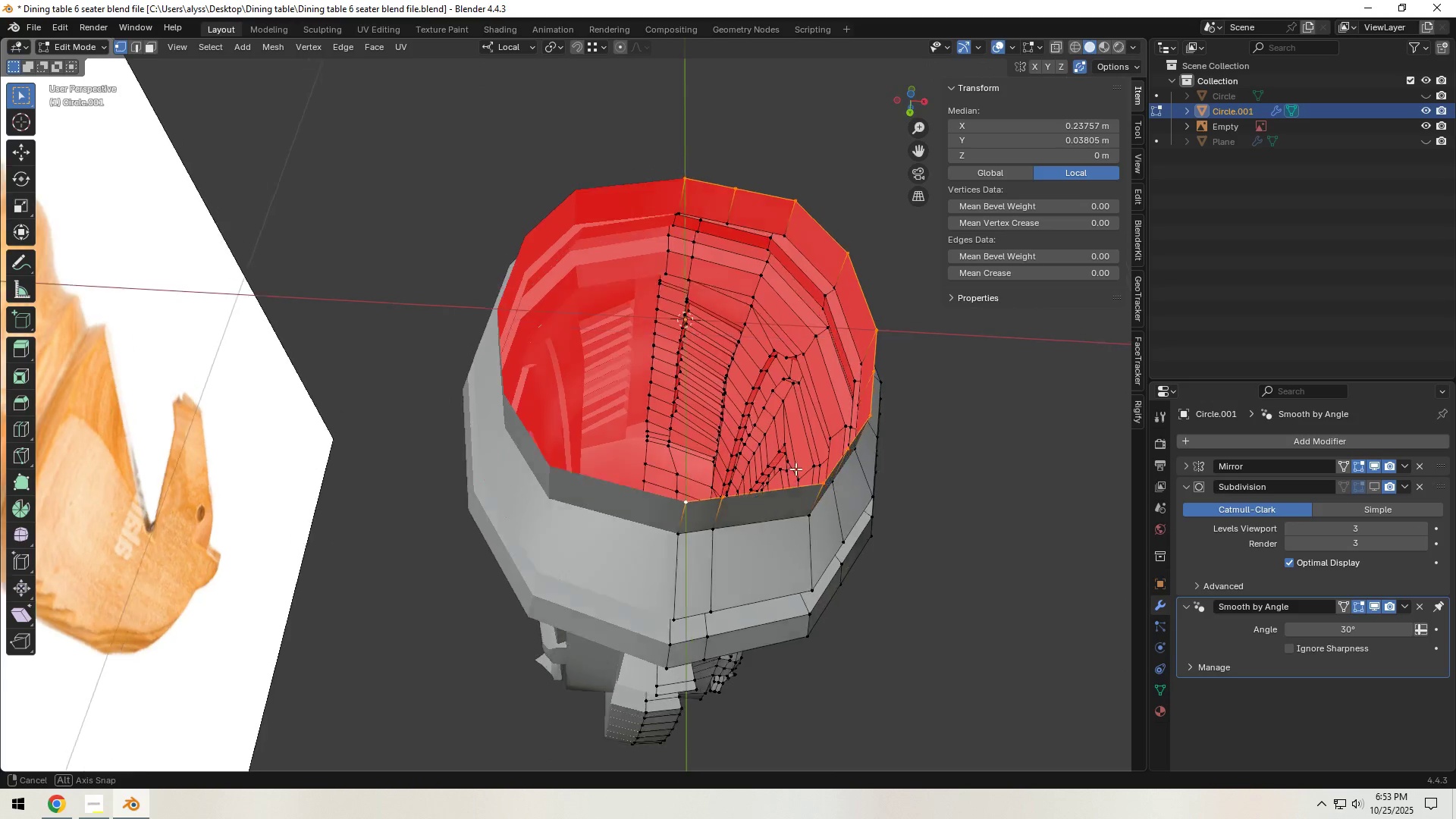 
key(Alt+S)
 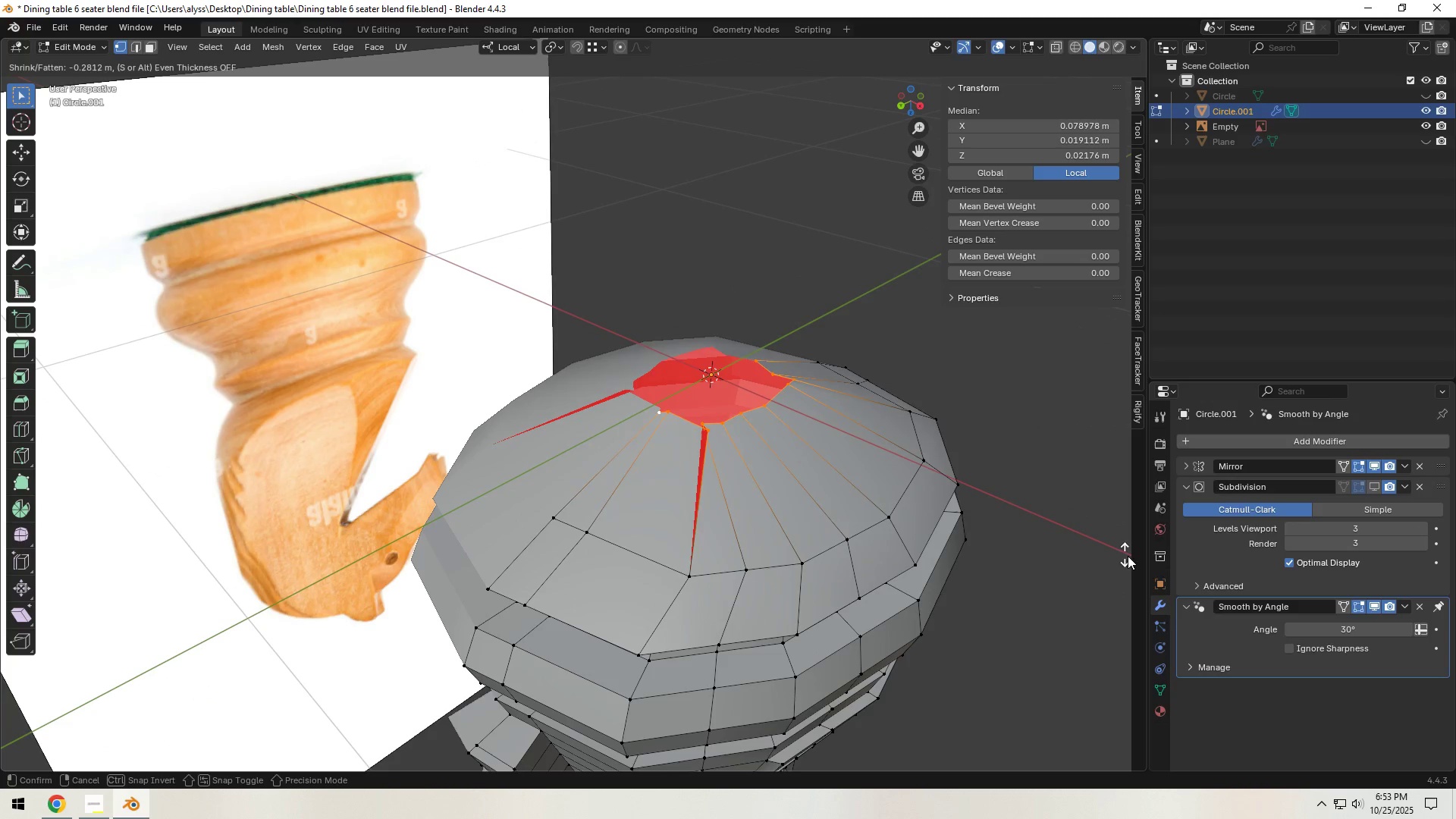 
right_click([1128, 556])
 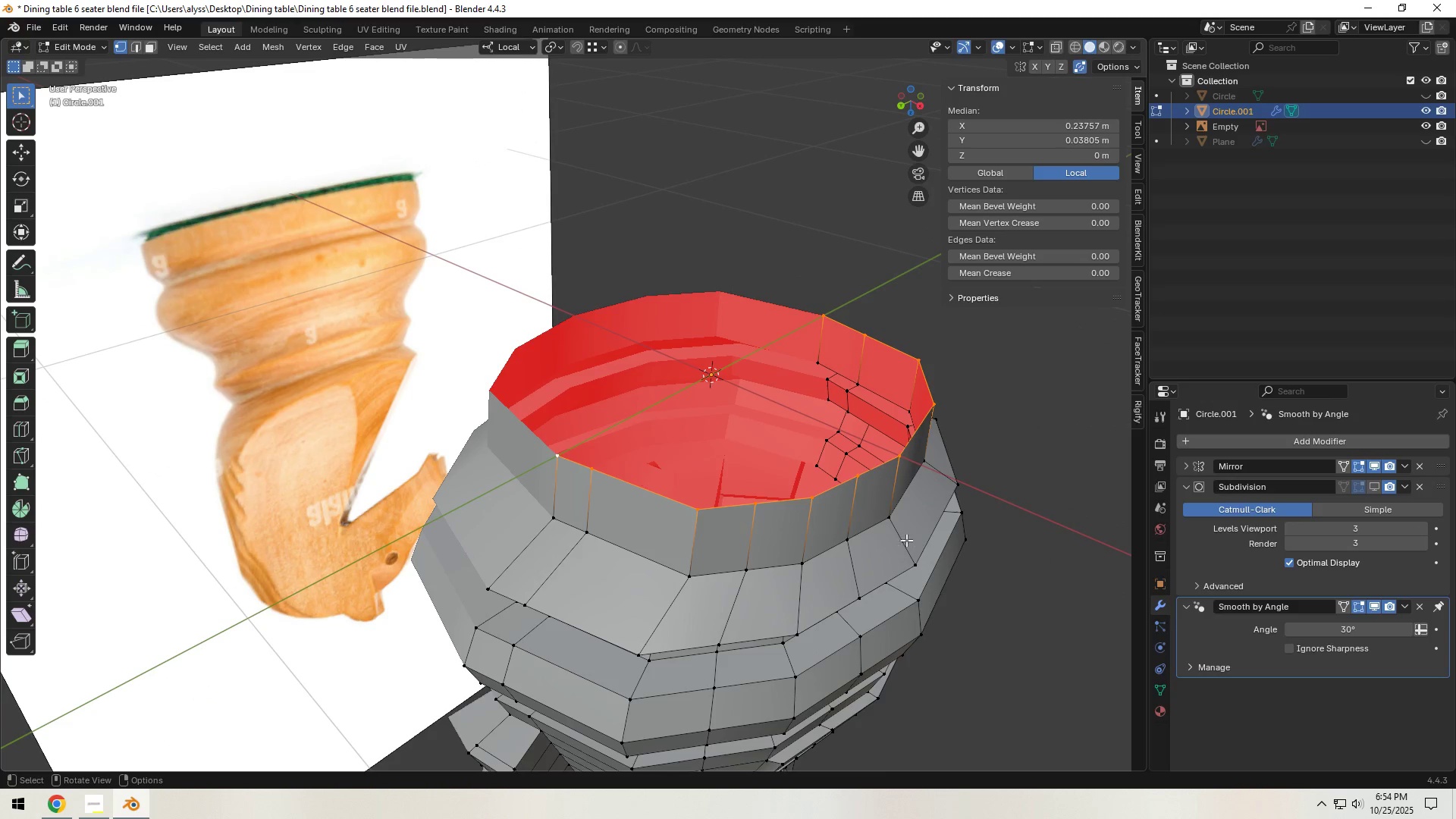 
right_click([879, 471])
 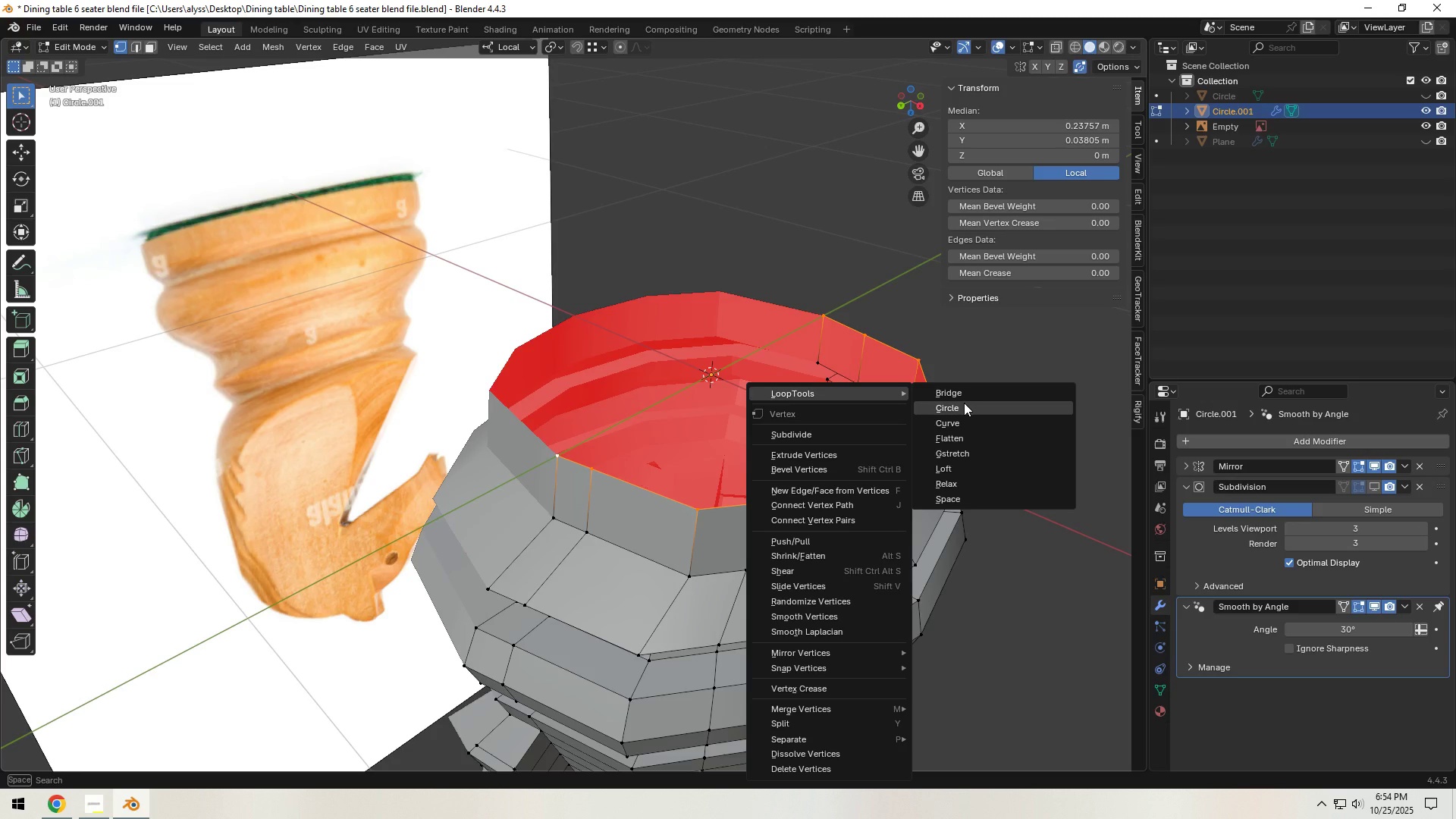 
left_click([964, 403])
 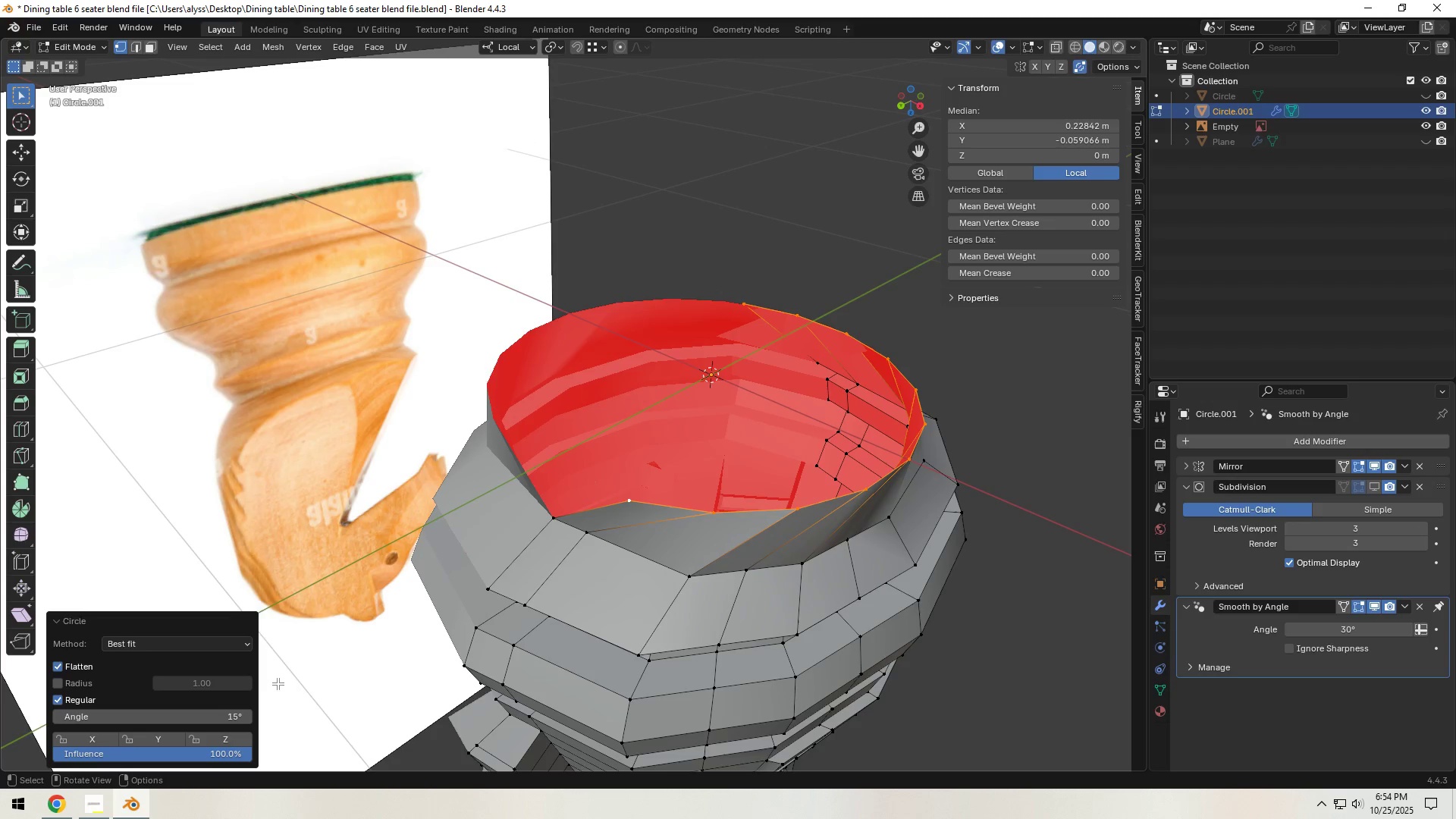 
left_click([179, 646])
 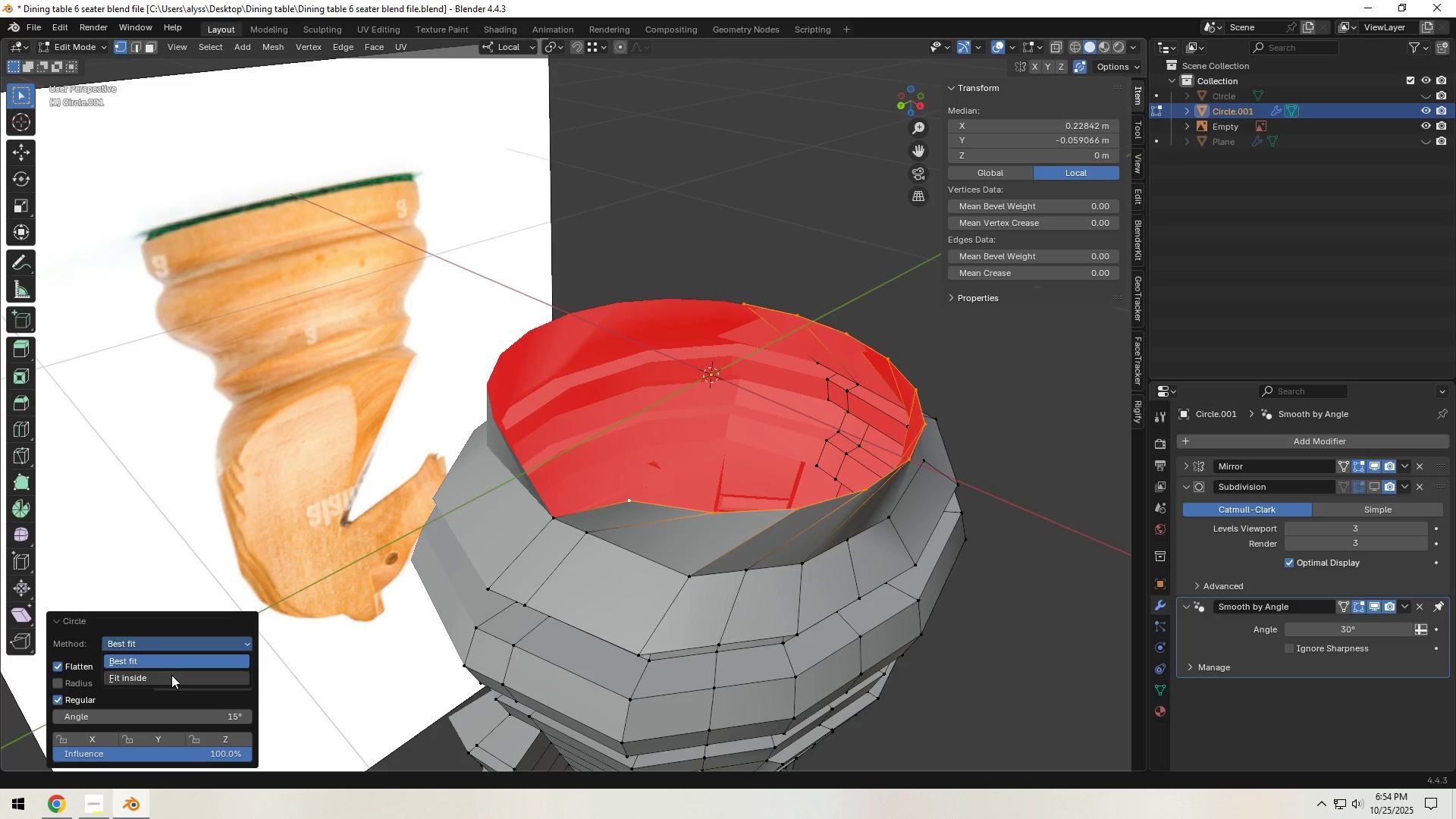 
left_click([171, 675])
 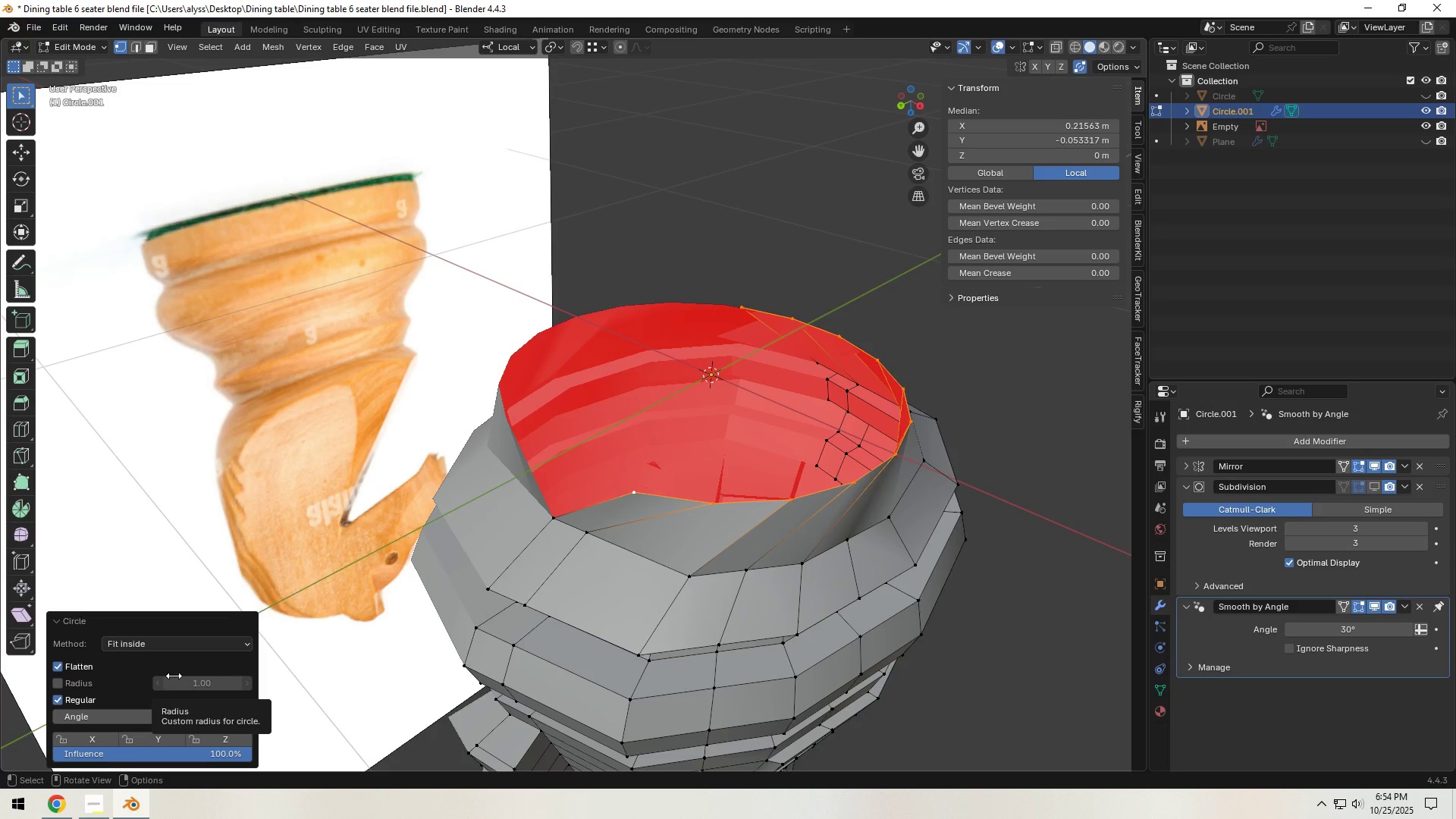 
key(Backquote)
 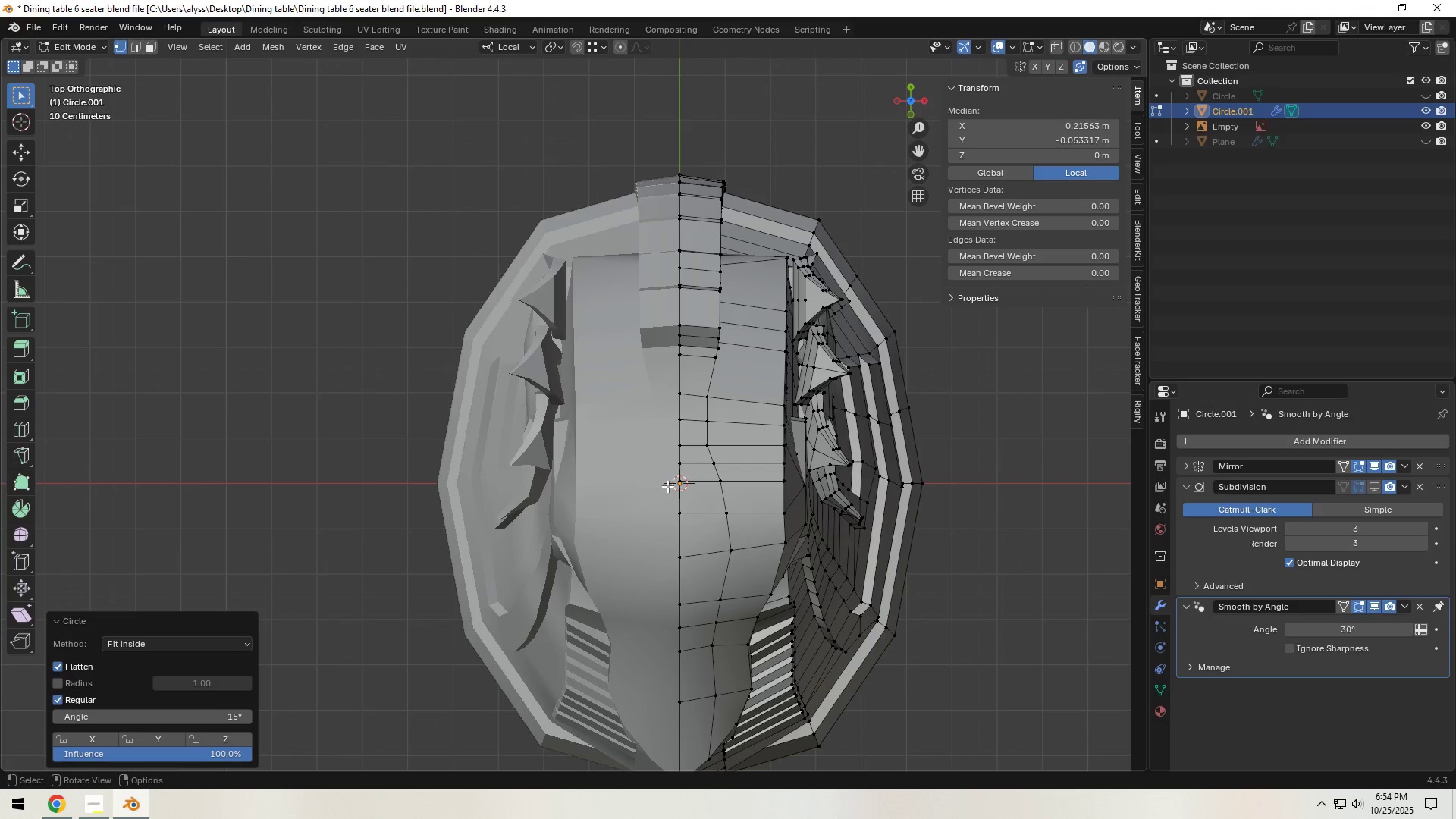 
key(Backquote)
 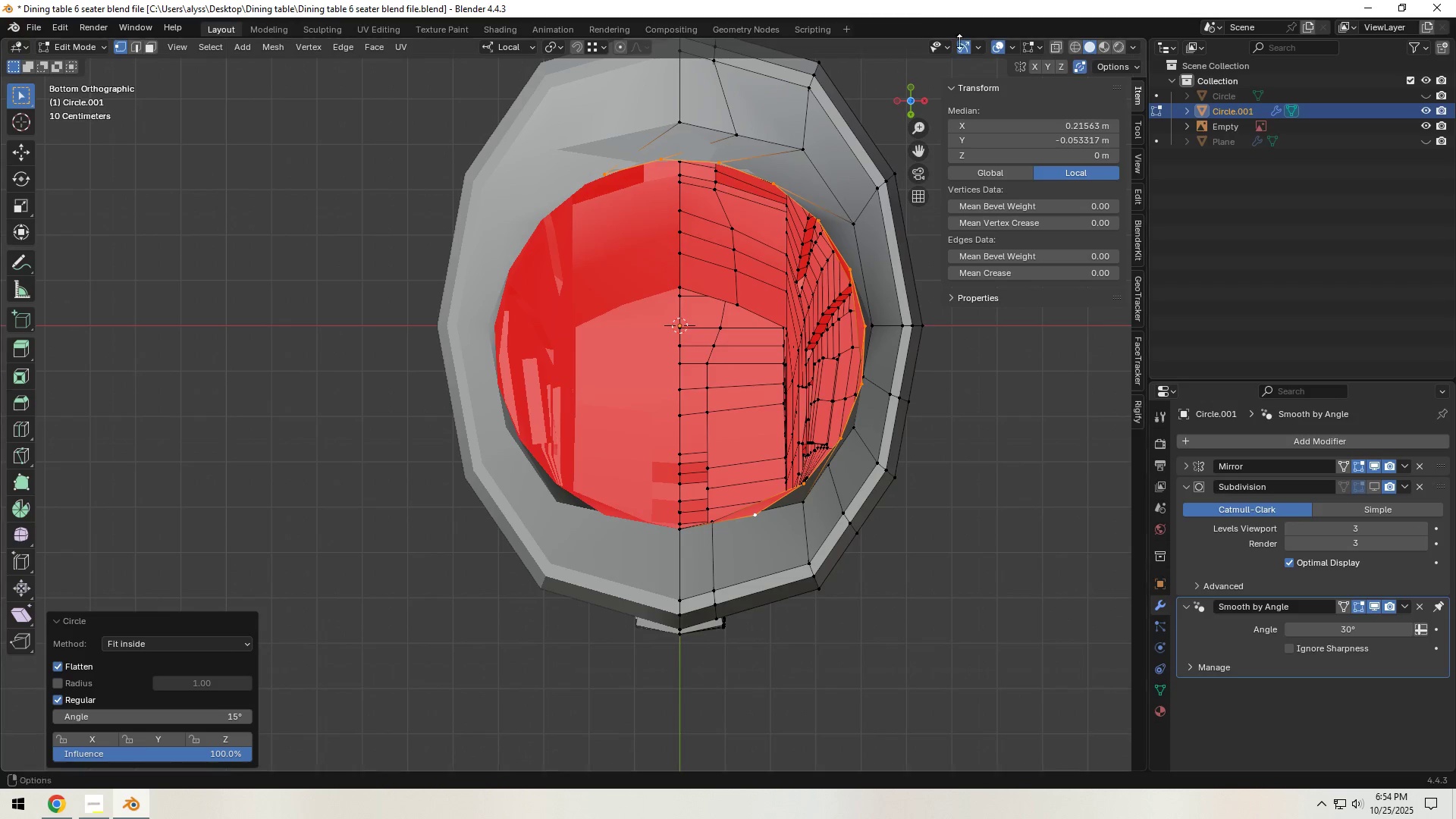 
left_click([1015, 49])
 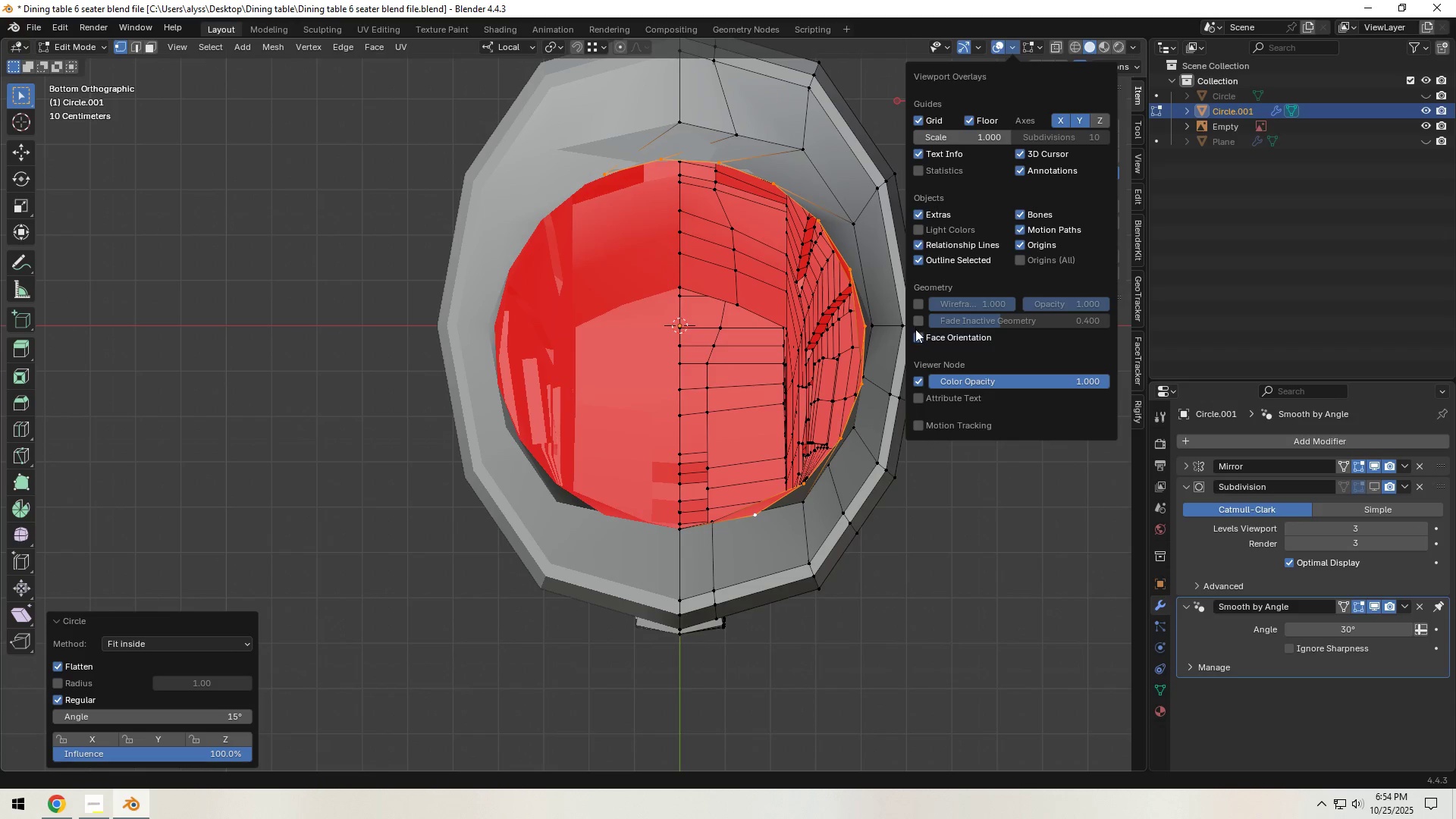 
left_click([918, 340])
 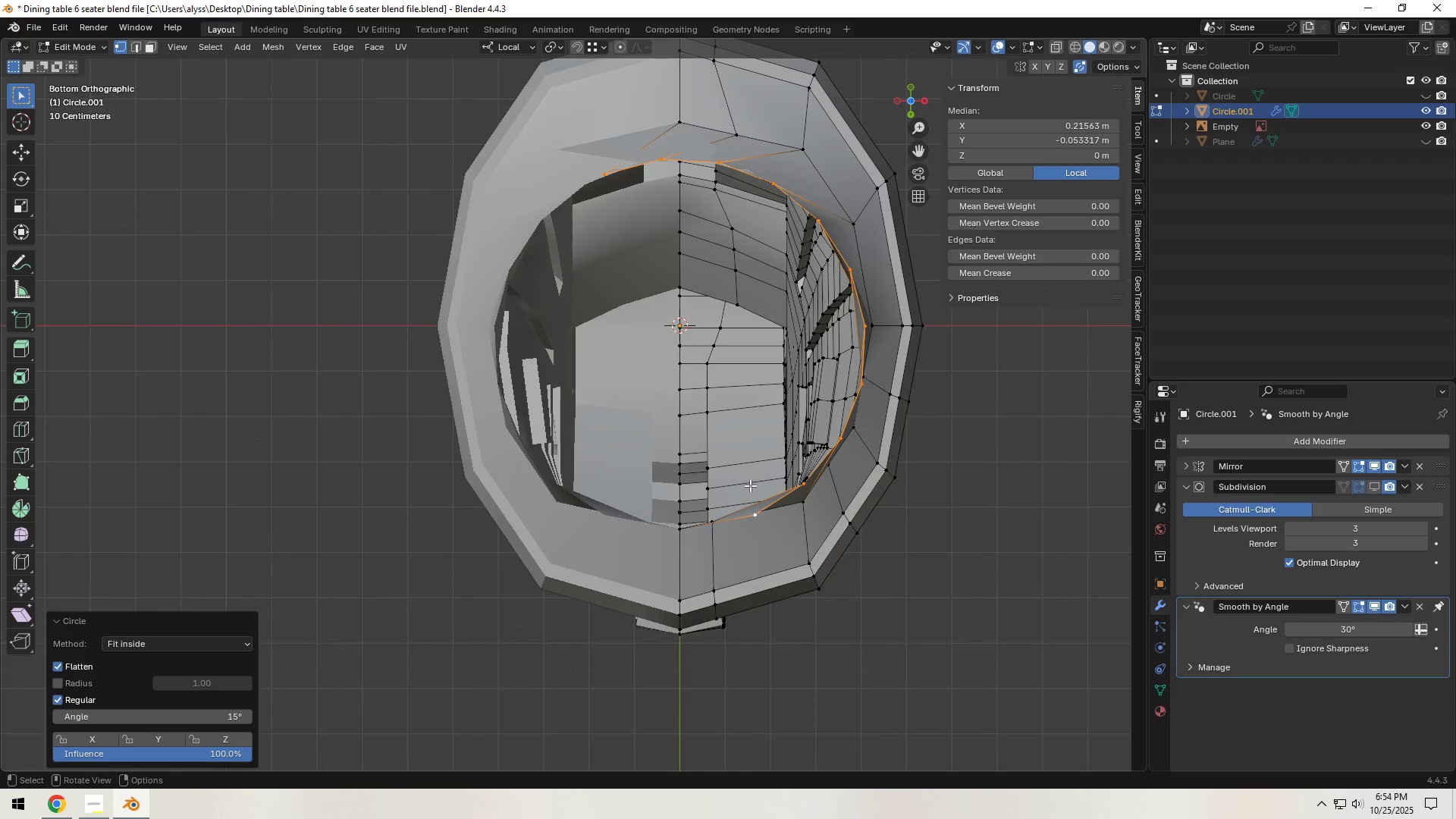 
hold_key(key=ShiftLeft, duration=0.55)
 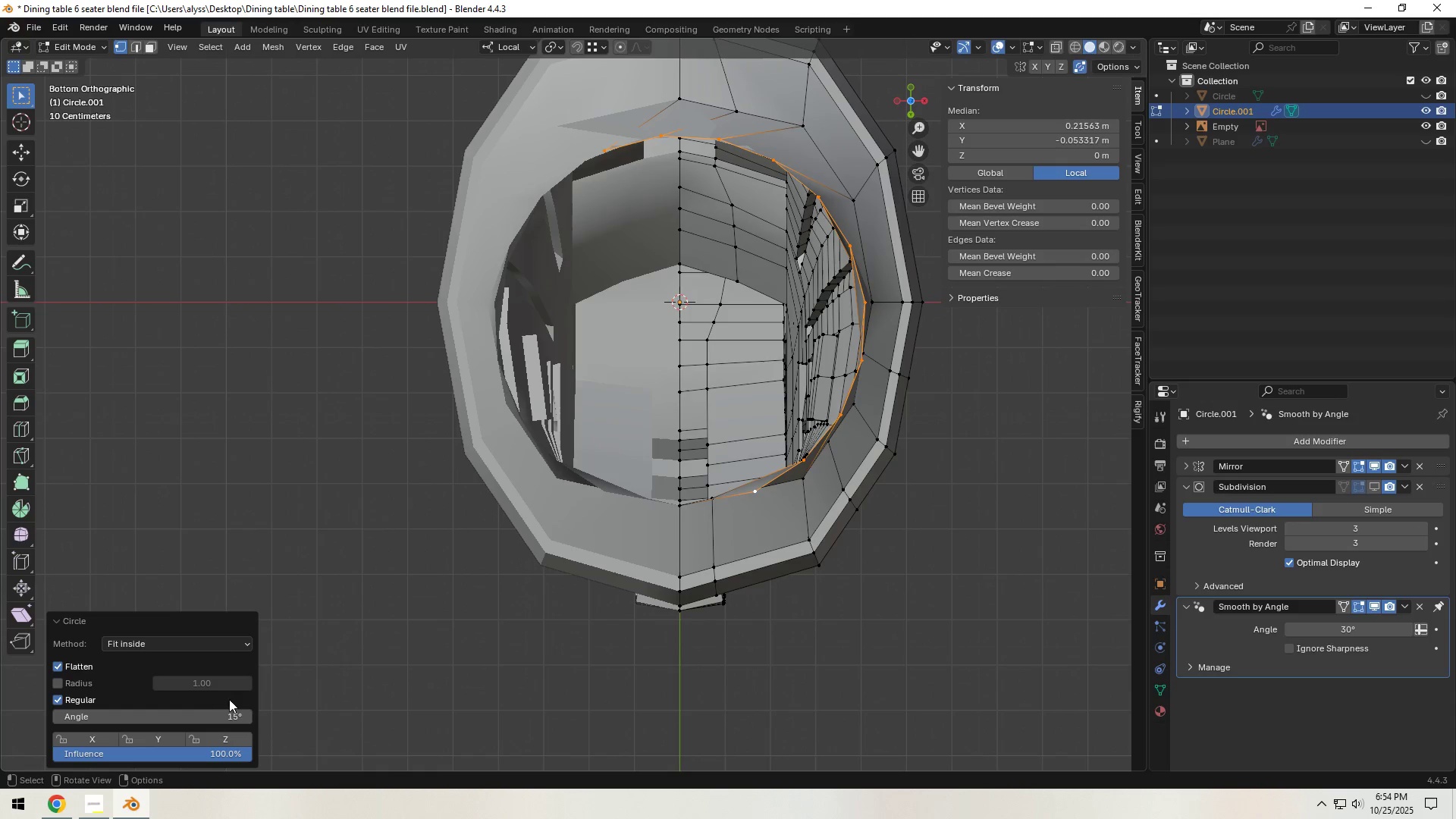 
left_click_drag(start_coordinate=[211, 711], to_coordinate=[767, 306])
 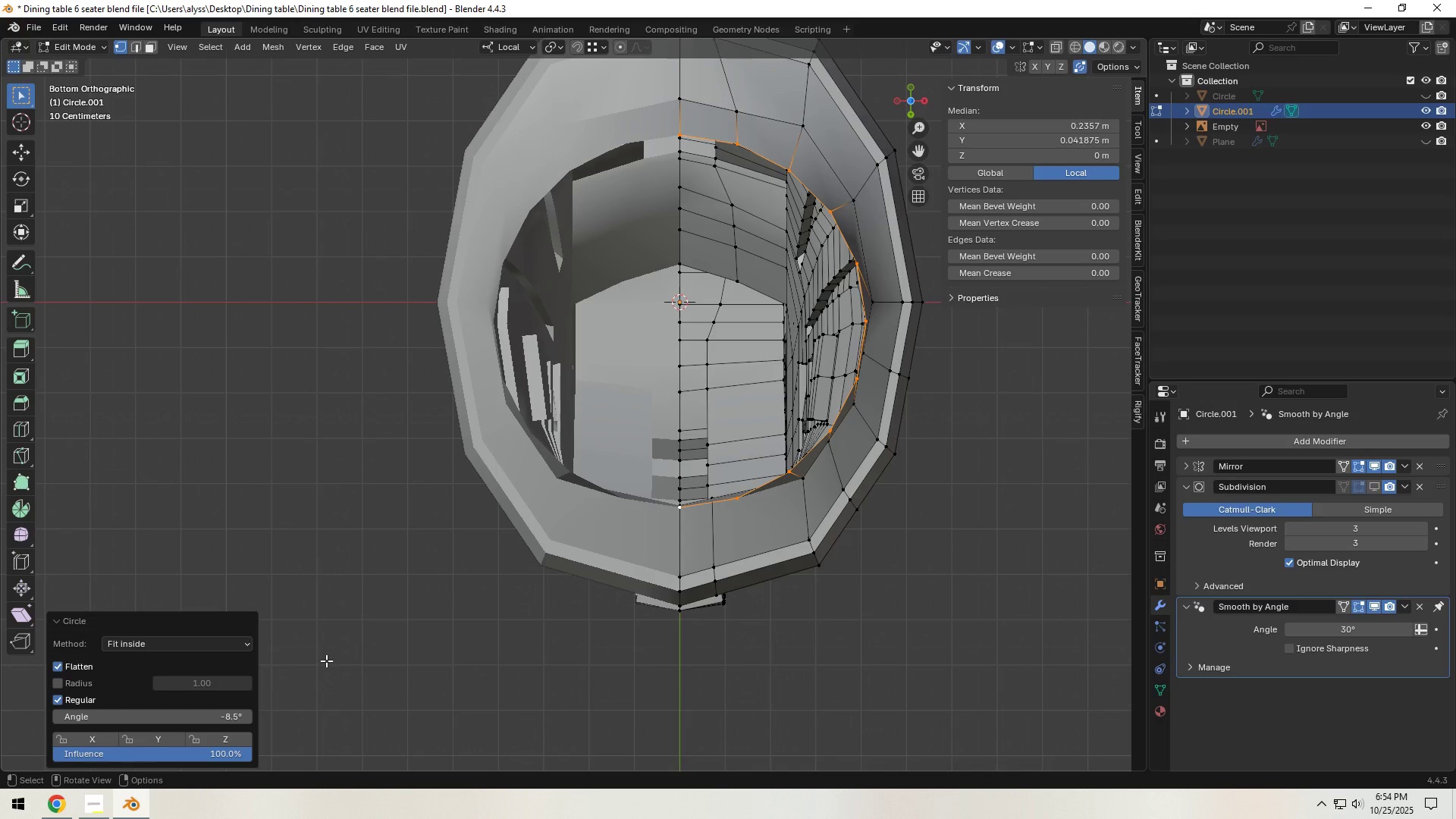 
wait(6.54)
 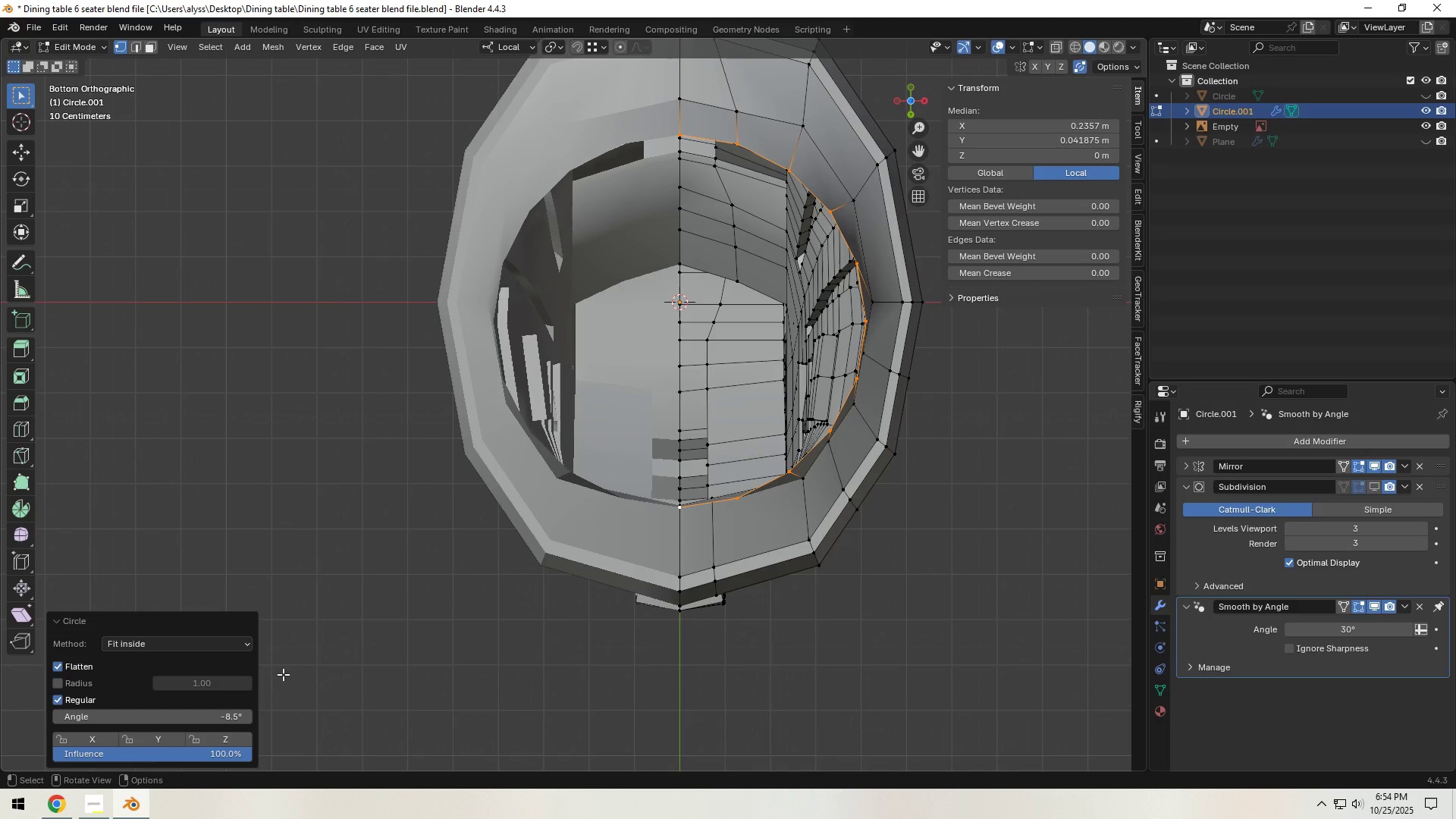 
double_click([206, 649])
 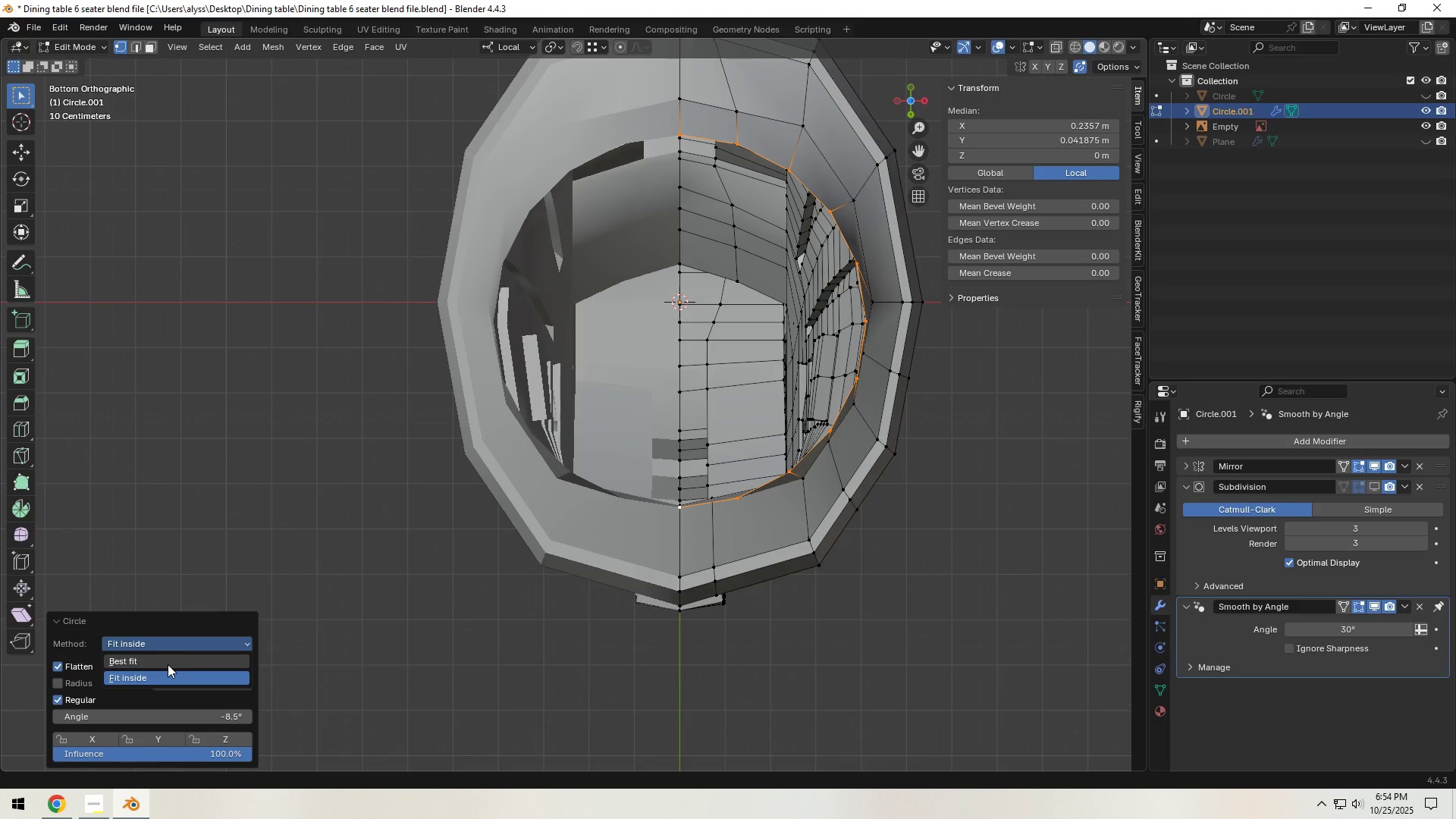 
left_click([168, 664])
 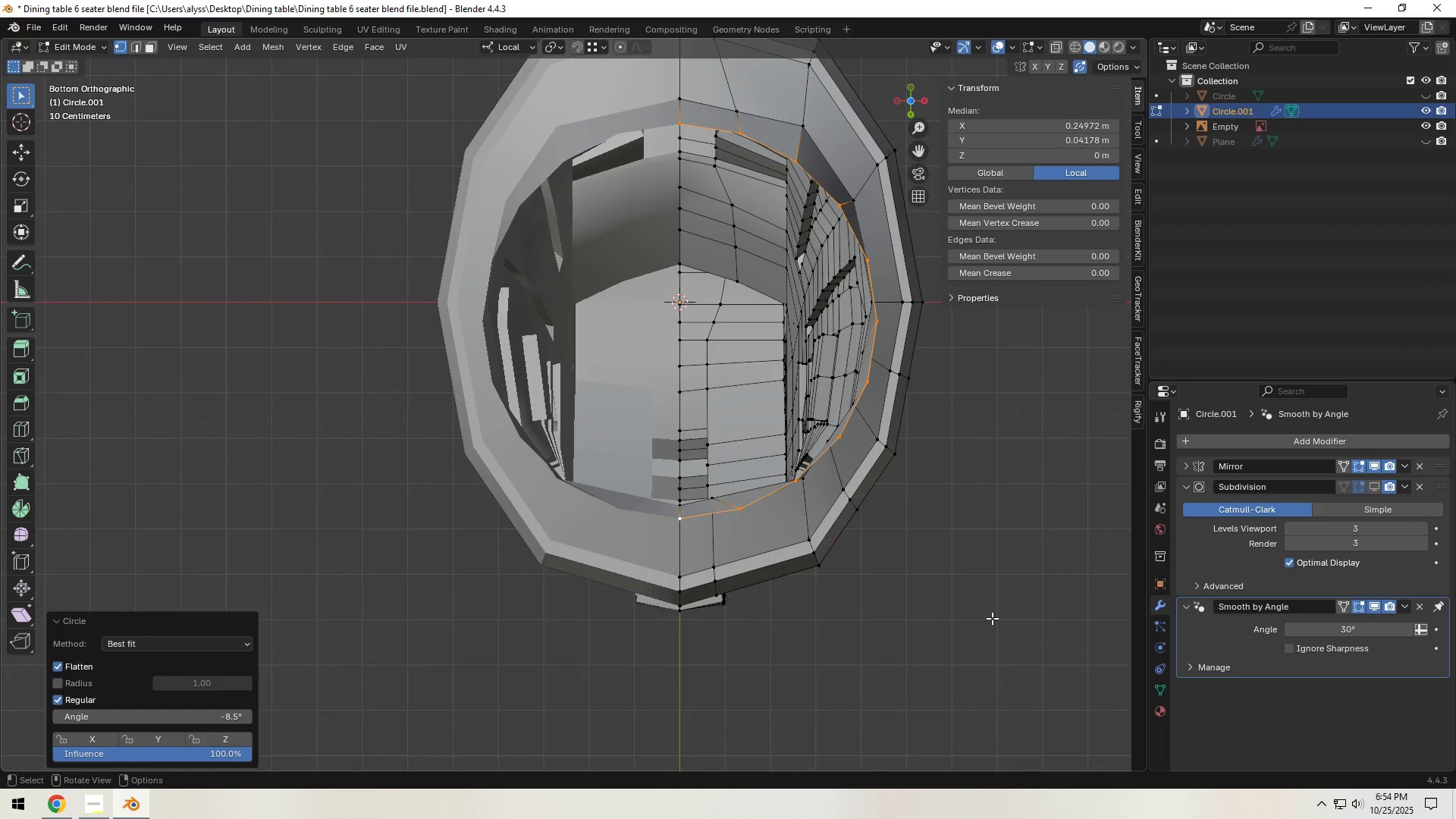 
left_click([996, 617])
 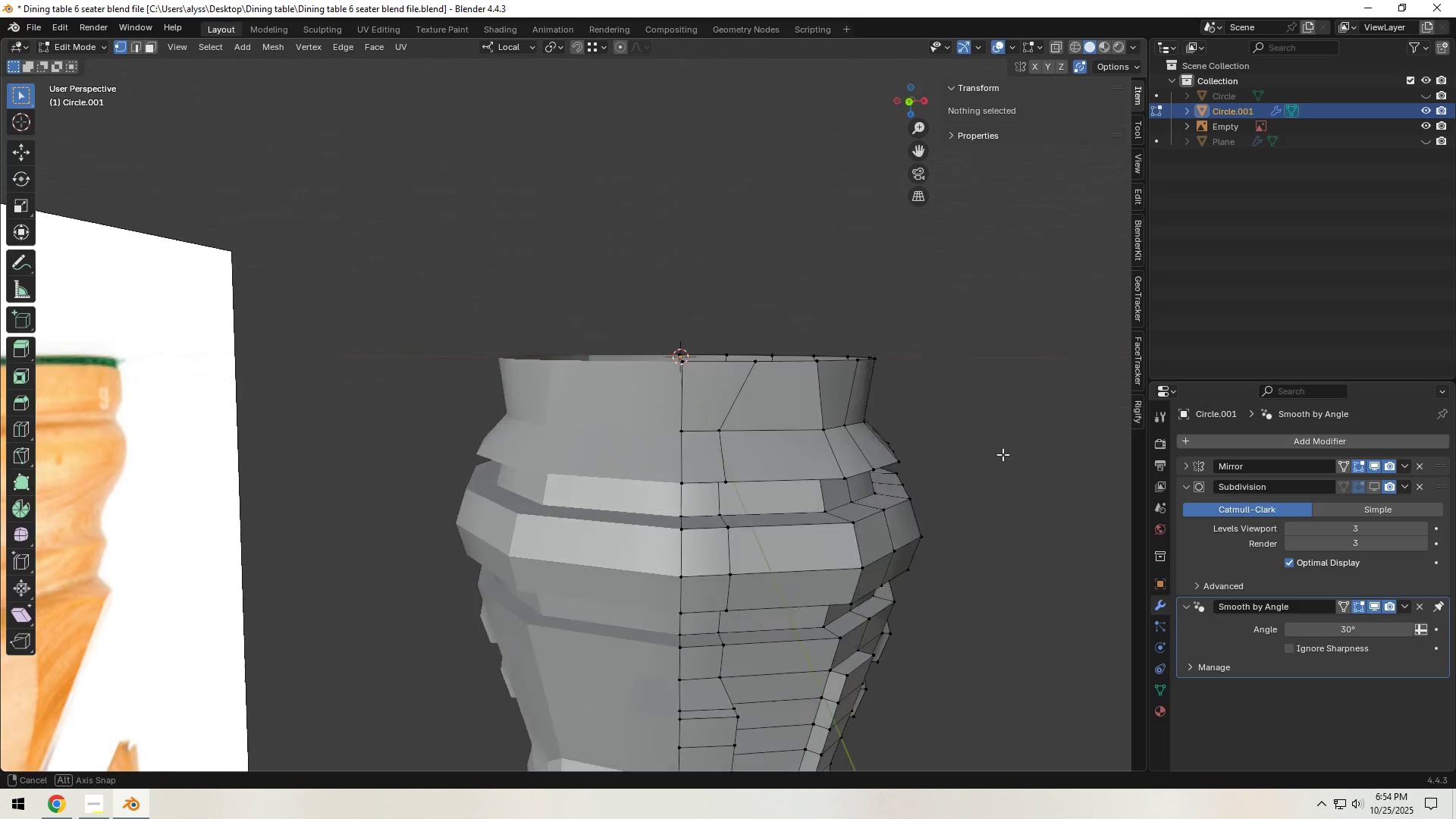 
key(G)
 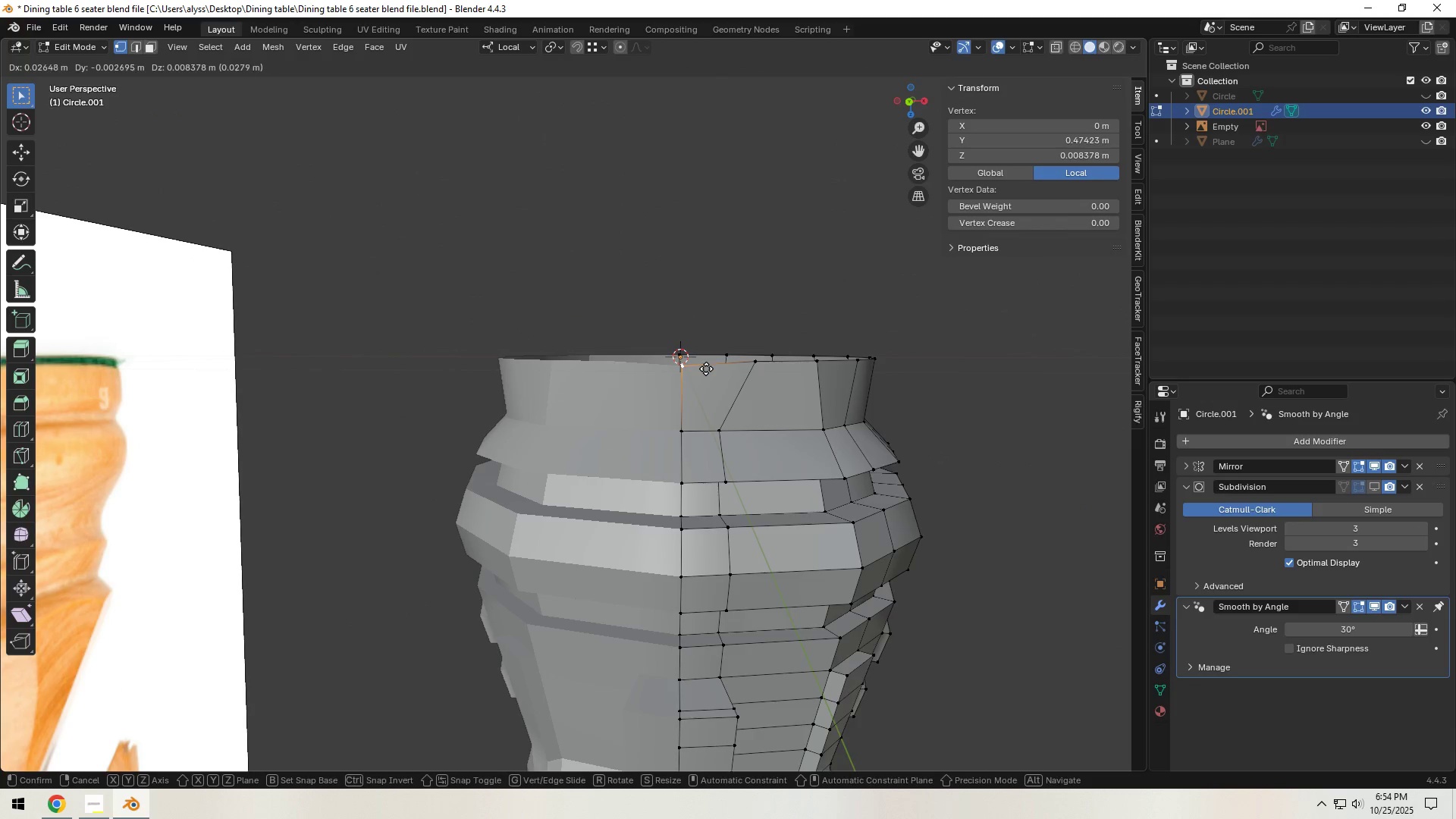 
right_click([706, 369])
 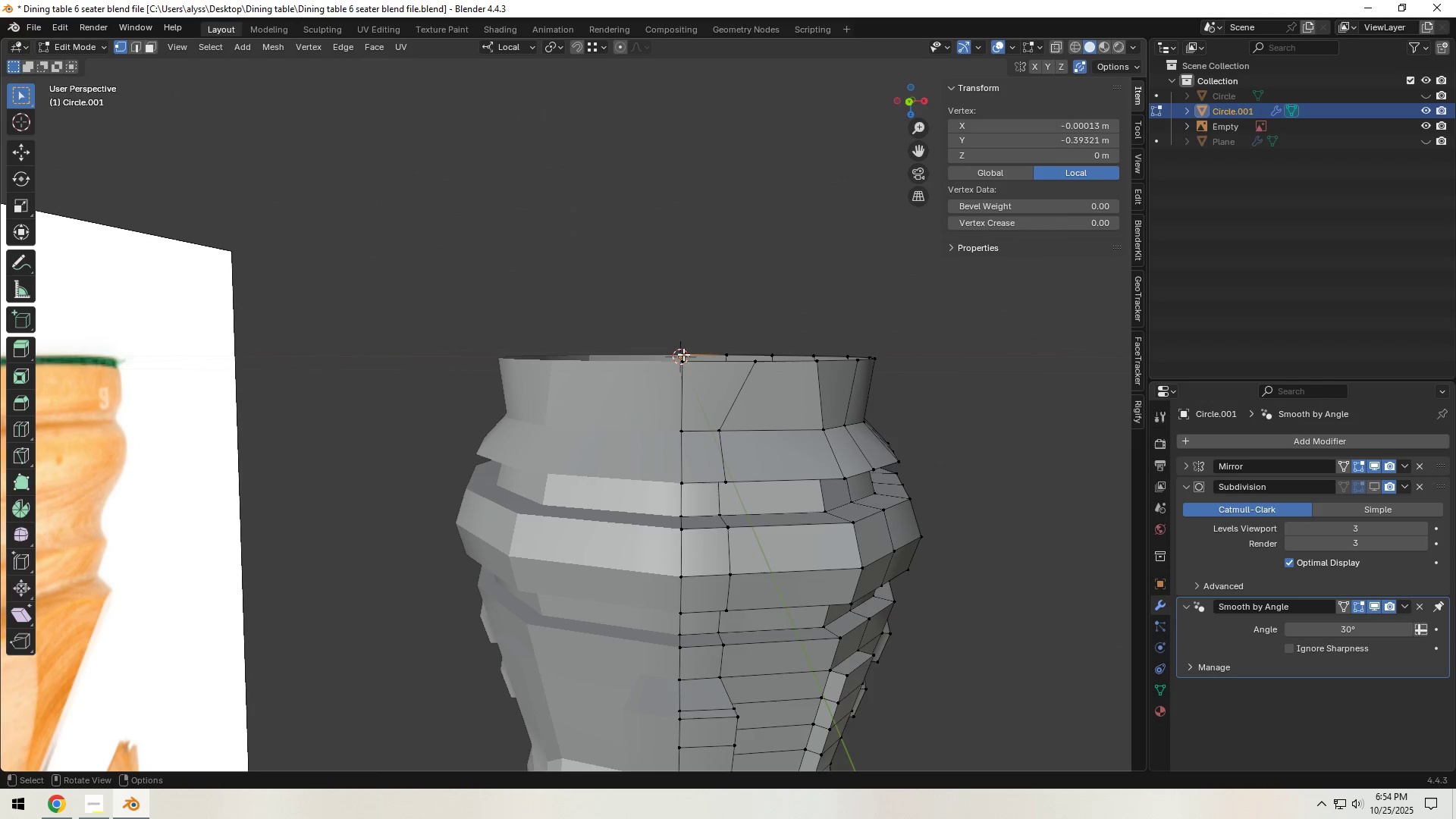 
key(G)
 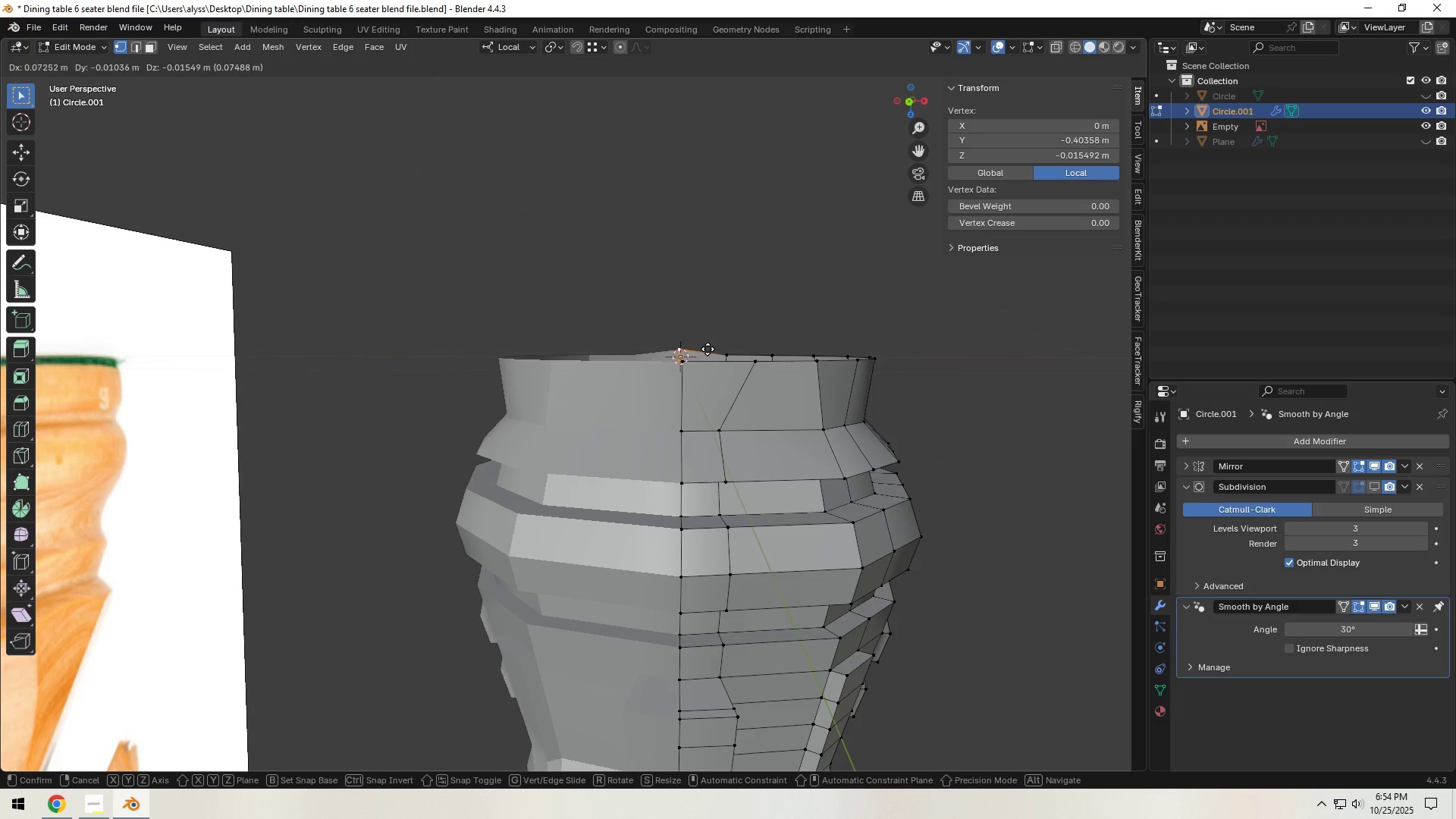 
right_click([708, 349])
 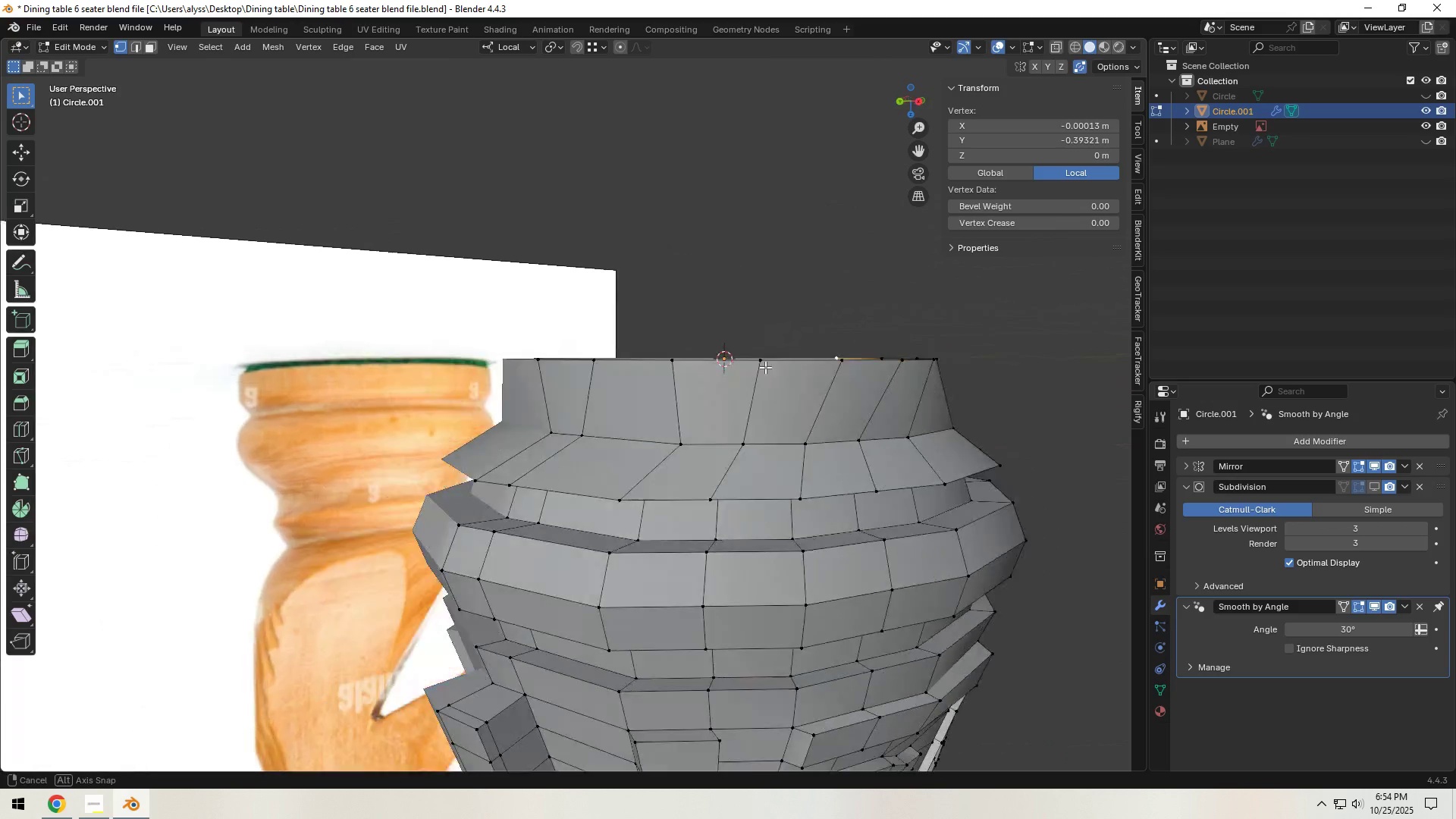 
left_click([664, 436])
 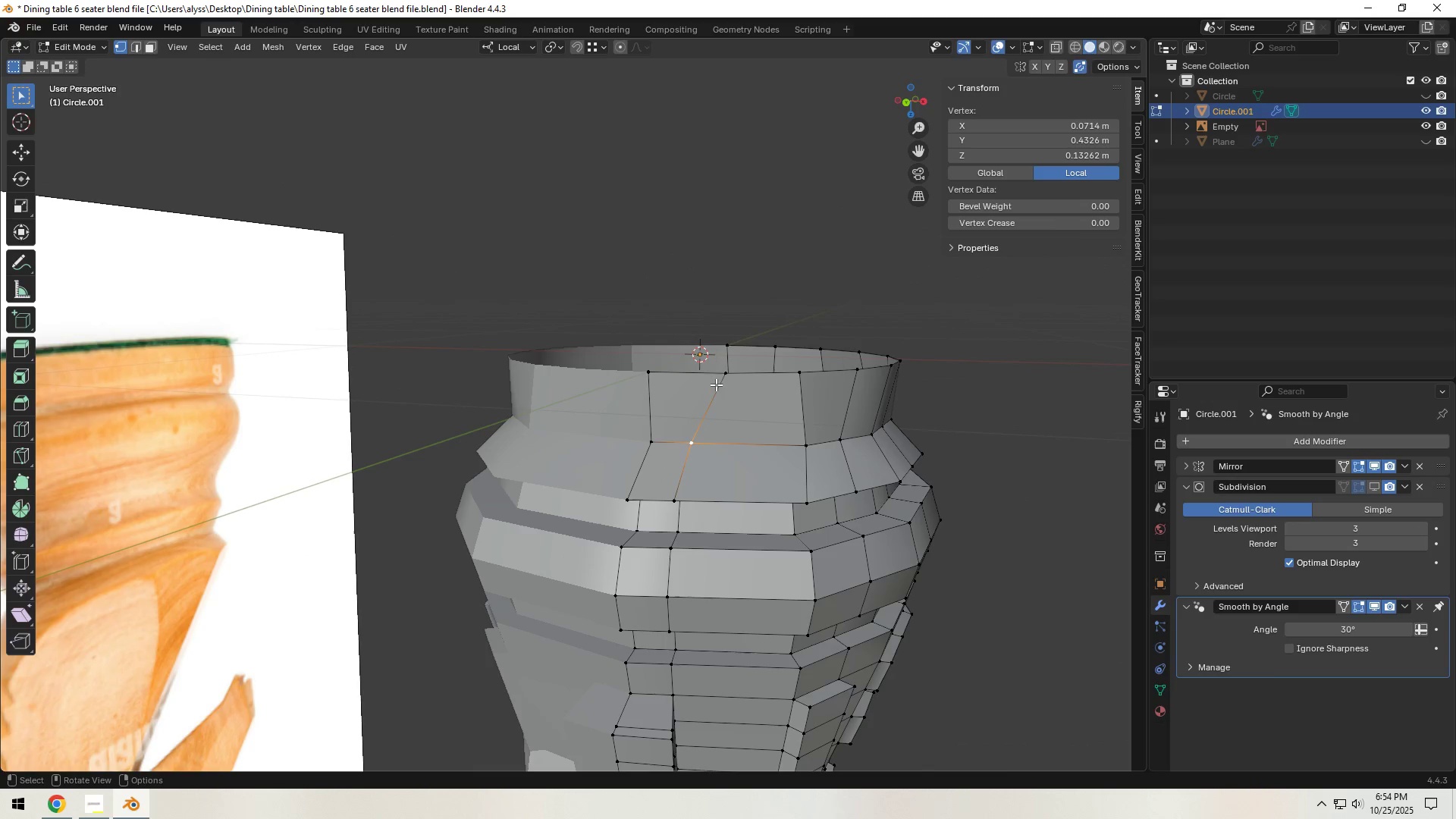 
type(gg)
 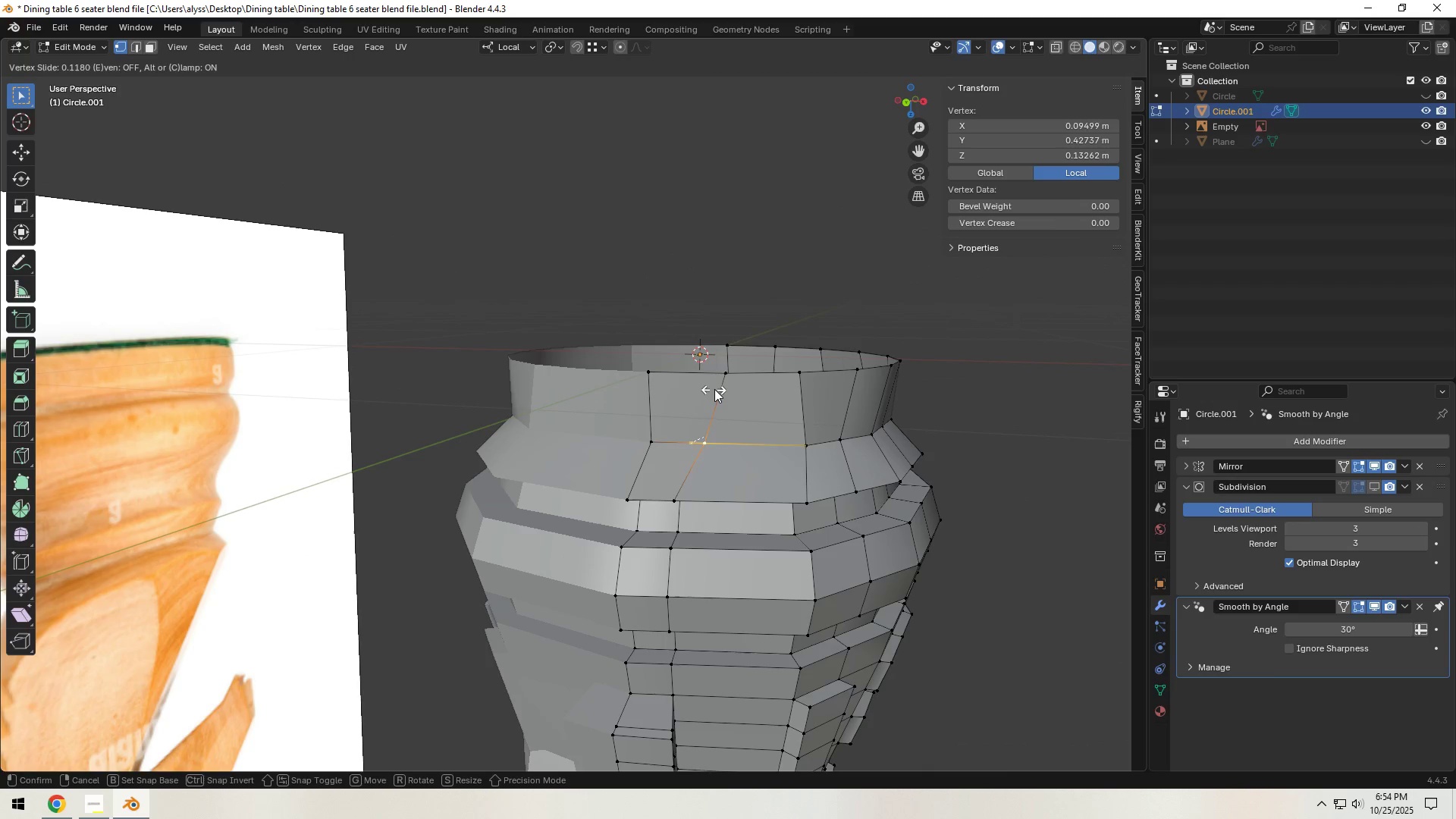 
hold_key(key=ControlLeft, duration=1.53)
 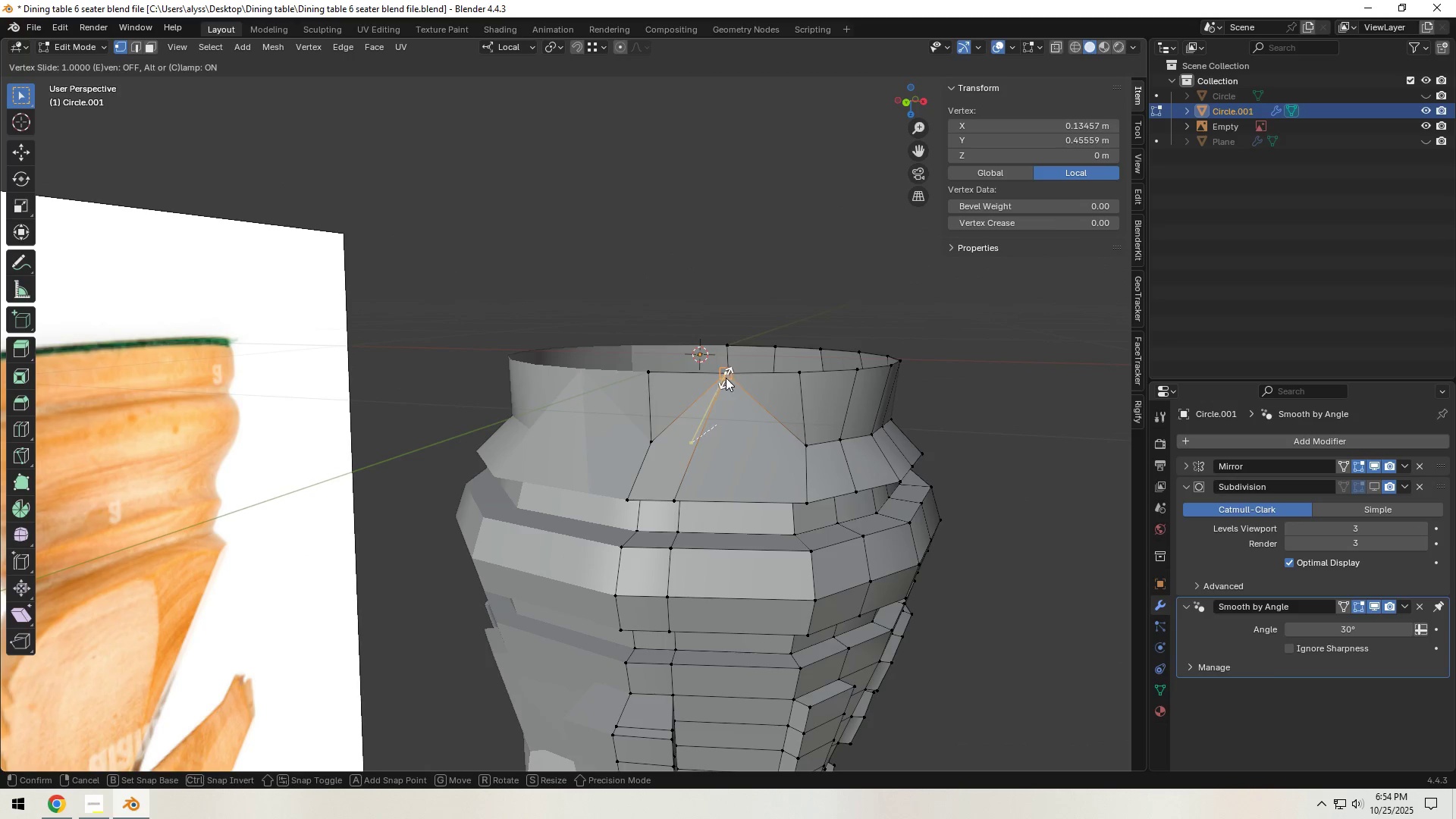 
hold_key(key=ControlLeft, duration=0.7)
right_click([726, 378])
 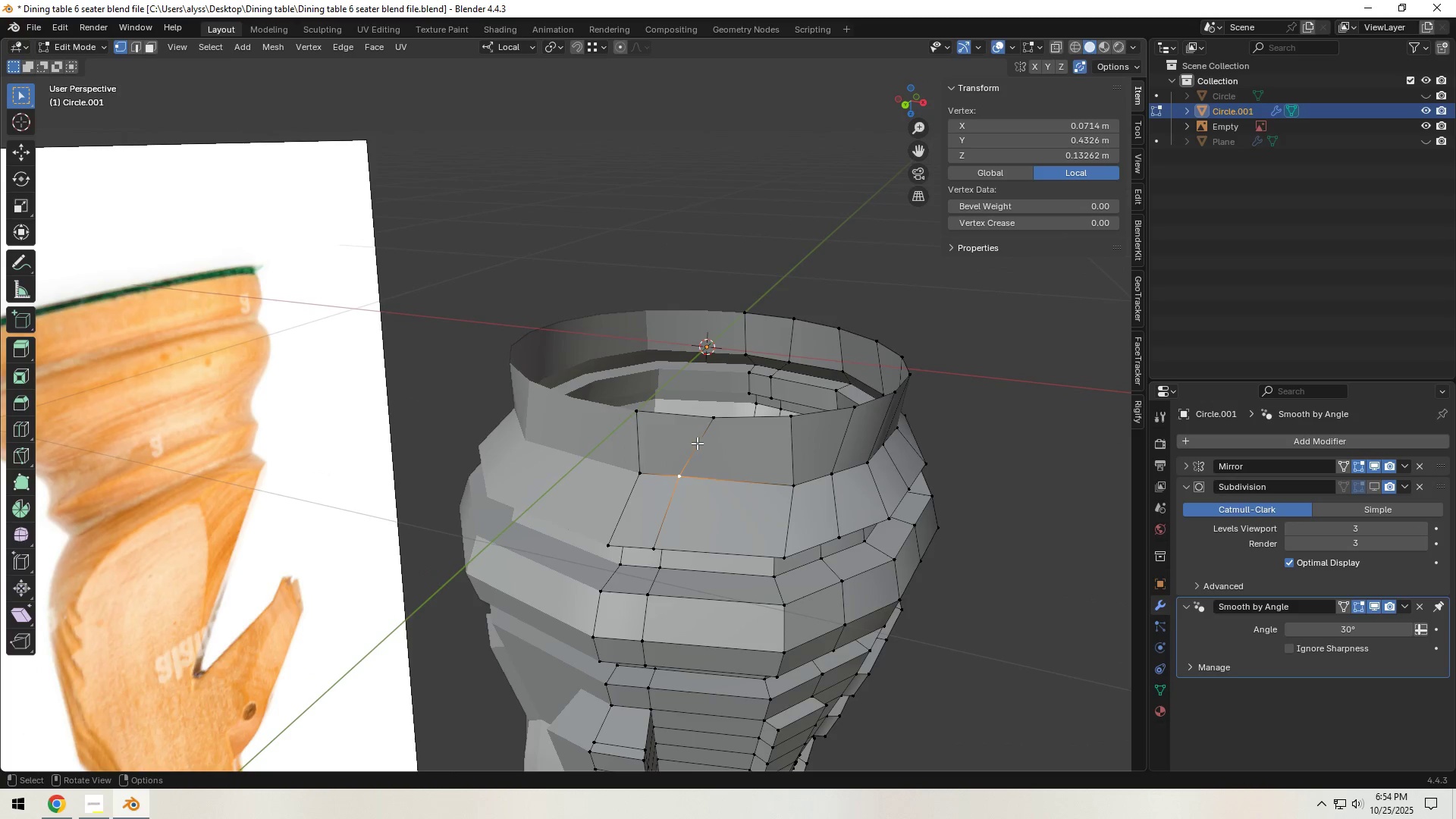 
type(gg)
 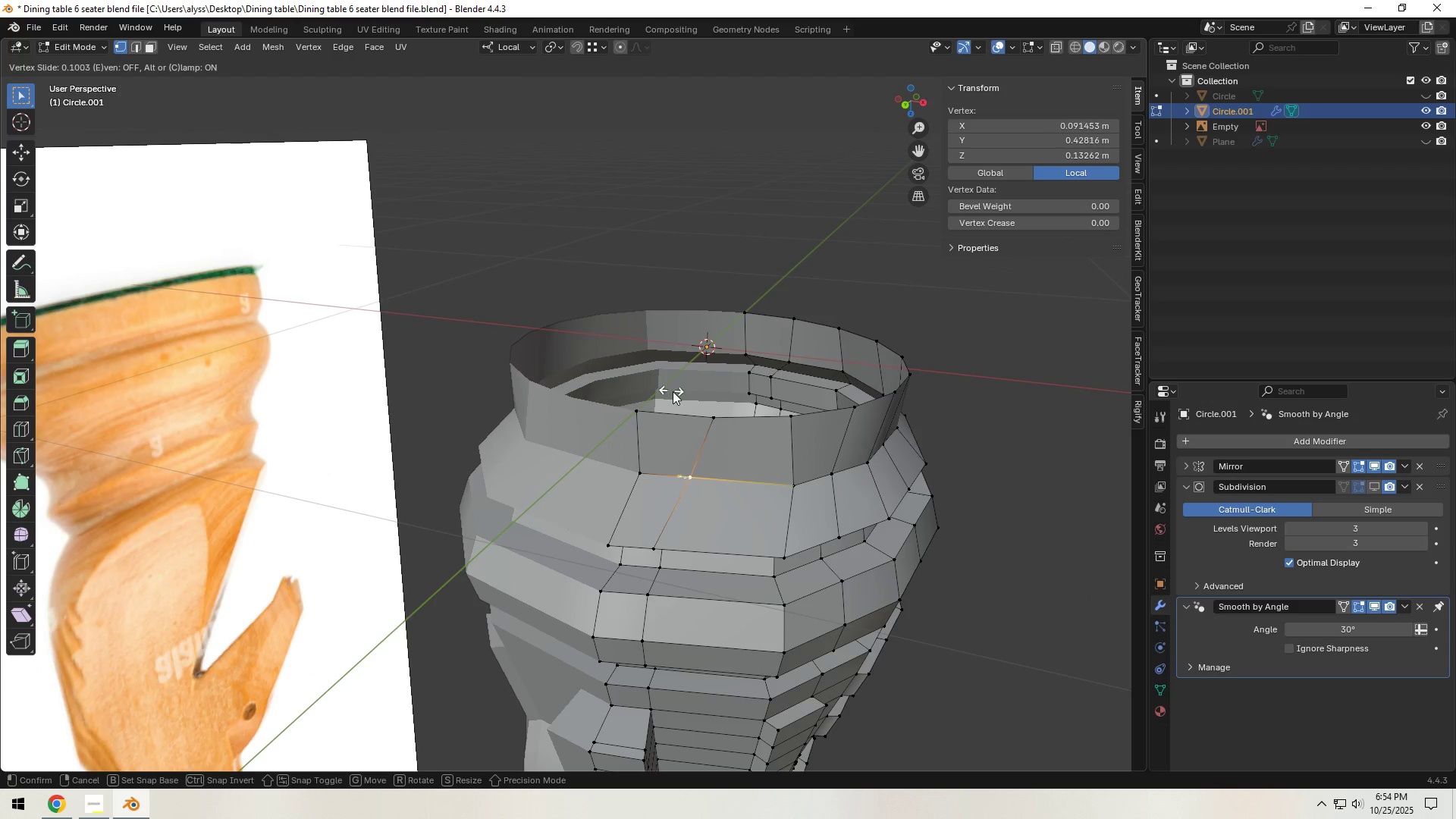 
hold_key(key=ControlLeft, duration=0.67)
 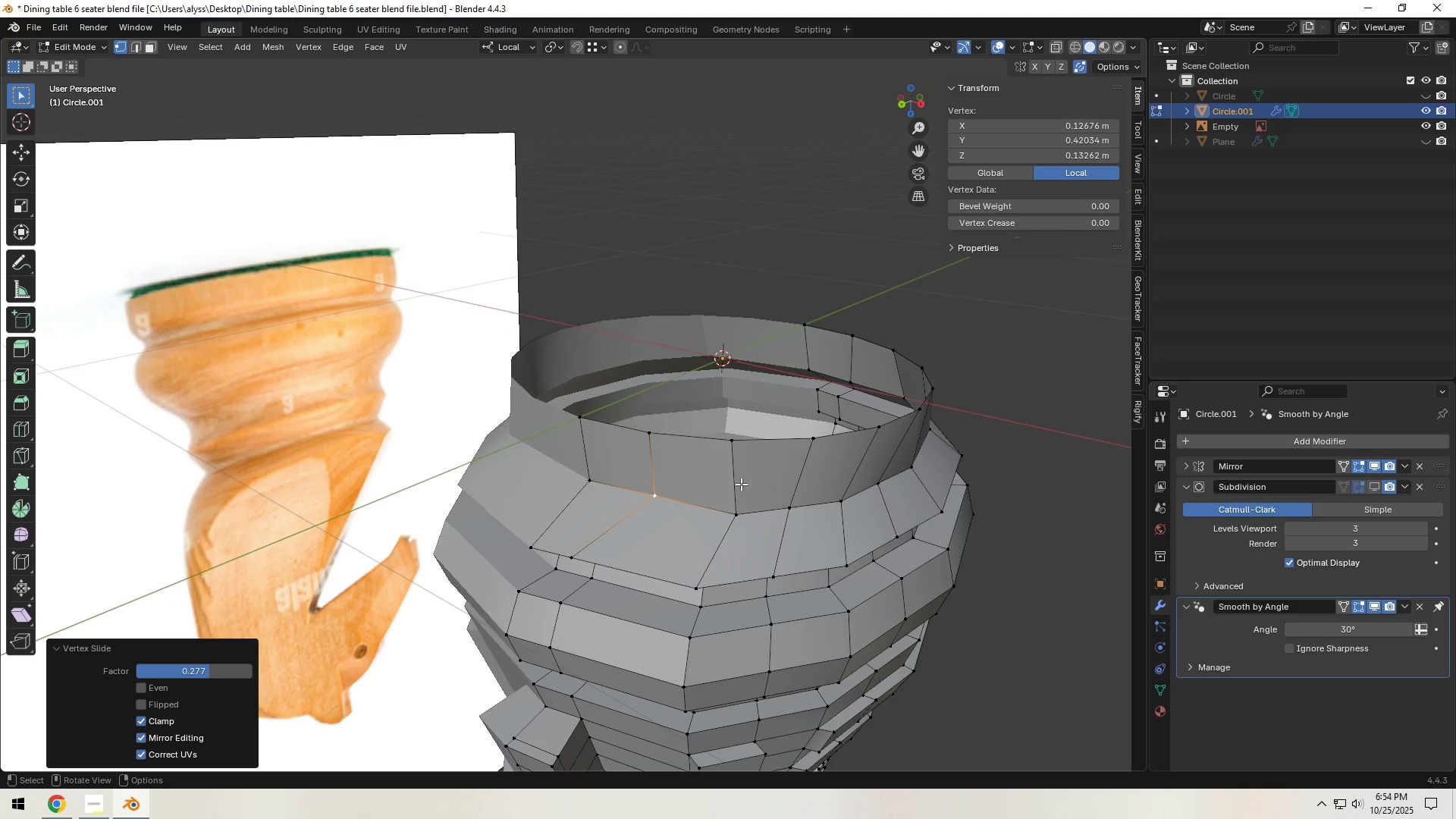 
left_click([741, 506])
 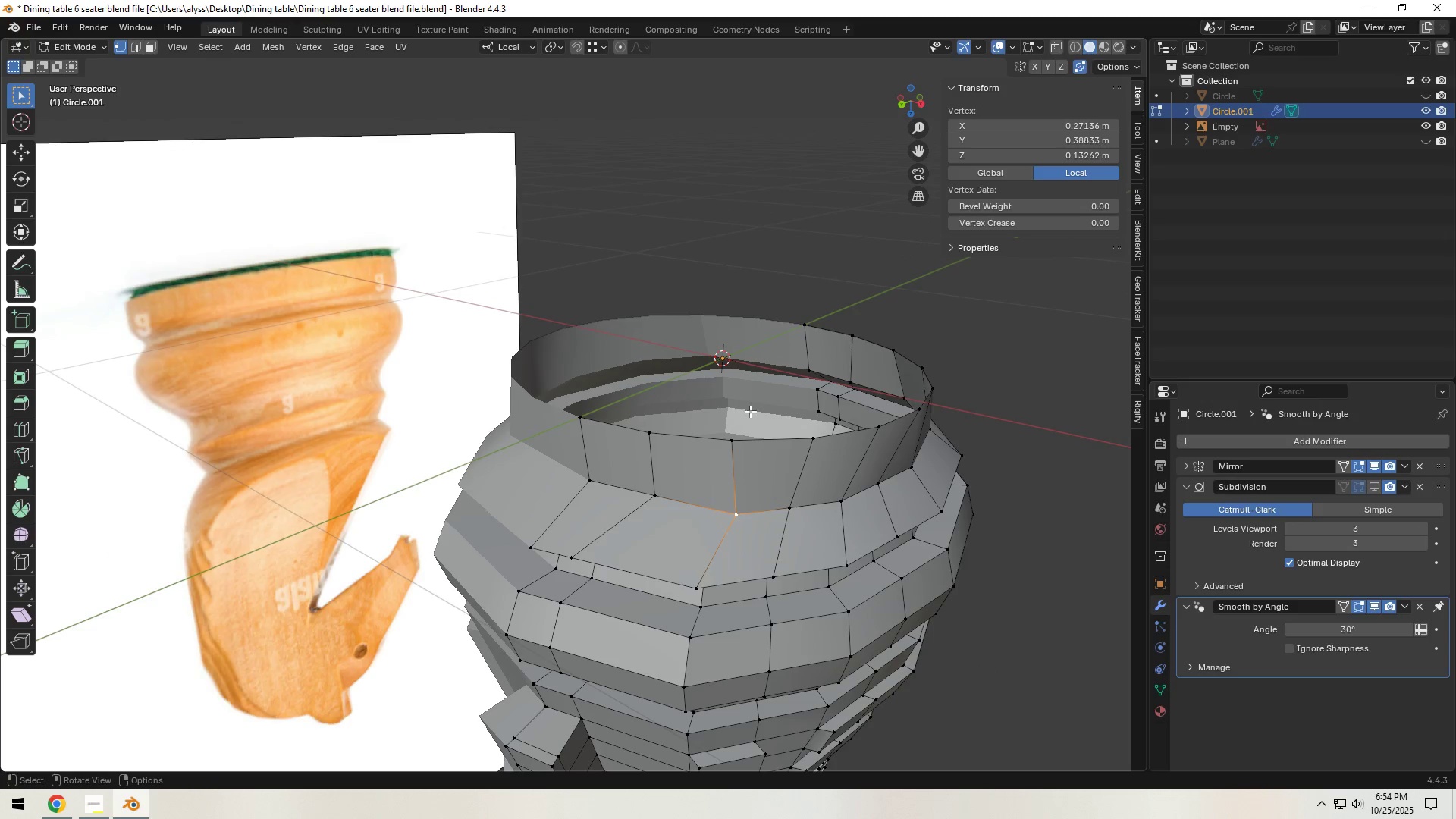 
type(gg)
 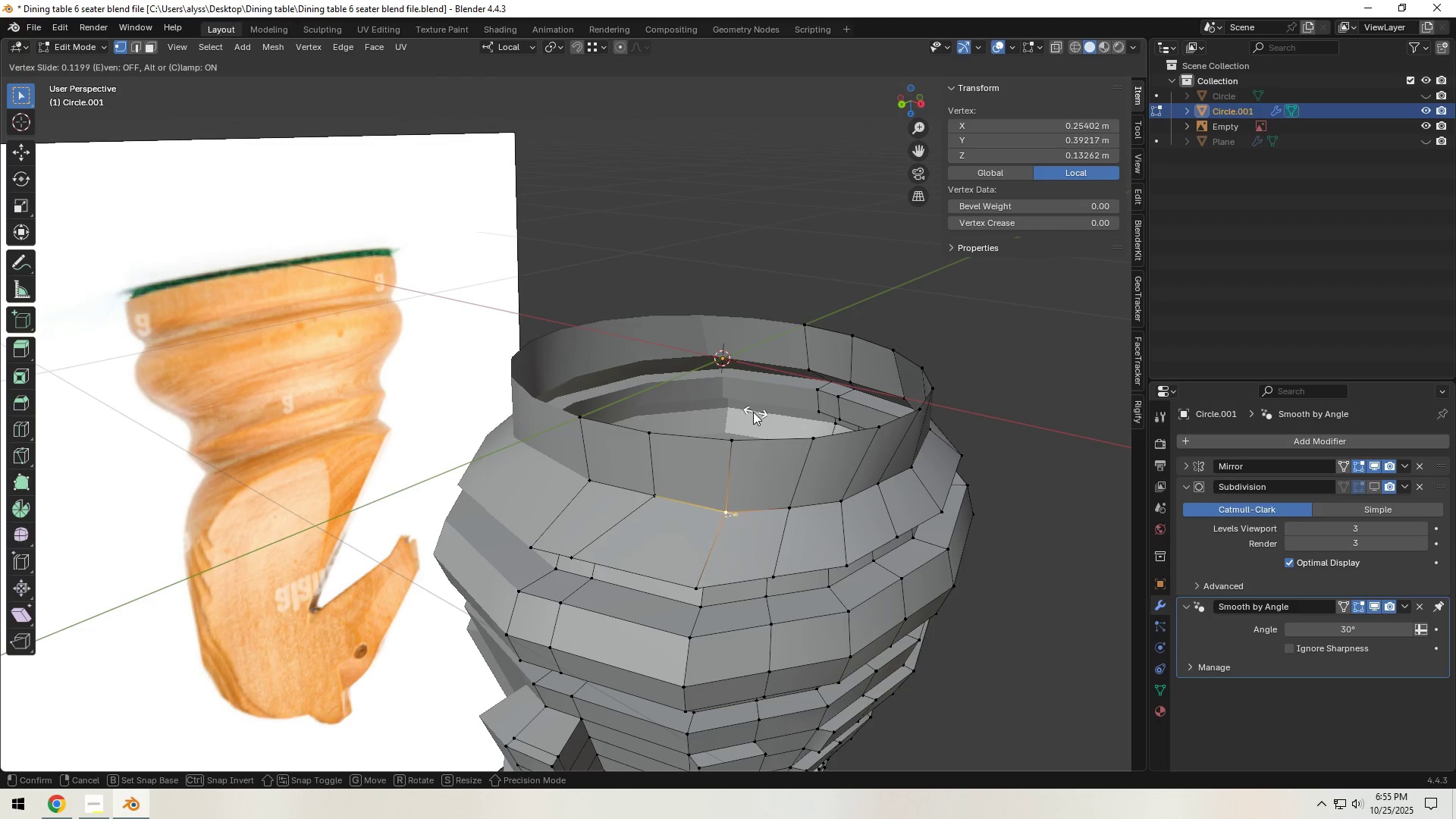 
hold_key(key=ControlLeft, duration=0.78)
left_click([735, 428])
 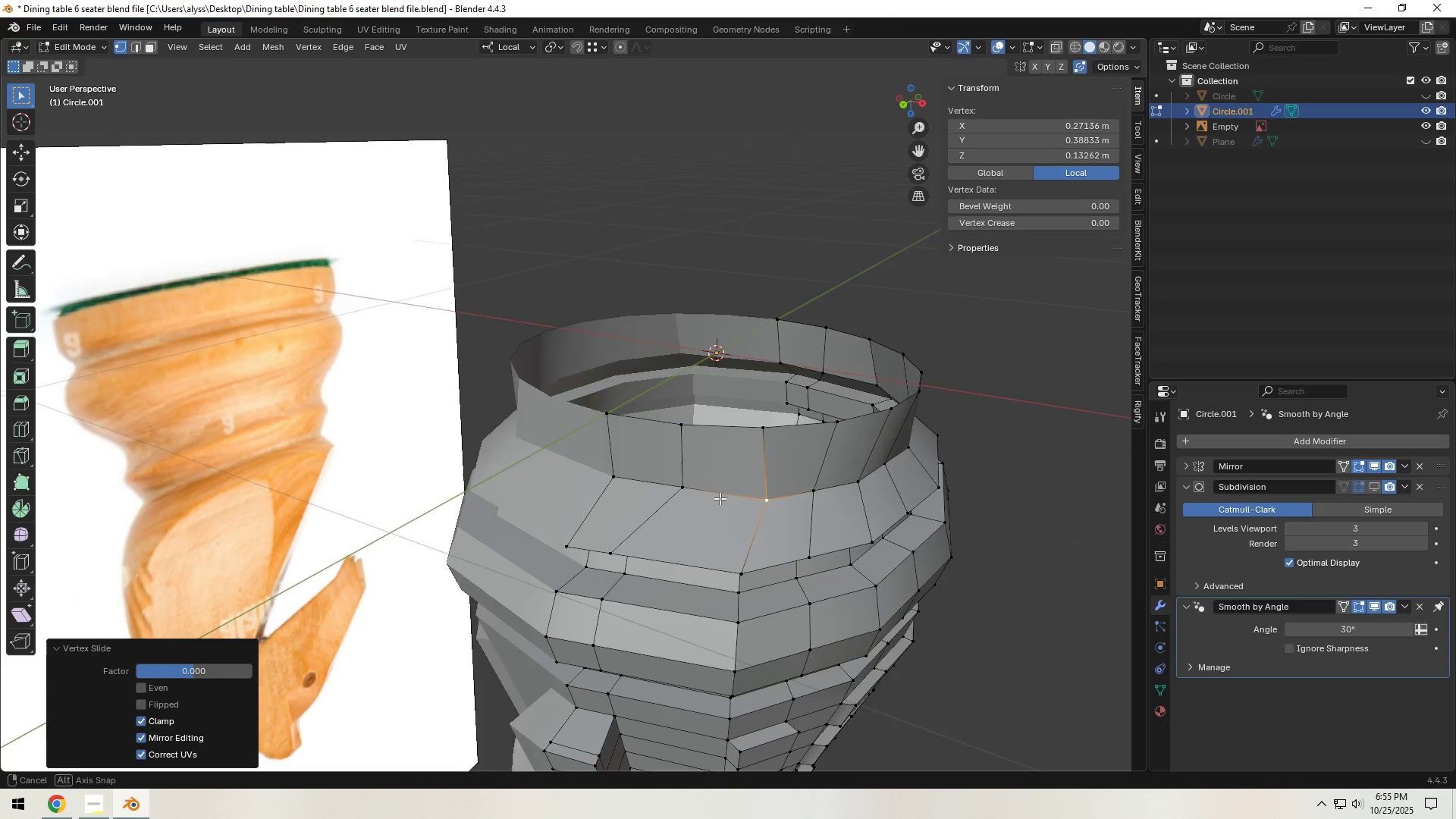 
left_click([712, 519])
 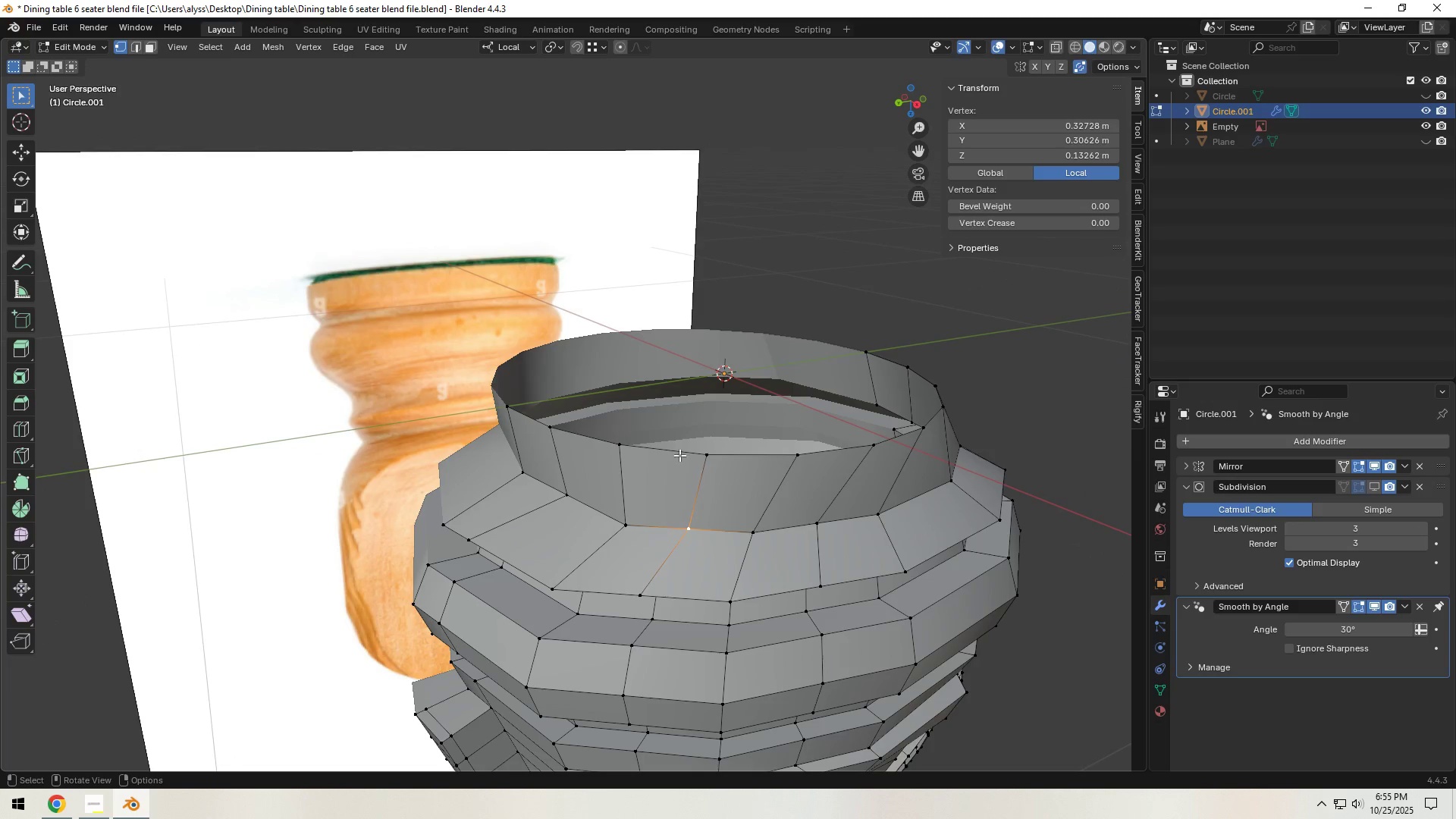 
type(gg)
 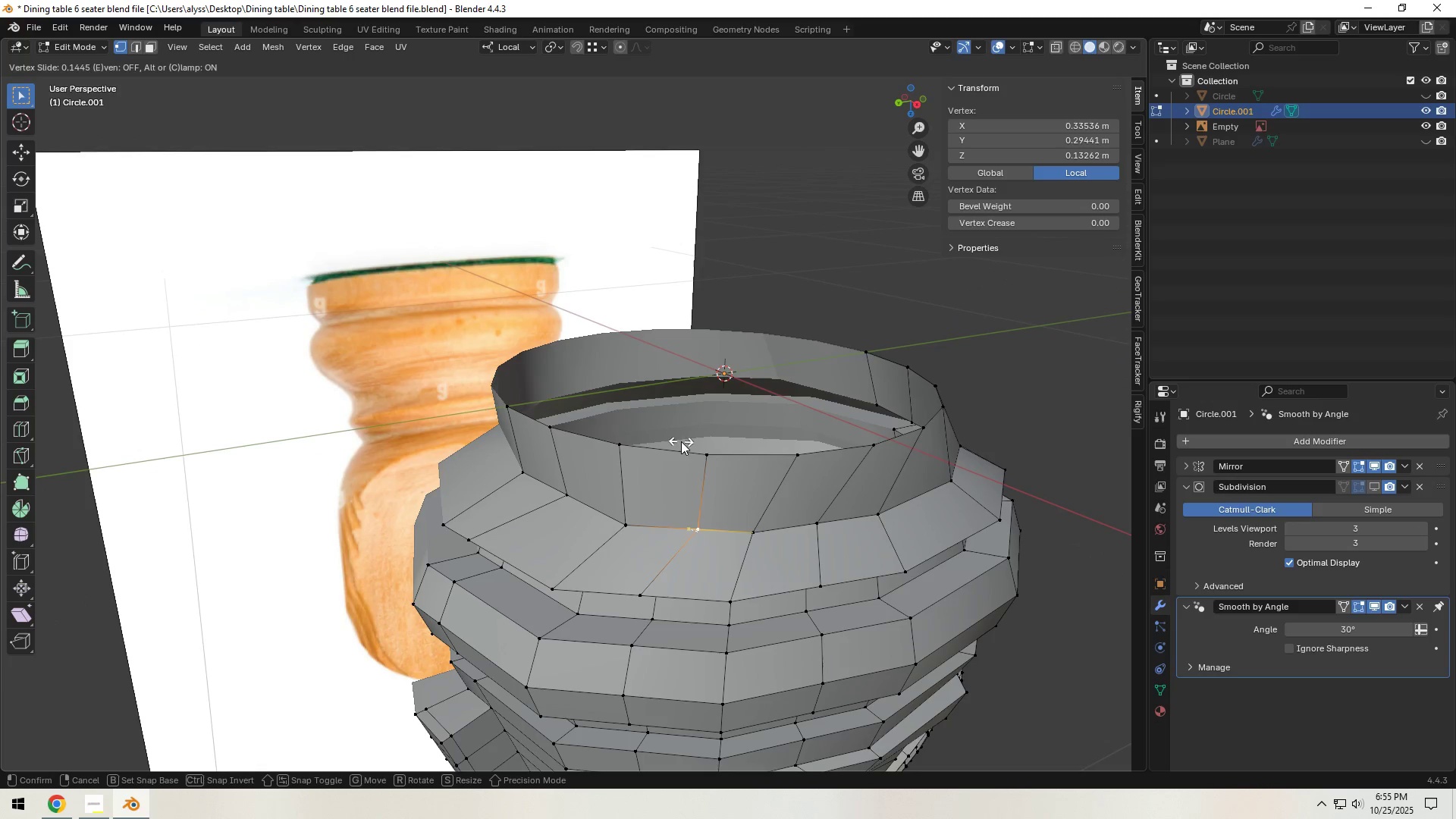 
hold_key(key=ControlLeft, duration=0.54)
left_click([691, 449])
 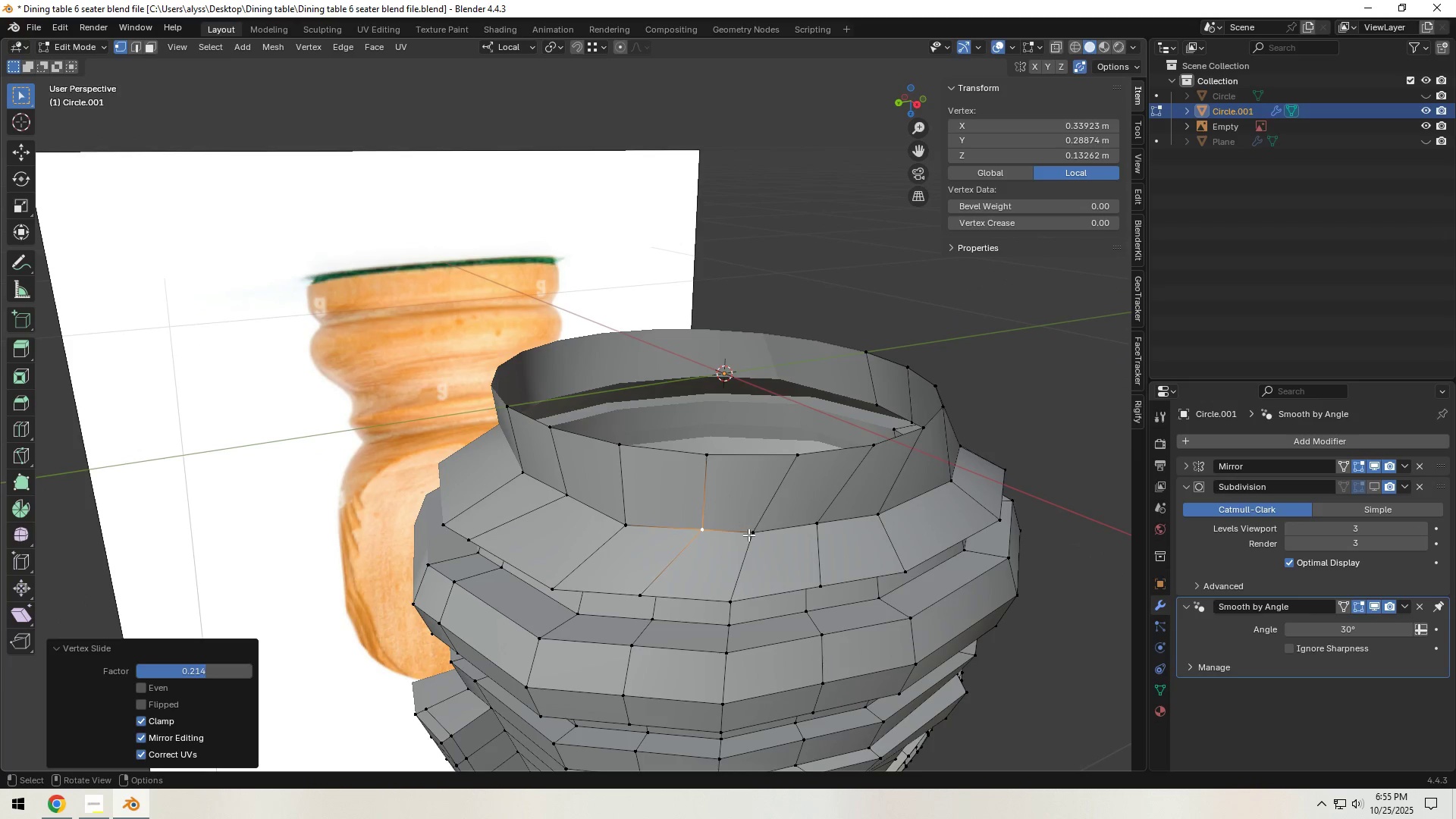 
double_click([748, 535])
 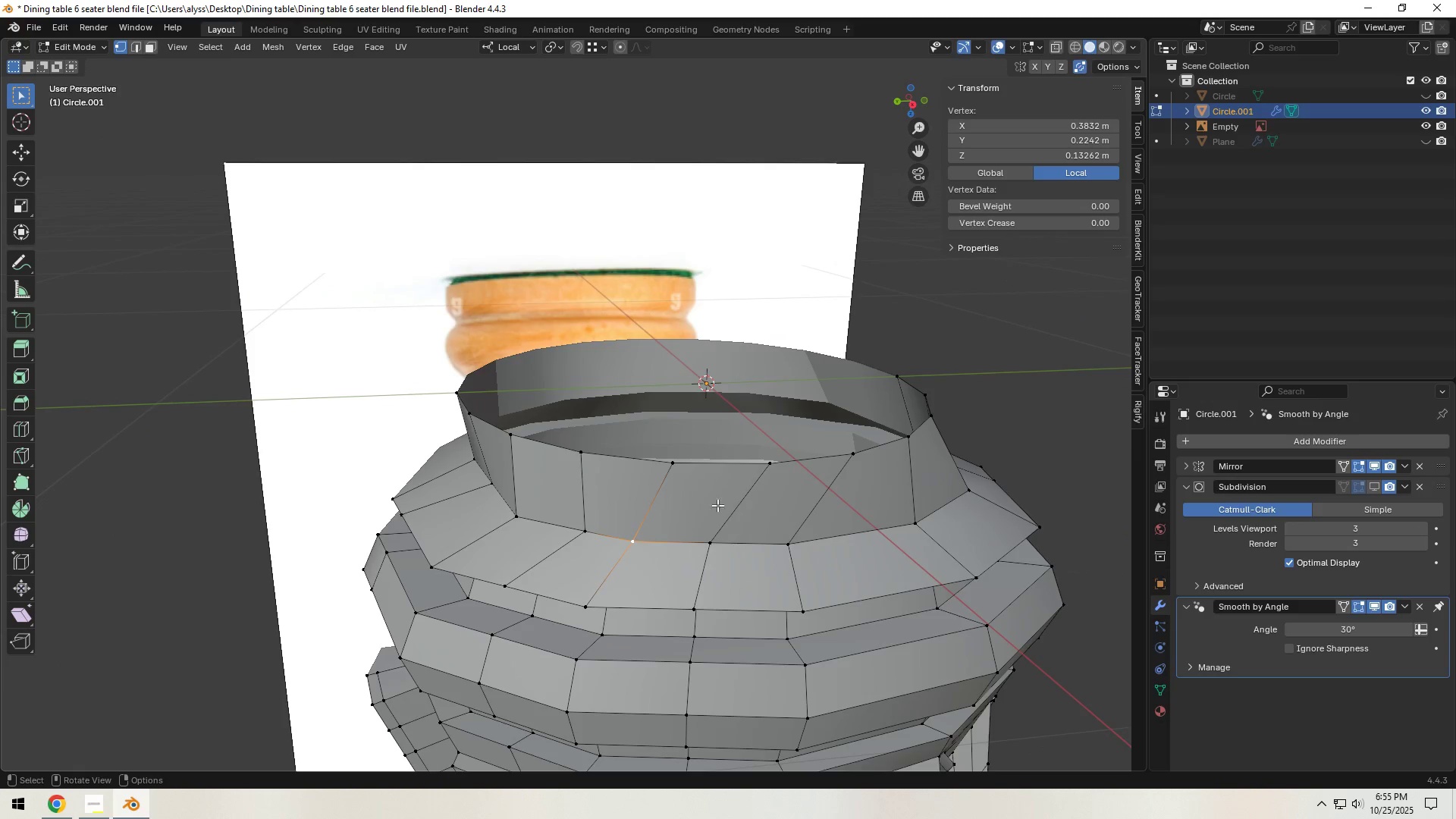 
type(gg)
 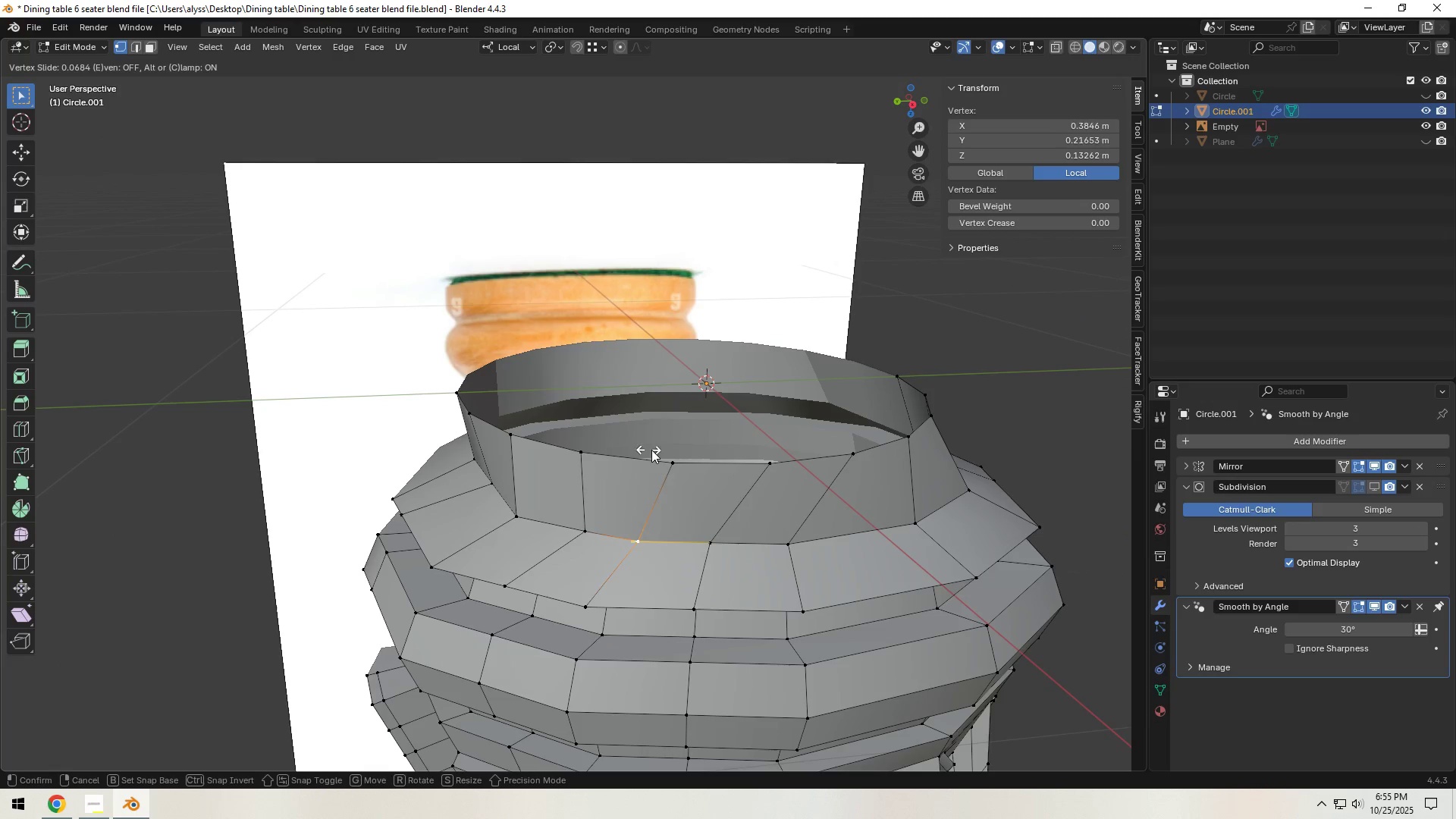 
hold_key(key=ControlLeft, duration=0.5)
 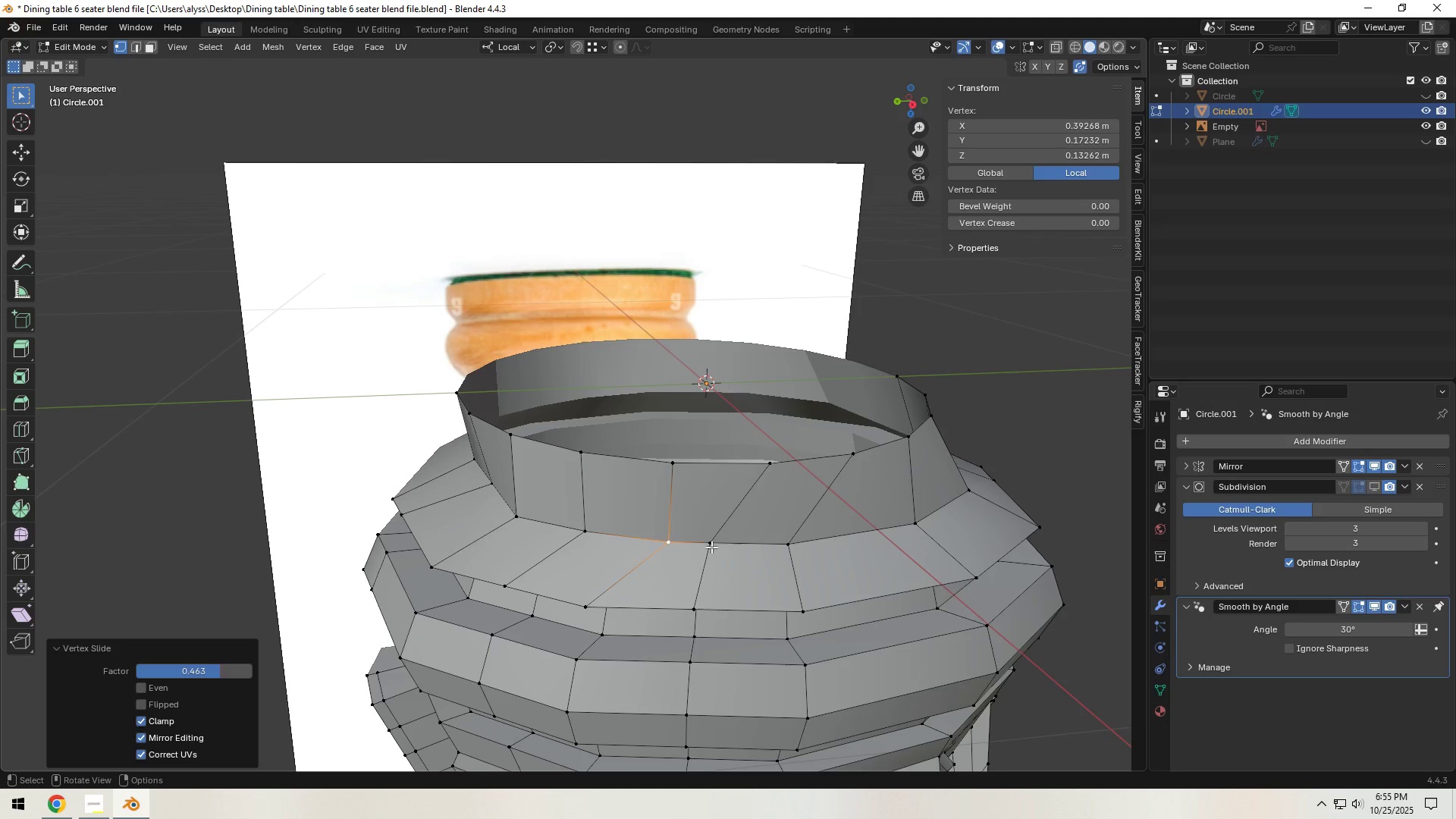 
left_click([711, 545])
 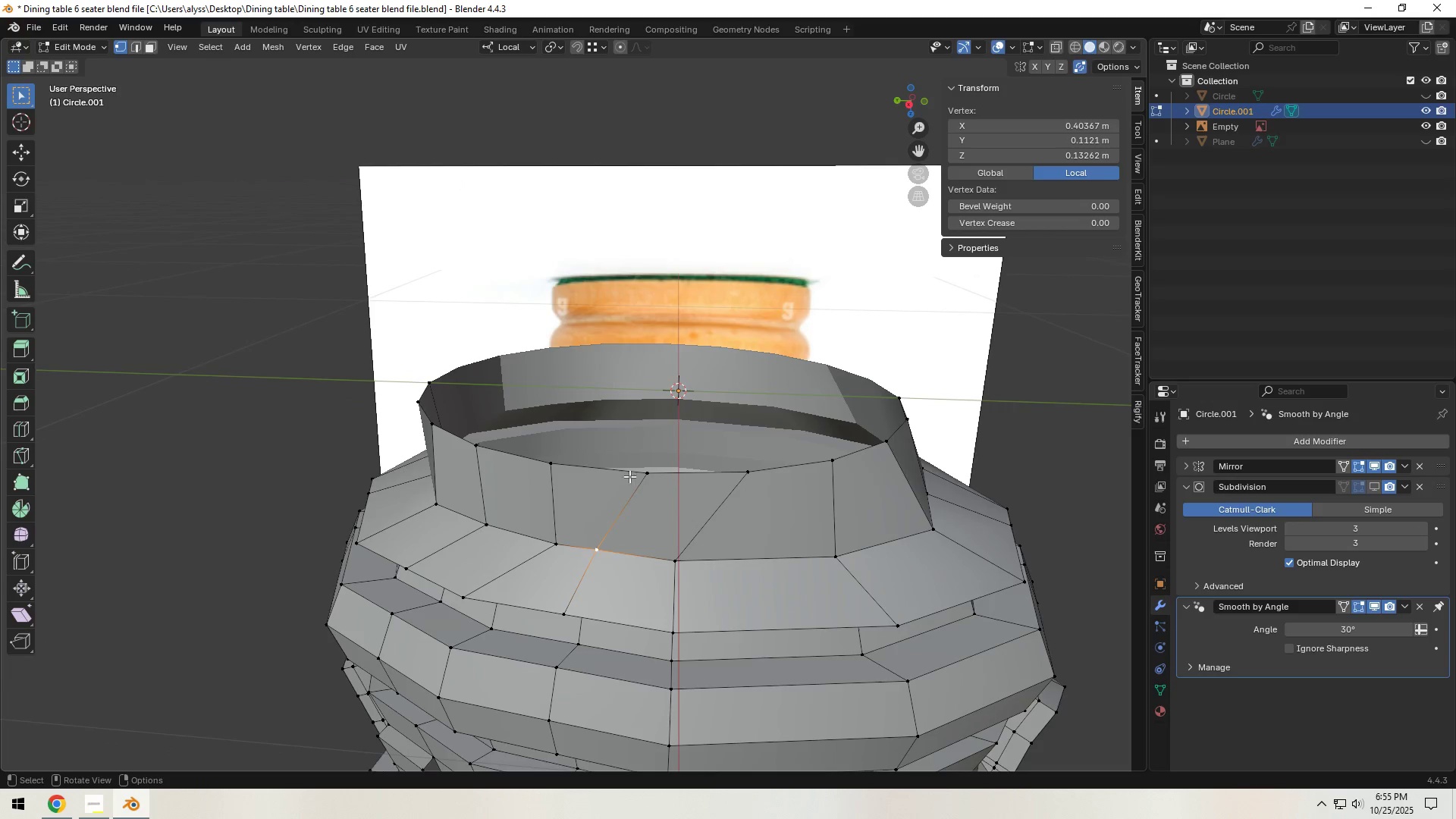 
type(gg)
 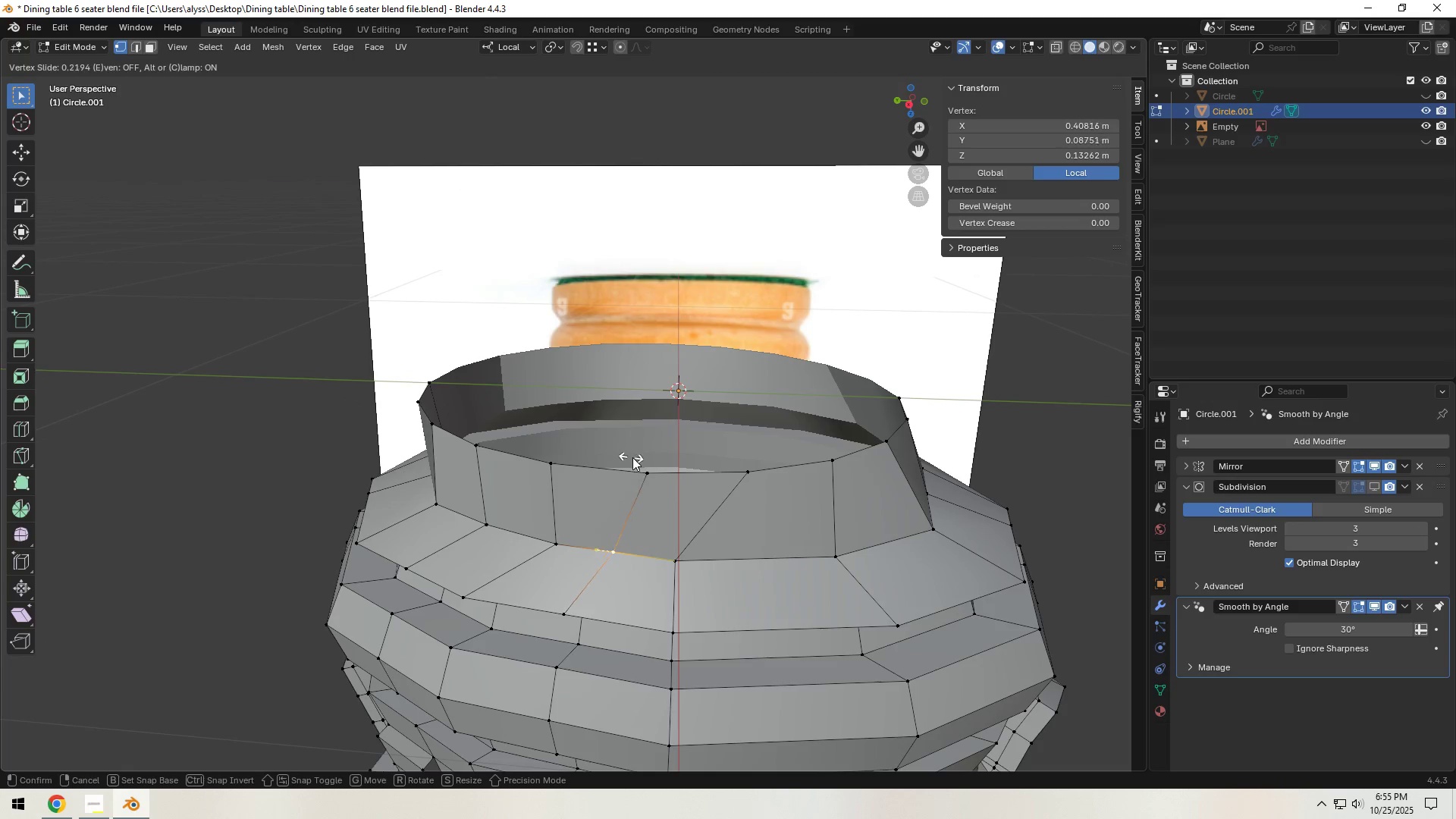 
hold_key(key=ControlLeft, duration=0.46)
 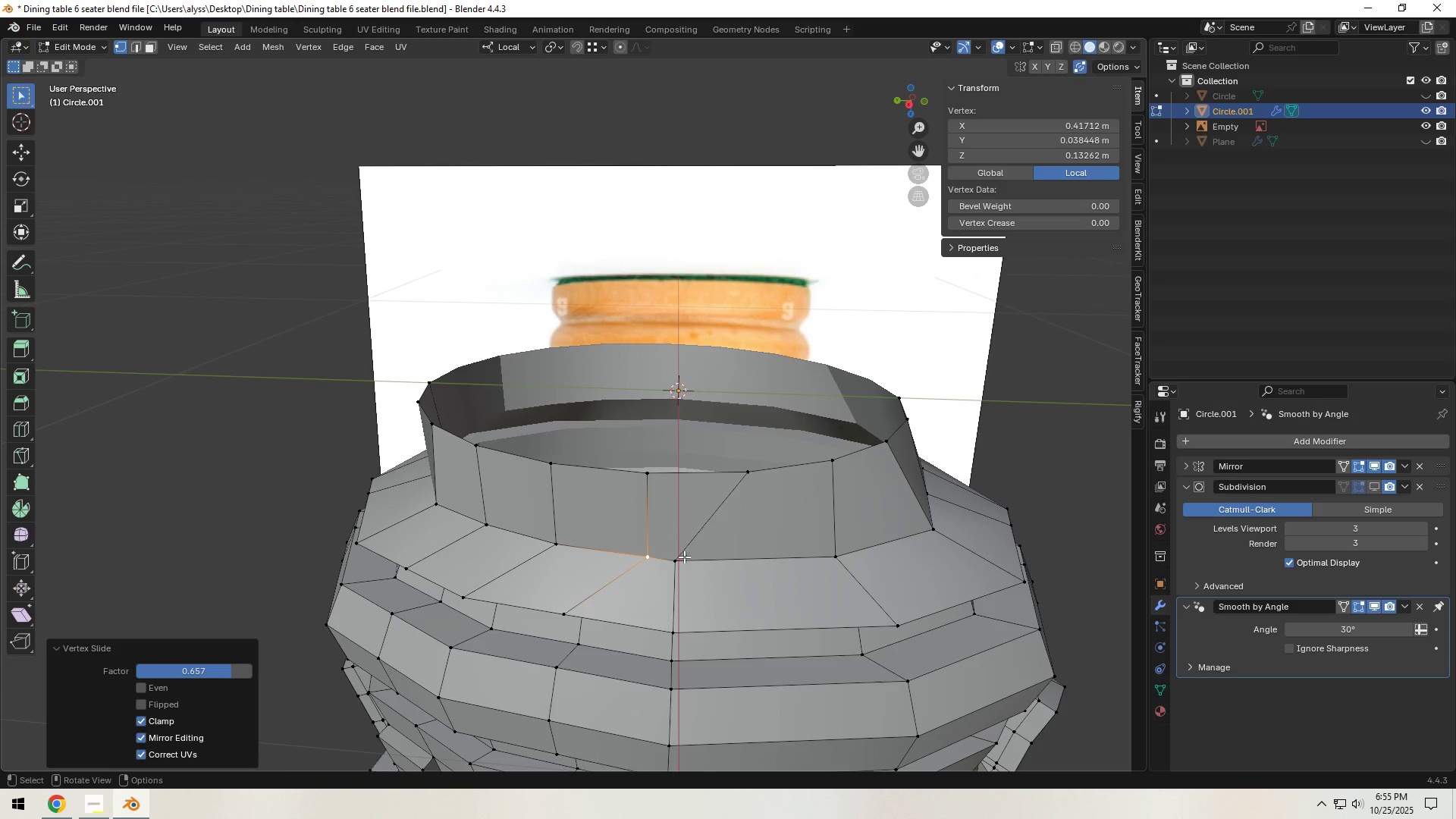 
double_click([681, 557])
 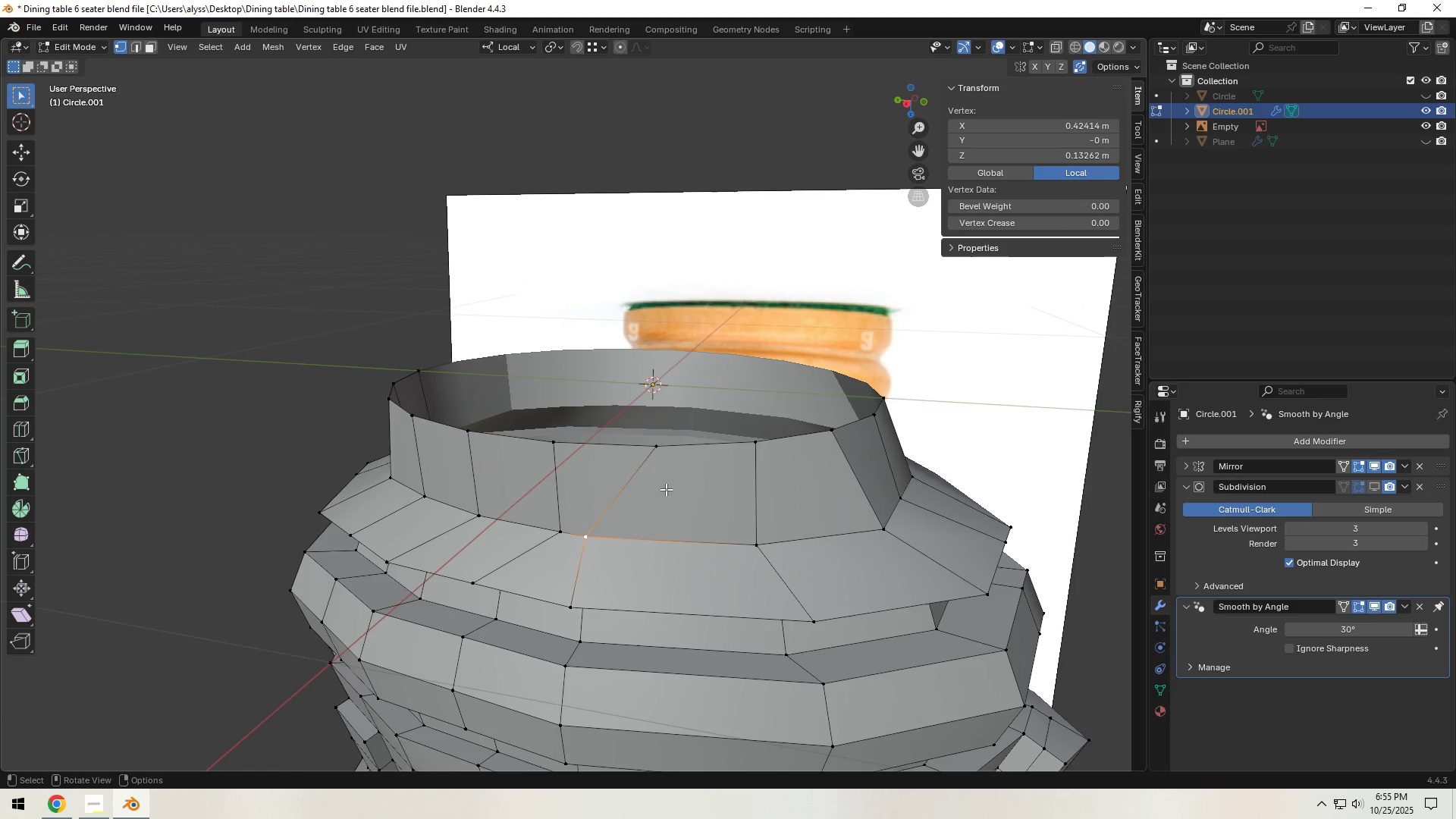 
type(gg)
 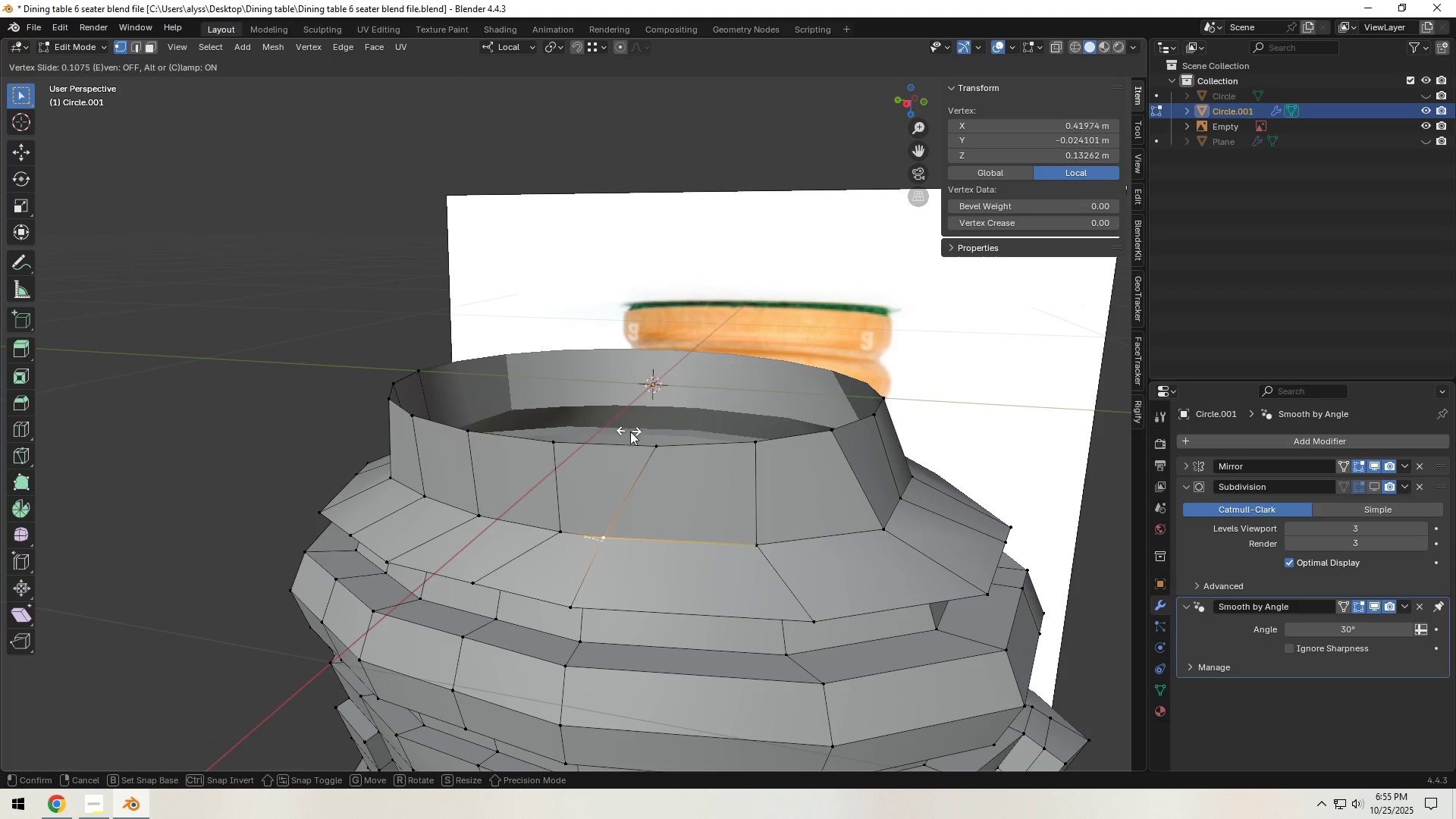 
hold_key(key=ControlLeft, duration=0.59)
left_click([649, 444])
 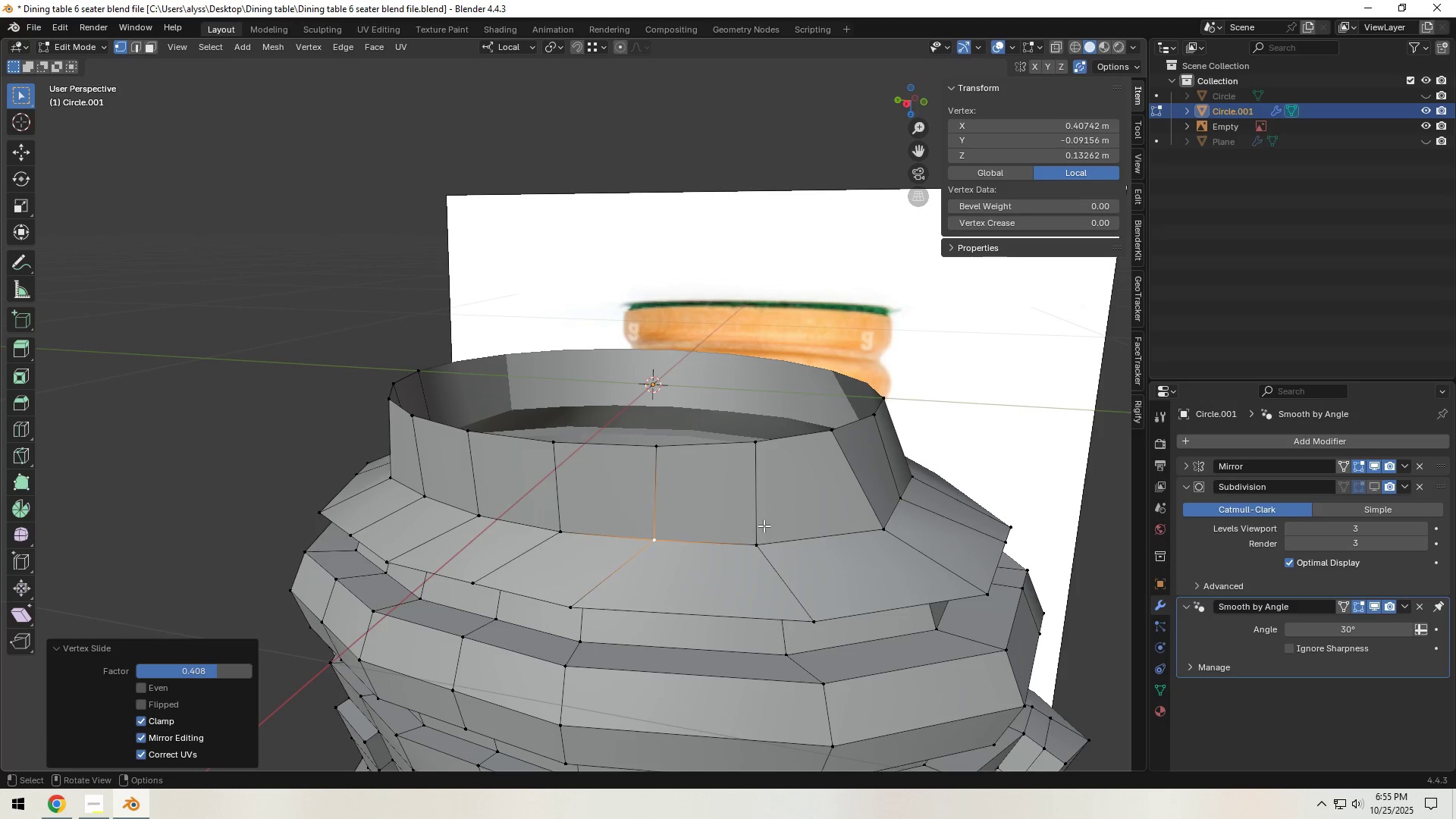 
left_click([763, 529])
 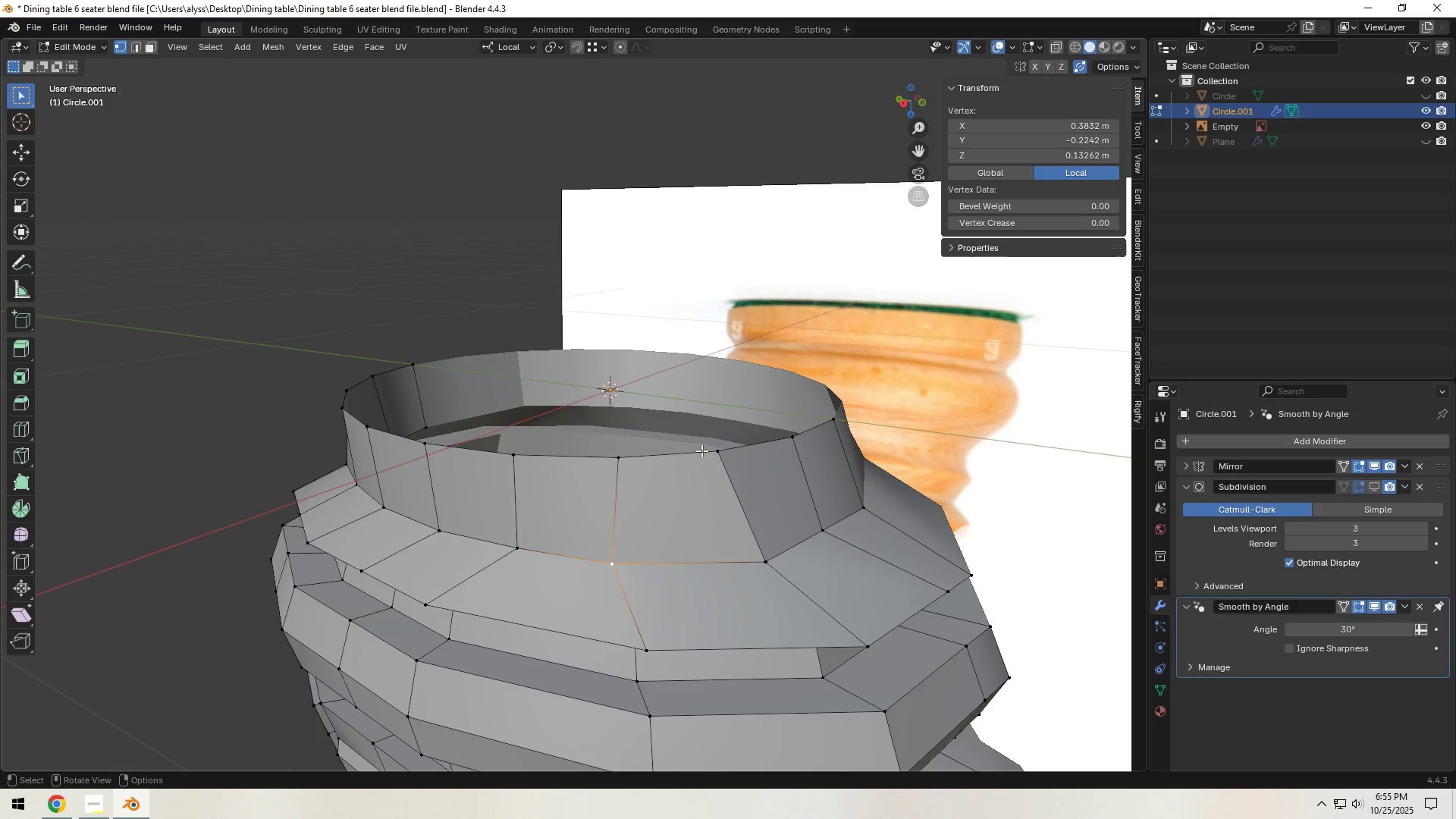 
left_click([772, 544])
 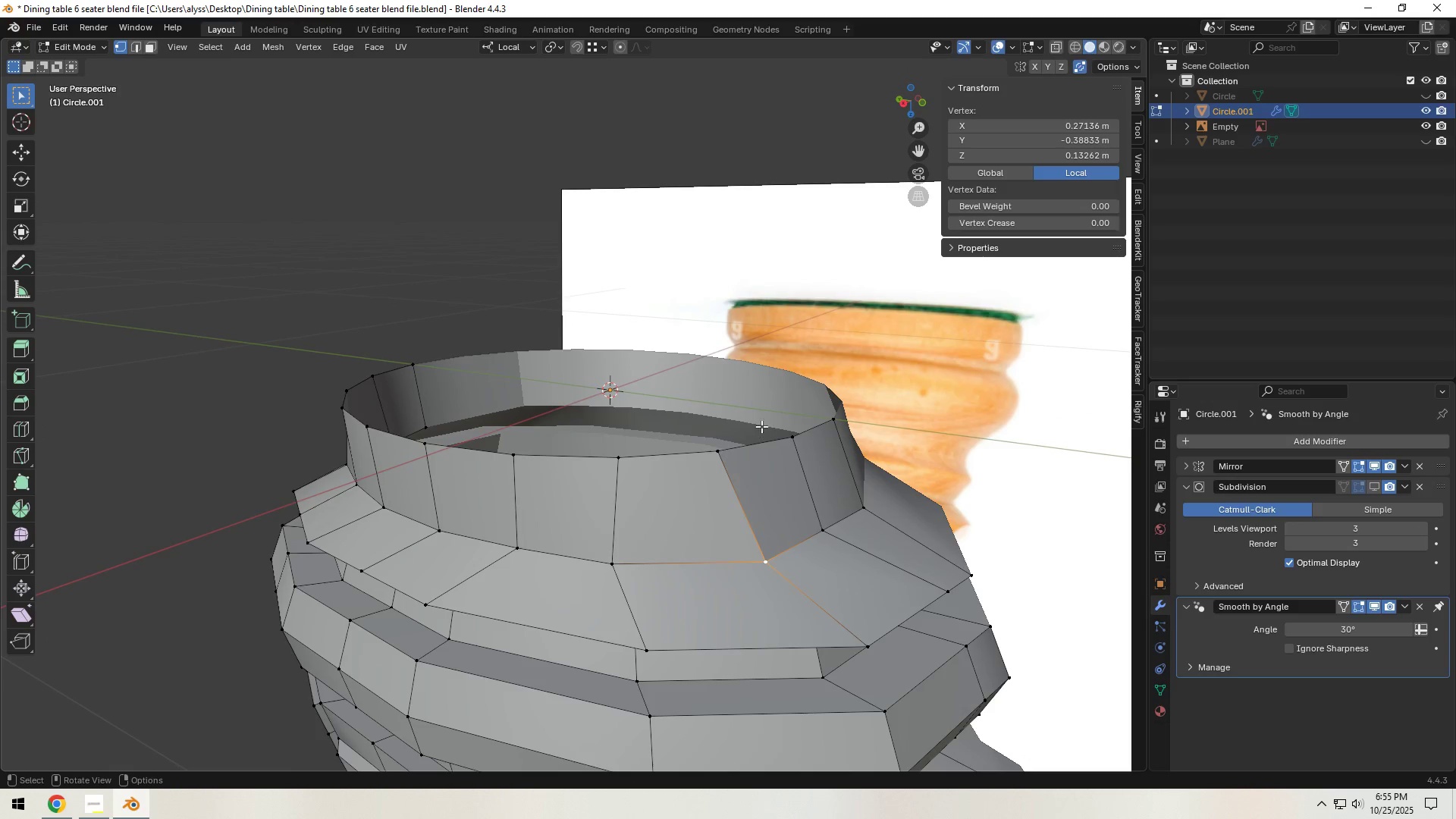 
type(gg)
 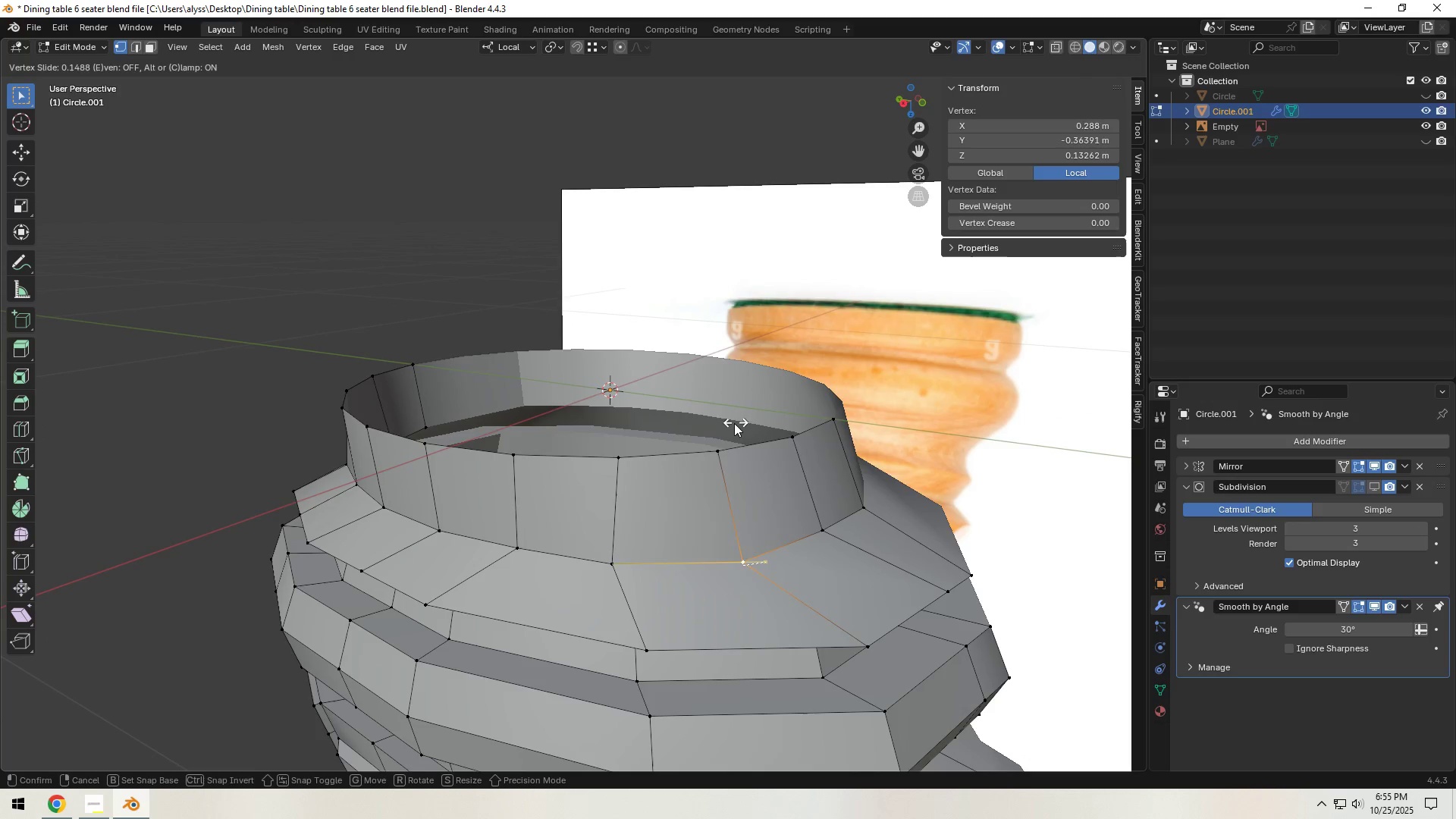 
hold_key(key=ControlLeft, duration=0.62)
left_click([717, 431])
 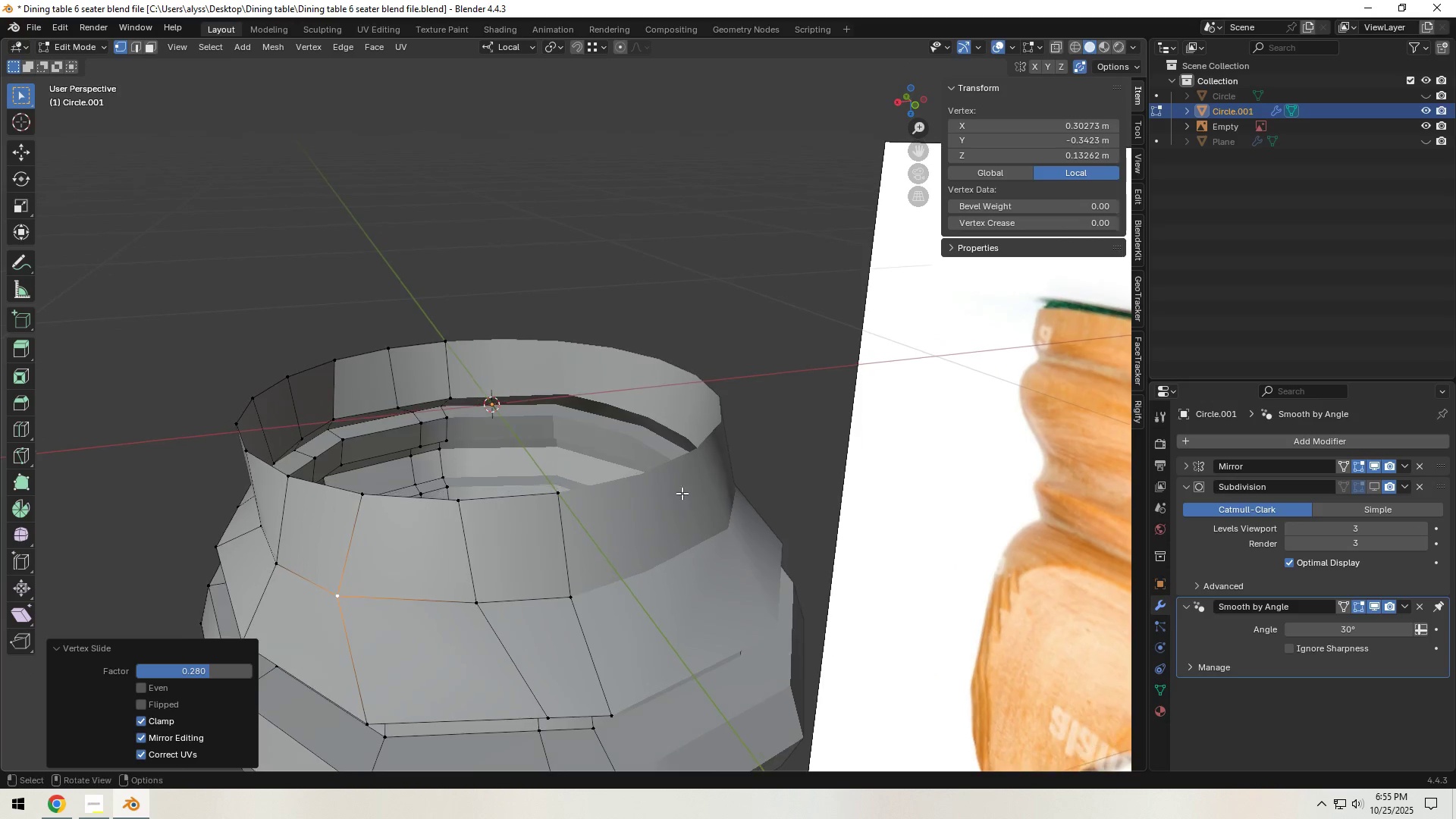 
scroll: coordinate [614, 554], scroll_direction: down, amount: 1.0
 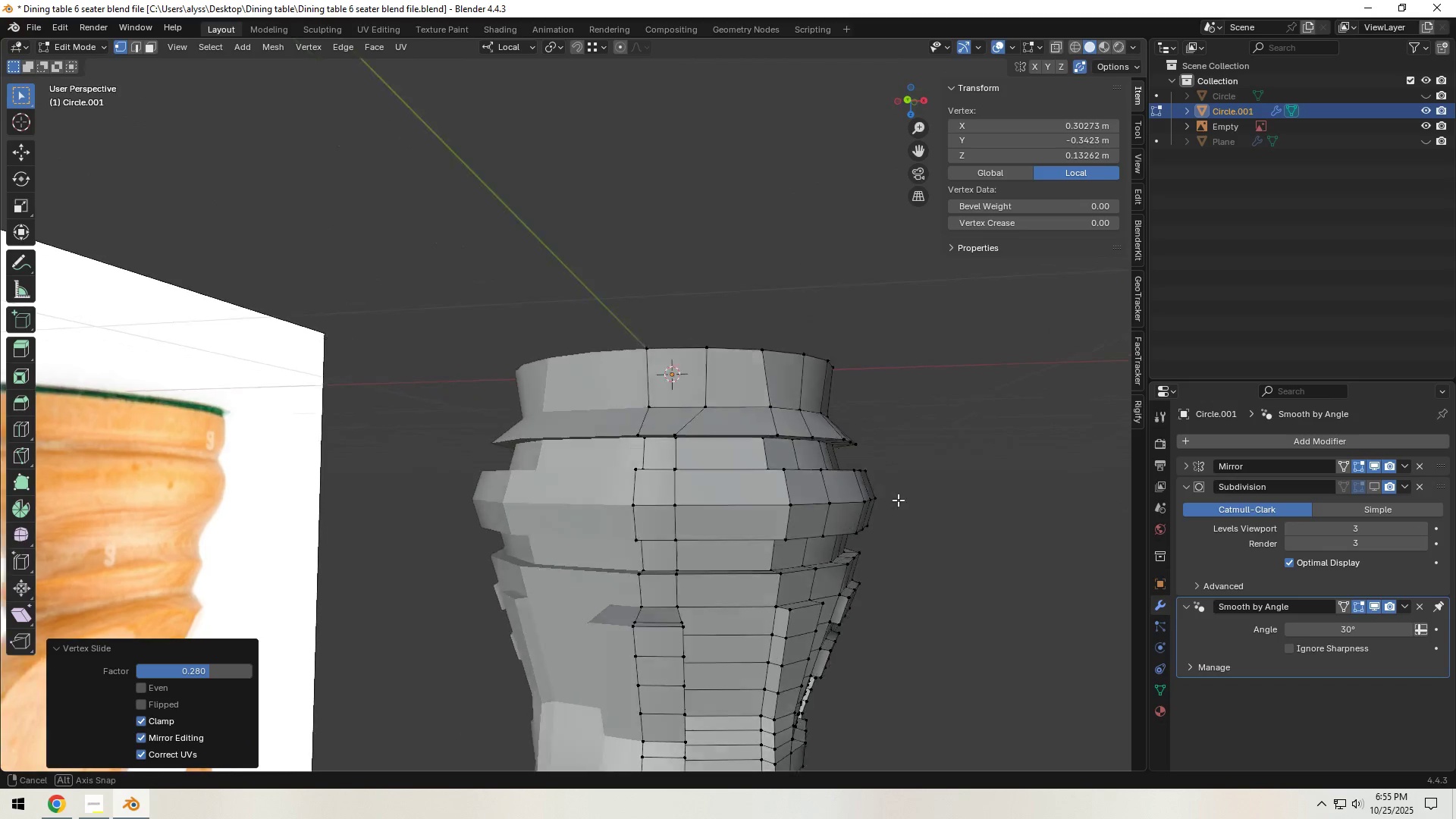 
wait(5.15)
 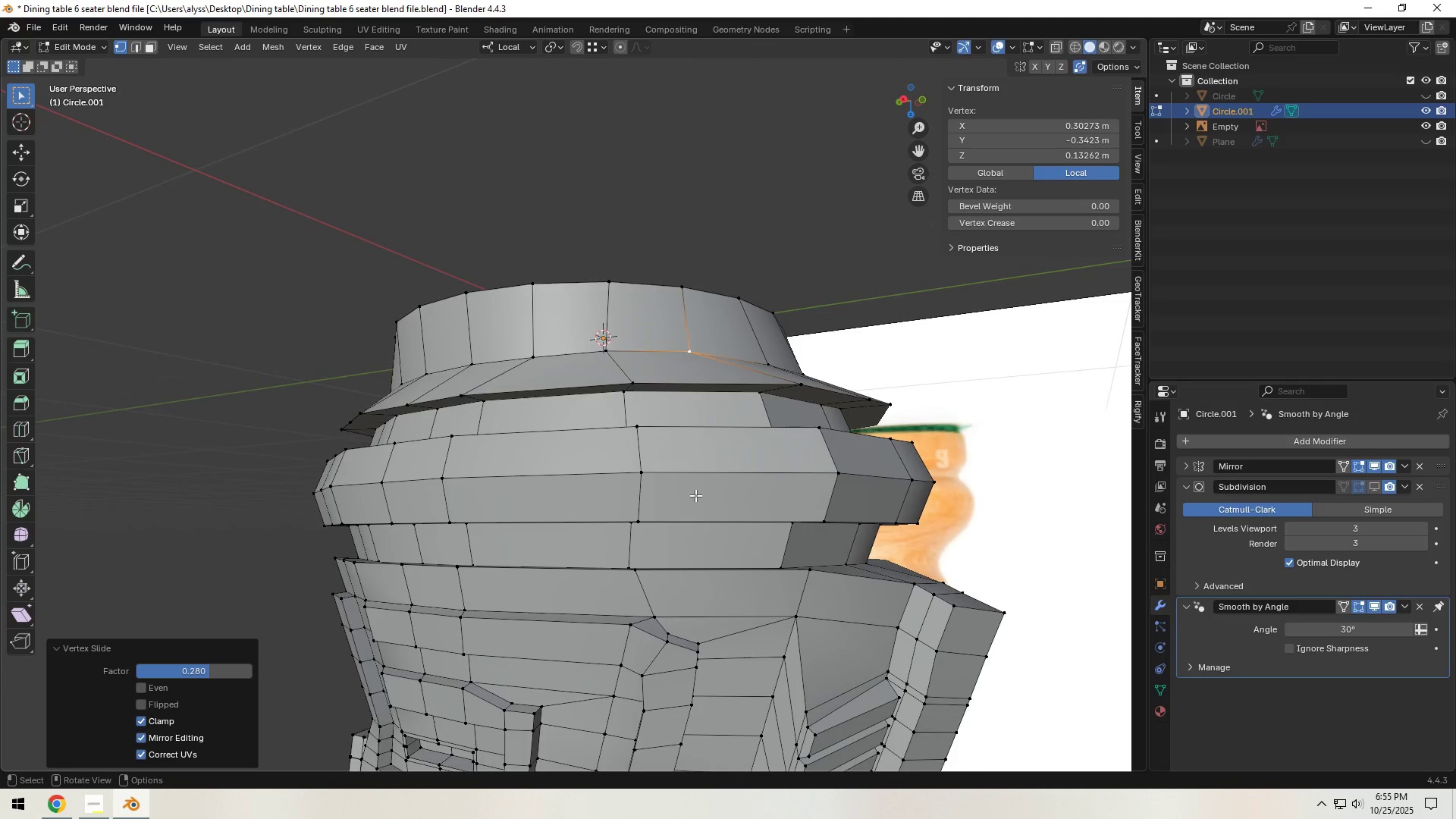 
hold_key(key=AltLeft, duration=0.35)
left_click([692, 454])
 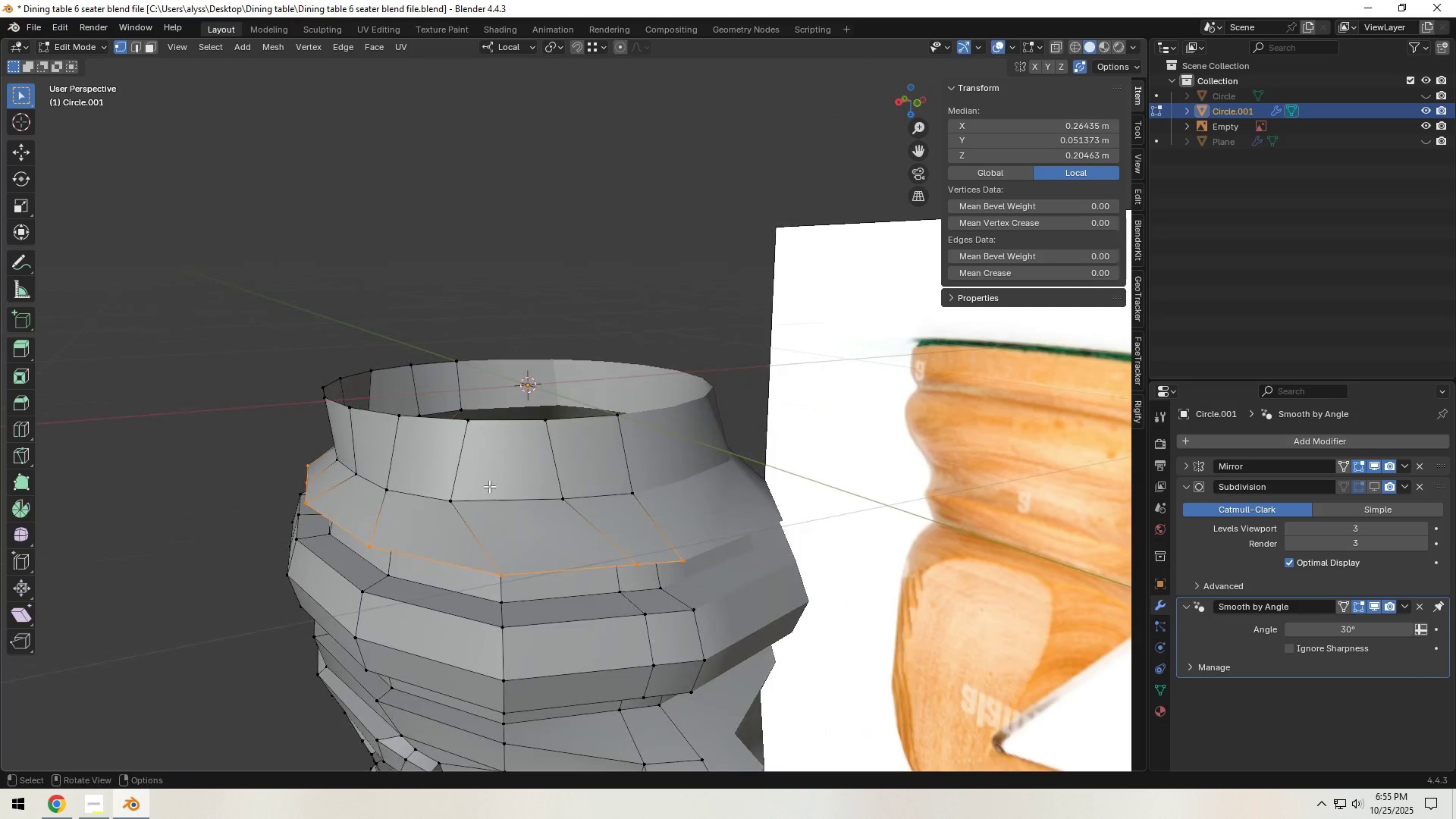 
key(S)
 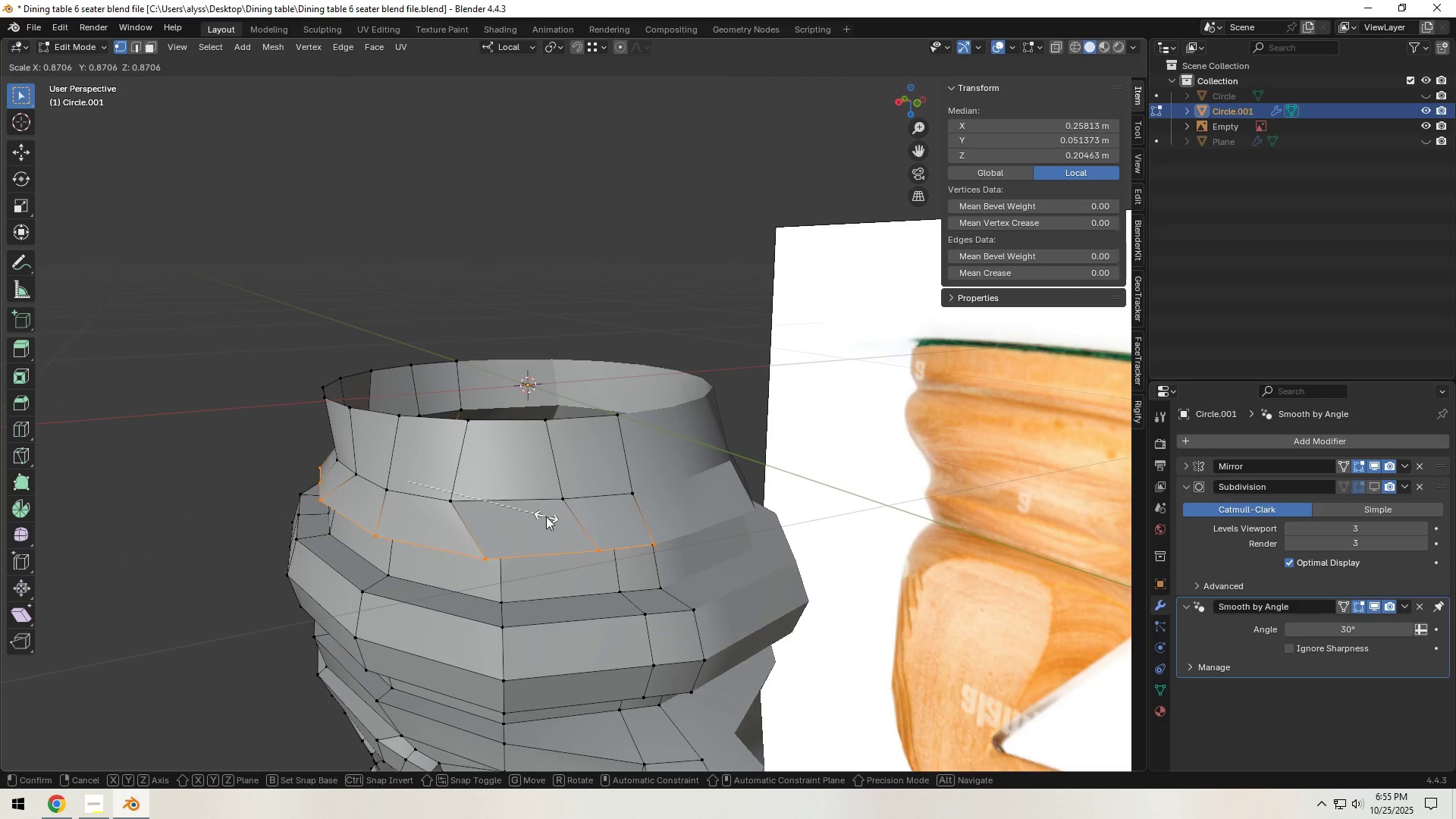 
left_click([546, 516])
 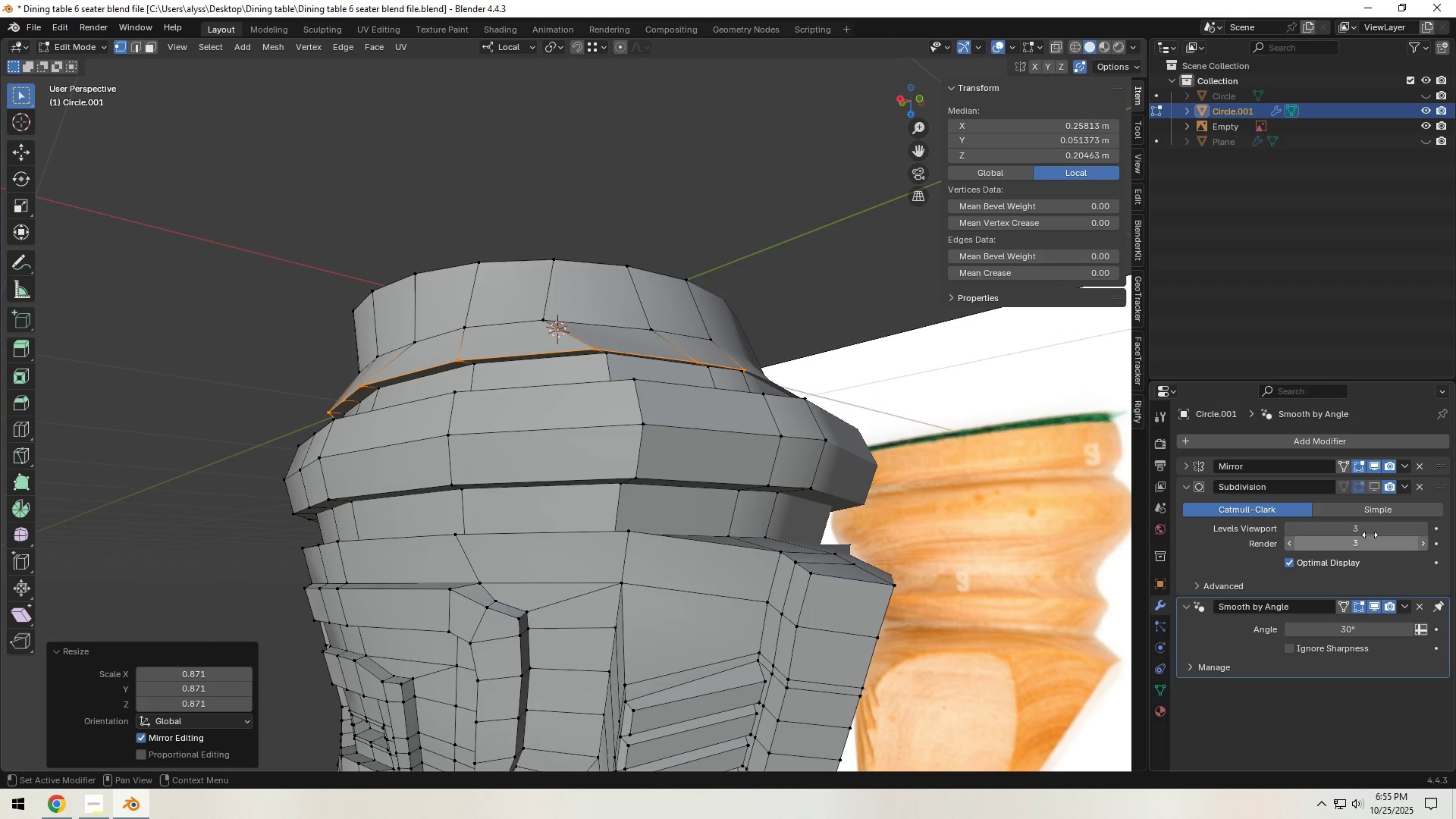 
left_click([1370, 490])
 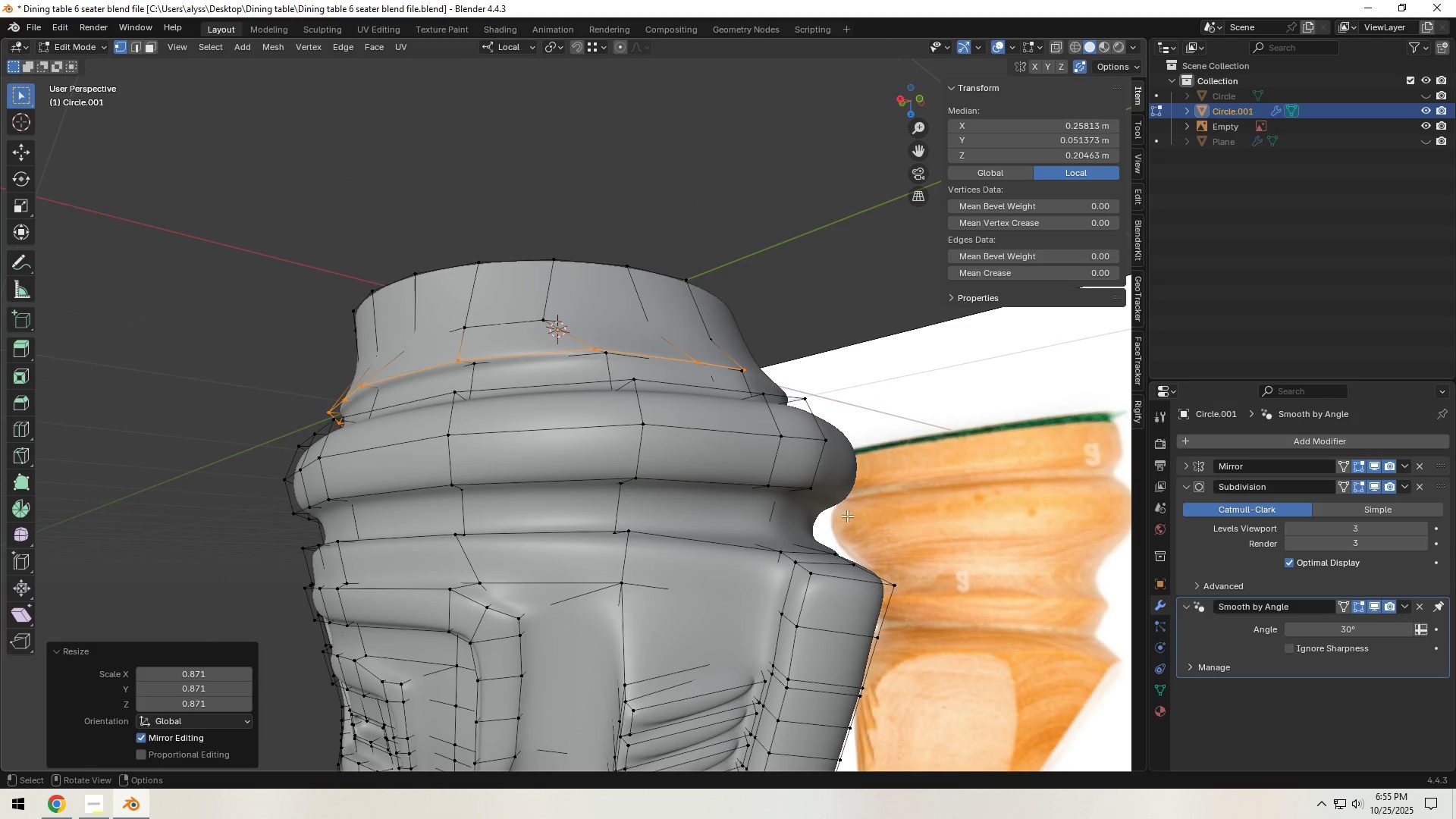 
key(Tab)
 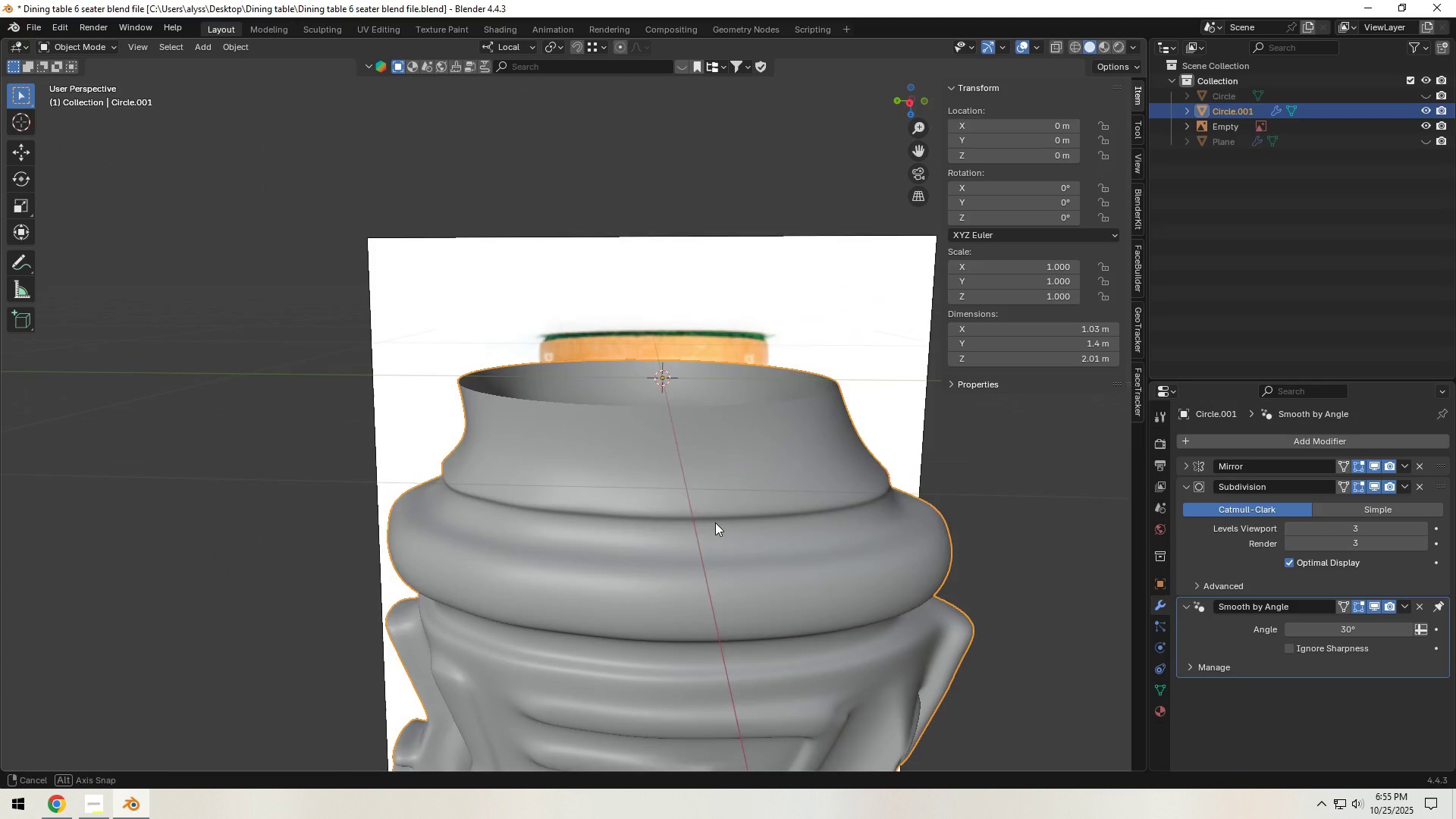 
hold_key(key=Backquote, duration=0.58)
 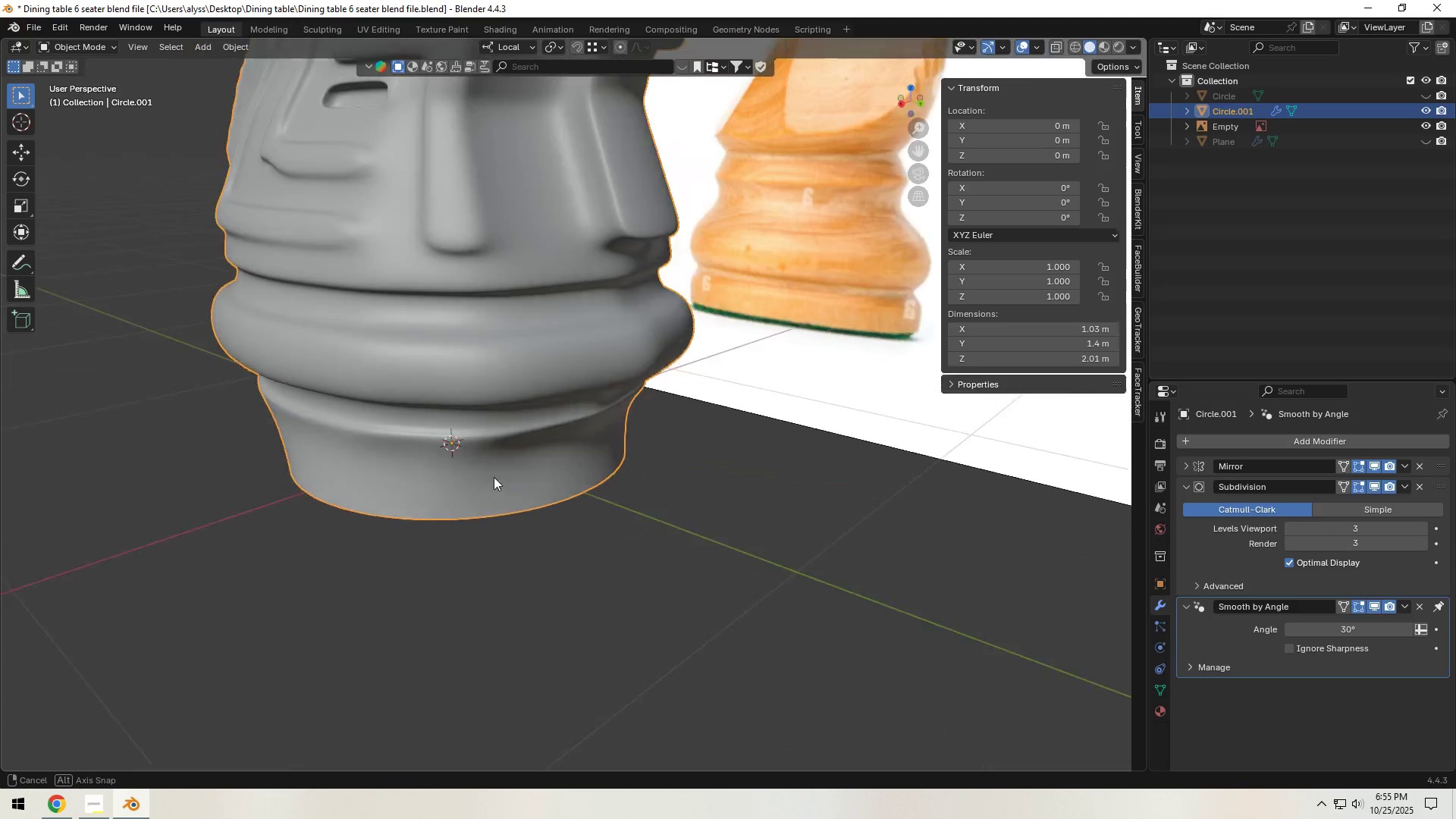 
scroll: coordinate [519, 475], scroll_direction: down, amount: 6.0
 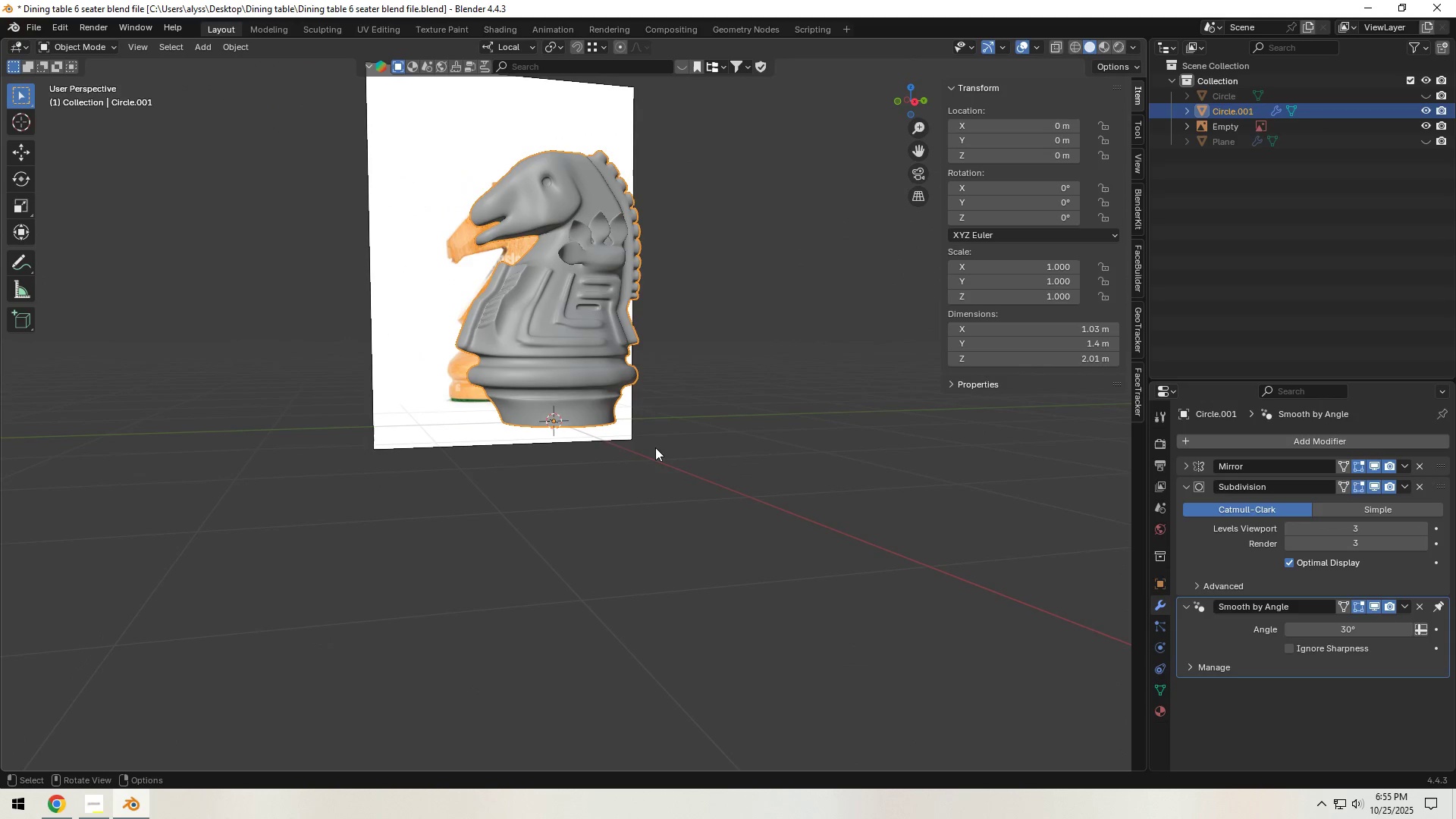 
key(Z)
 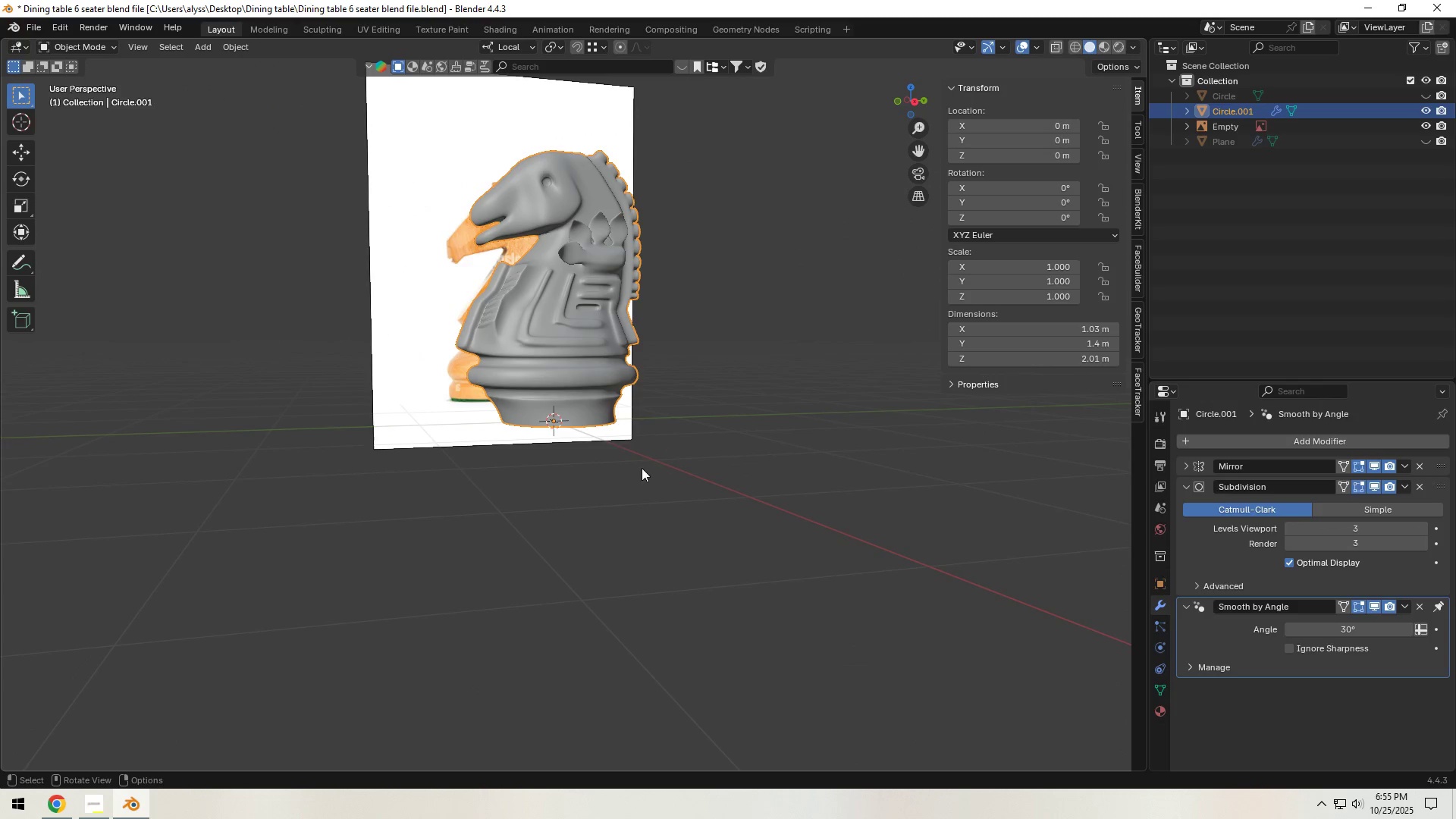 
left_click([642, 468])
 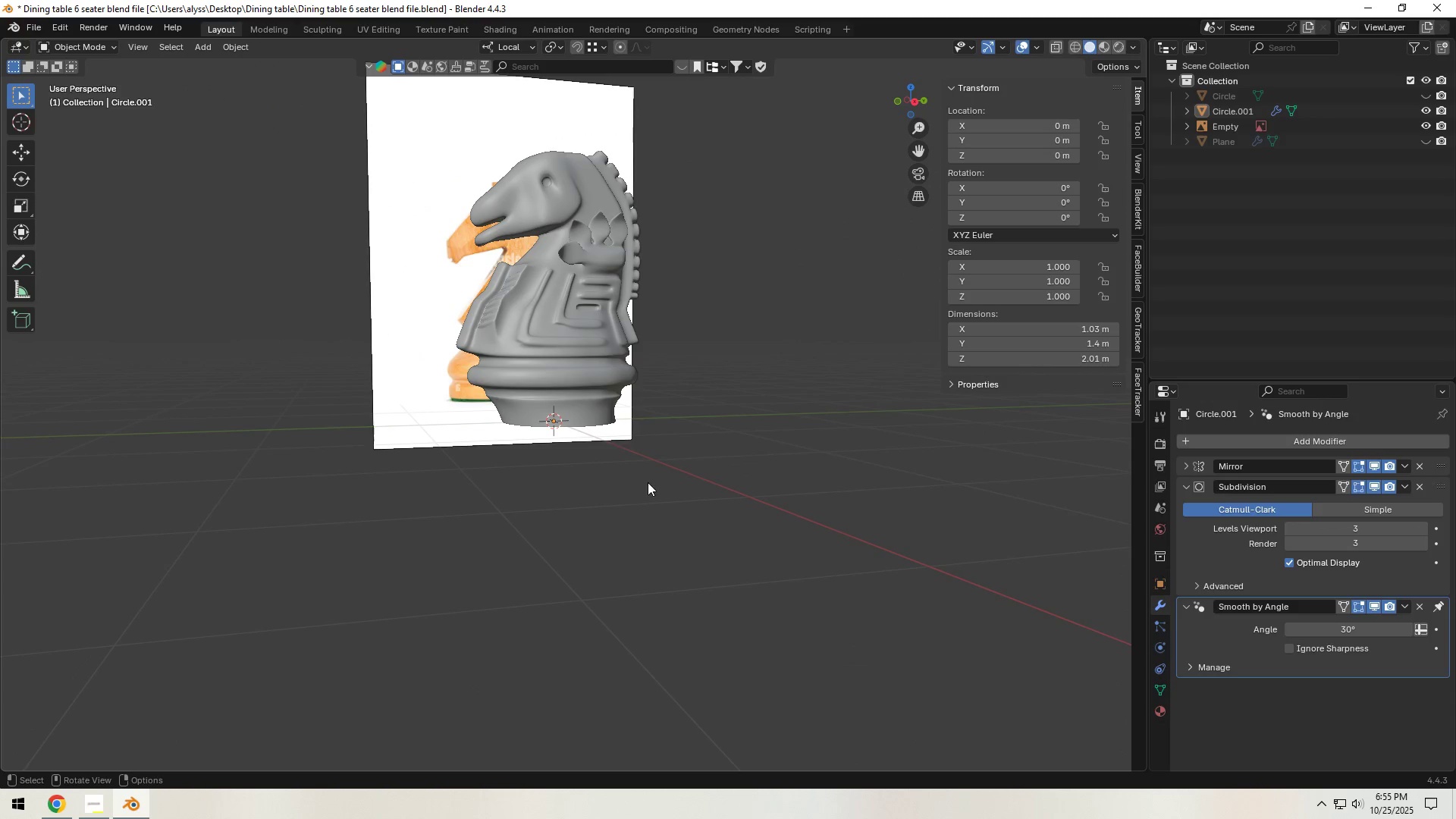 
key(Control+S)
 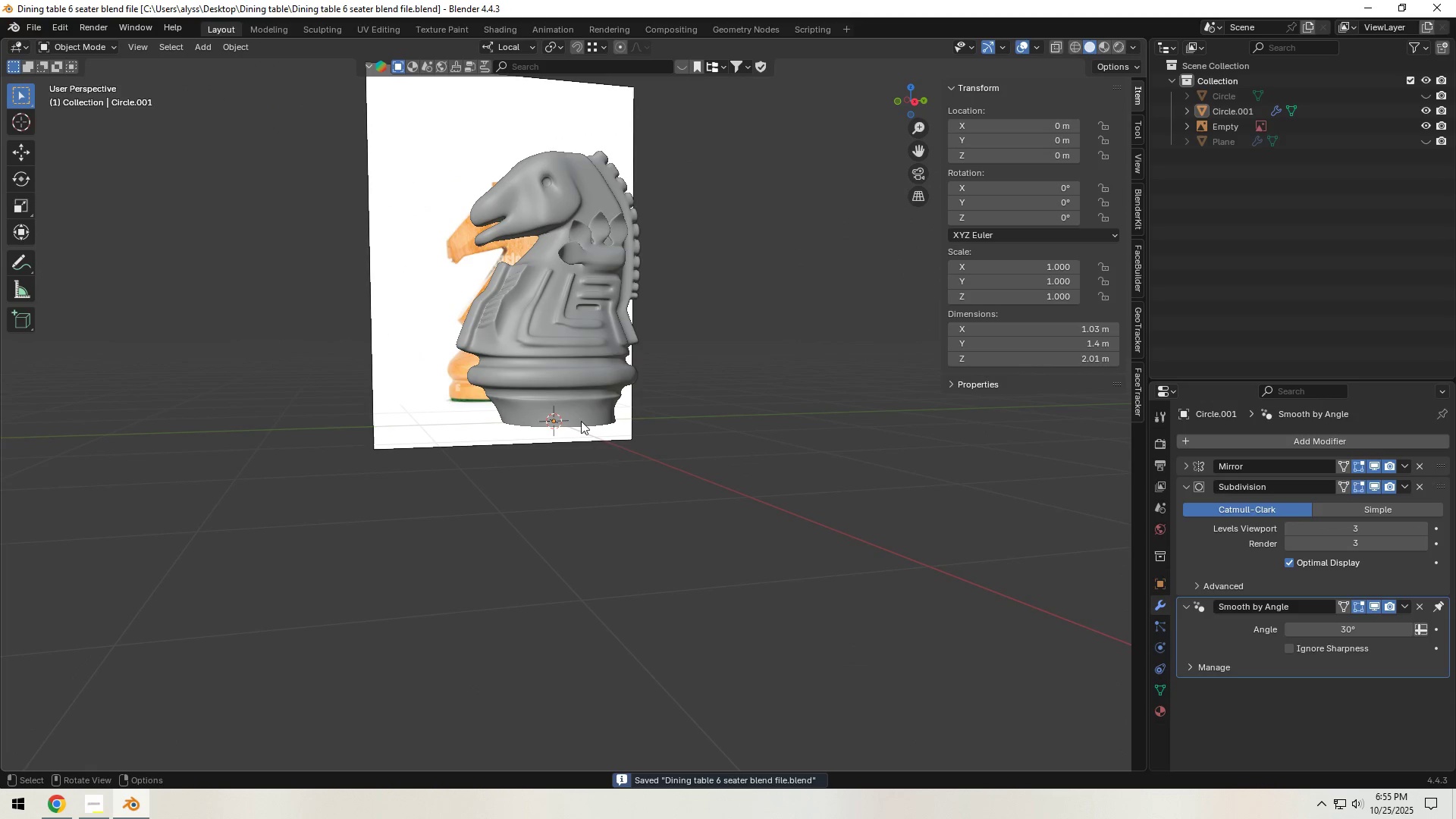 
left_click([577, 413])
 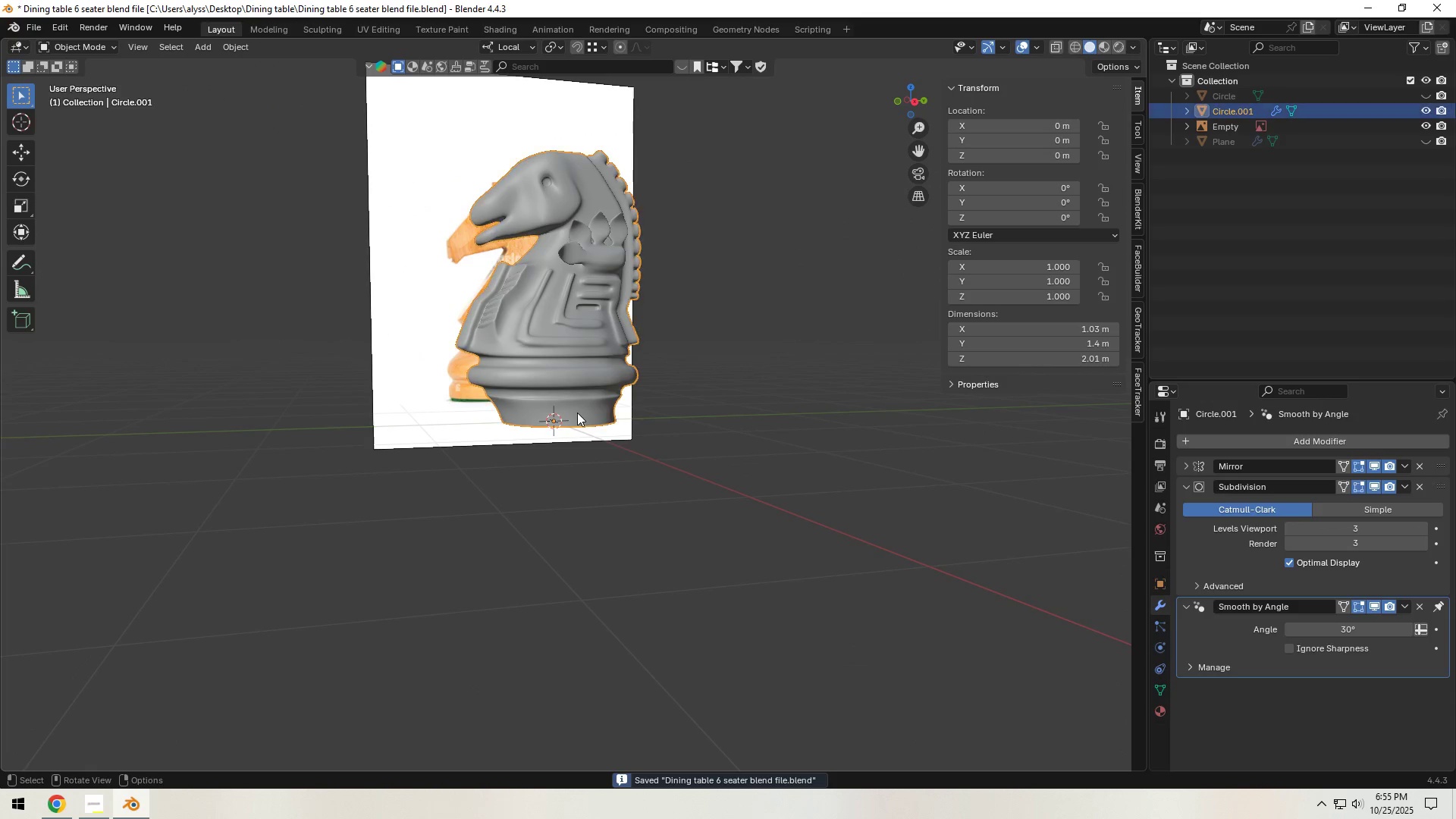 
key(Tab)
 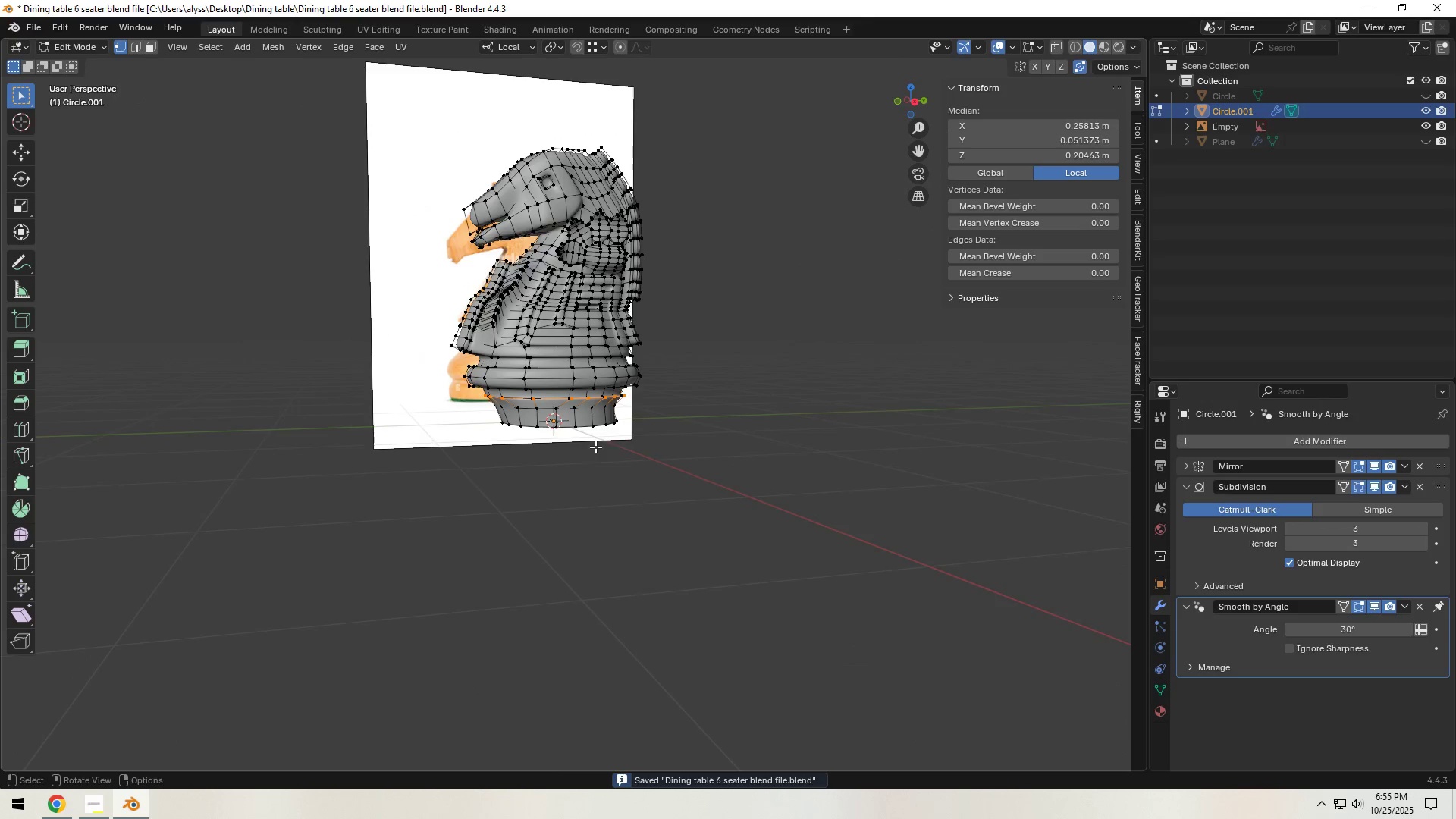 
scroll: coordinate [599, 453], scroll_direction: up, amount: 5.0
 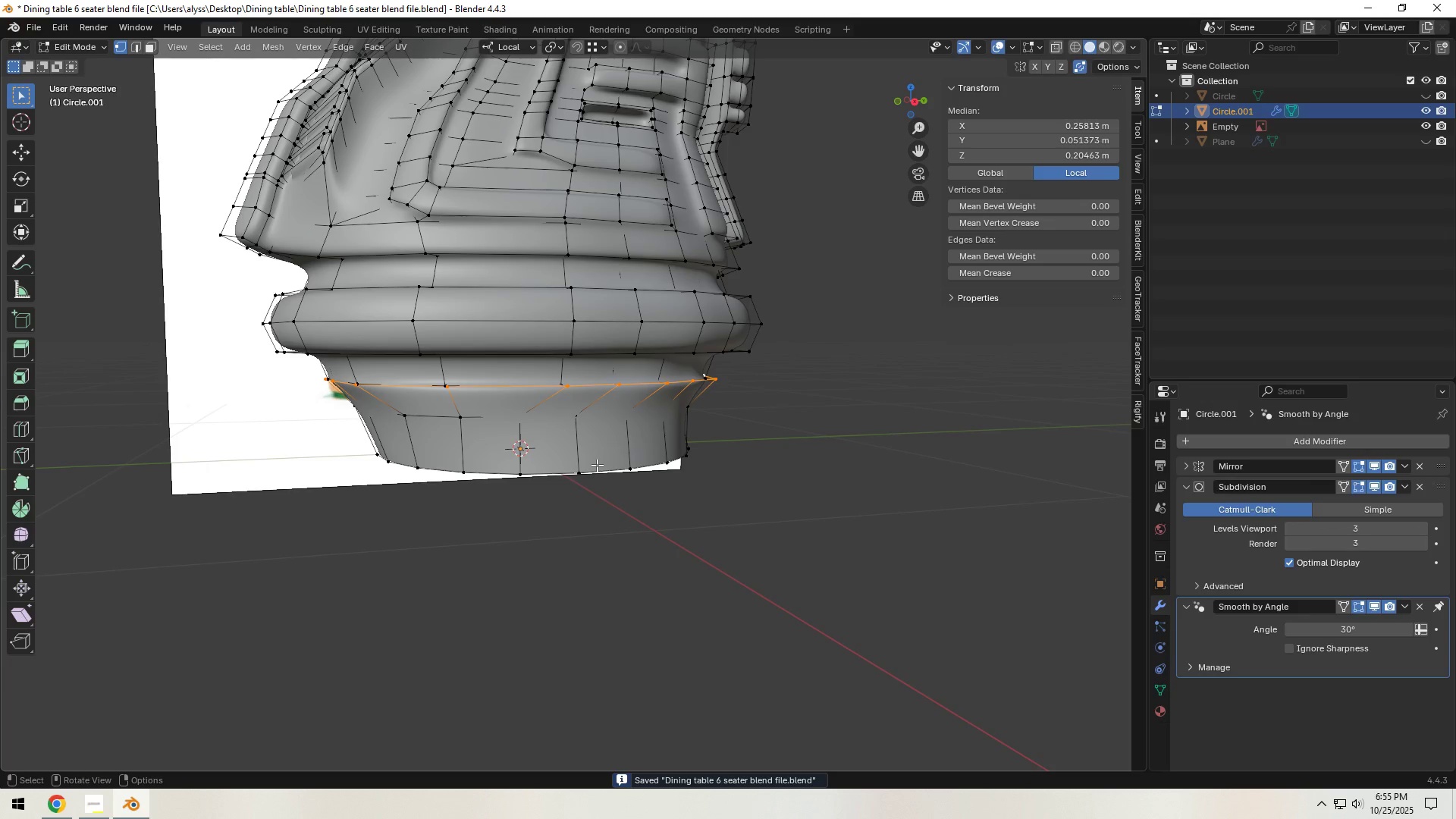 
key(3)
 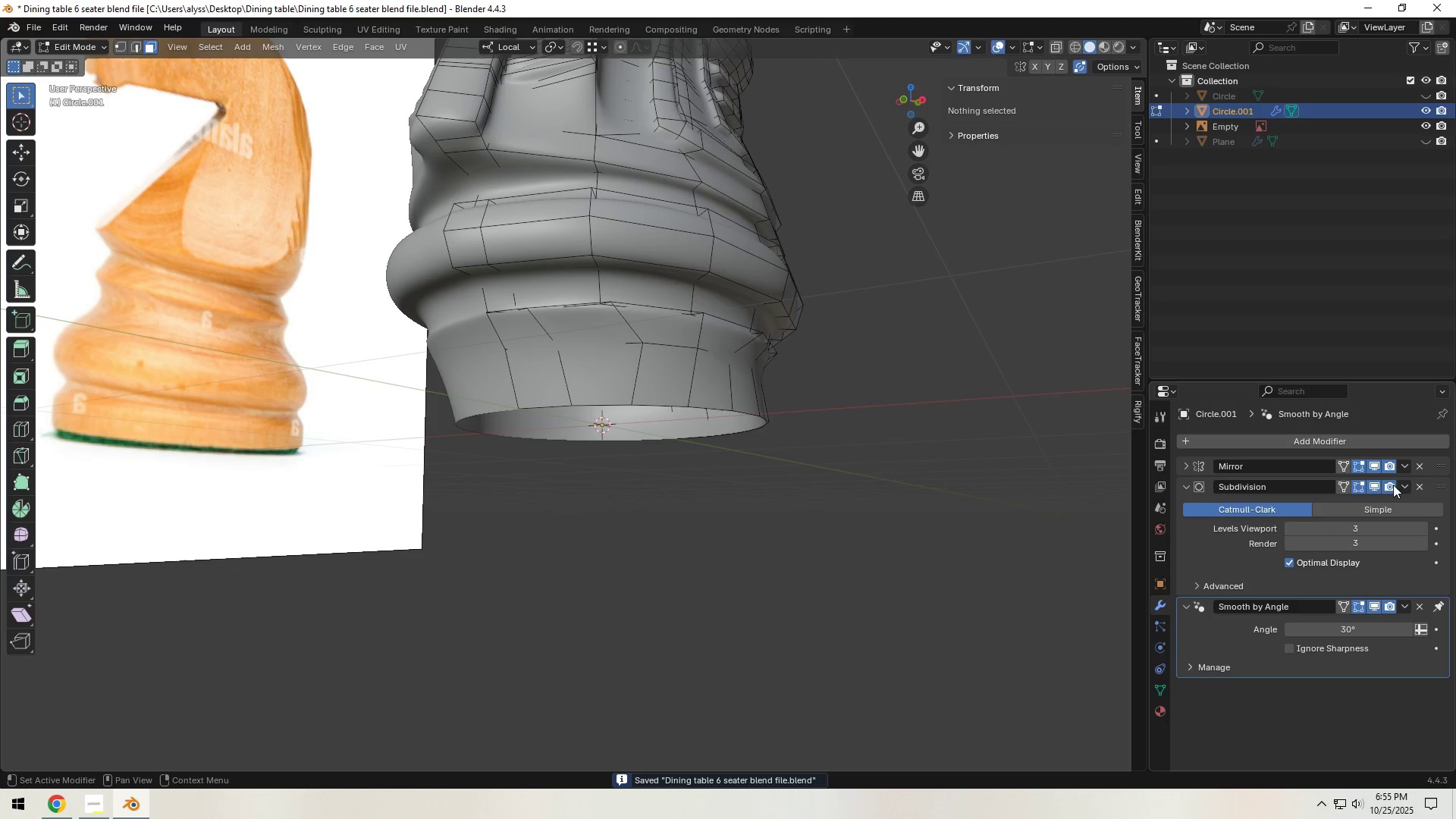 
left_click([1371, 488])
 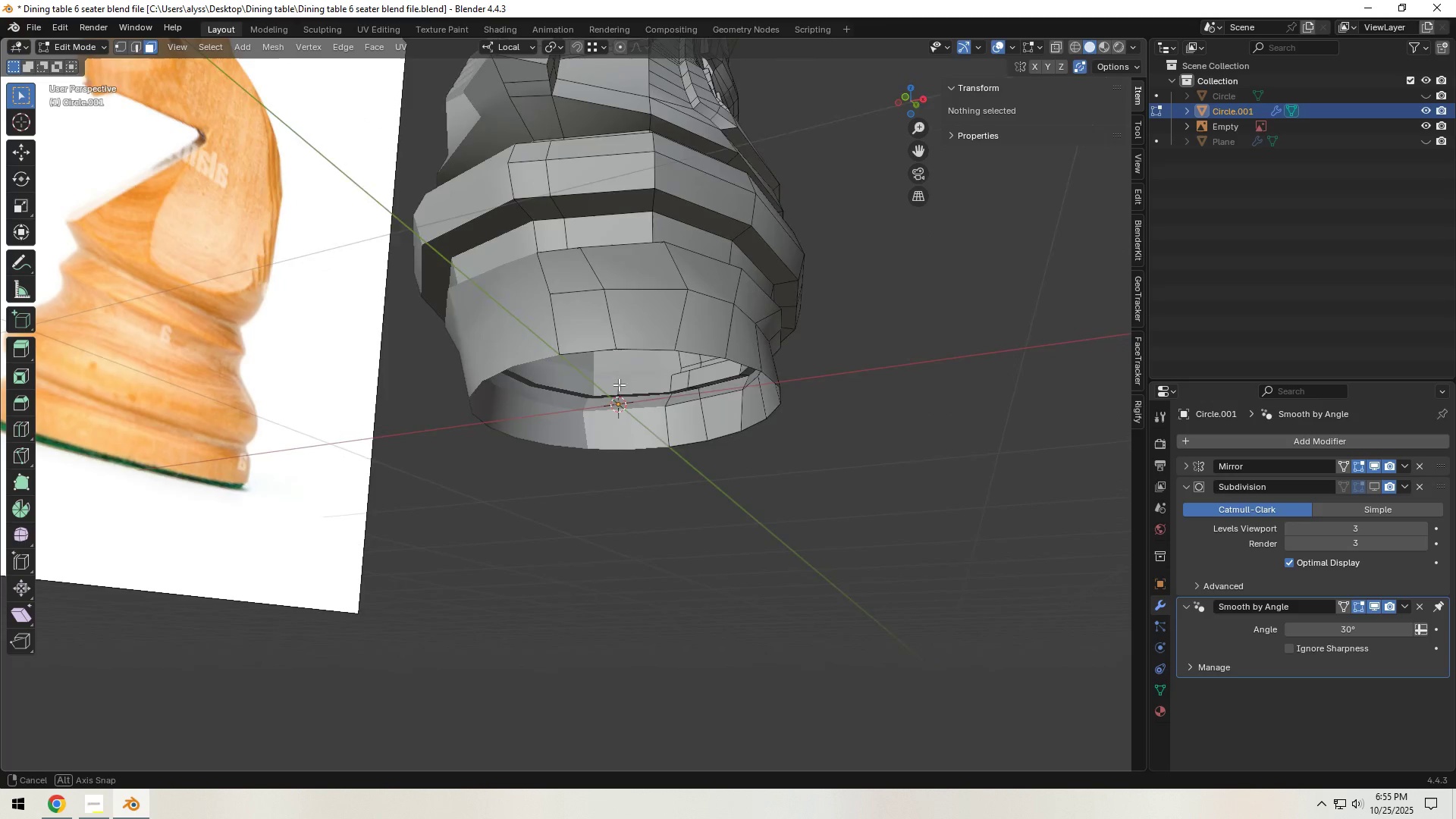 
key(1)
 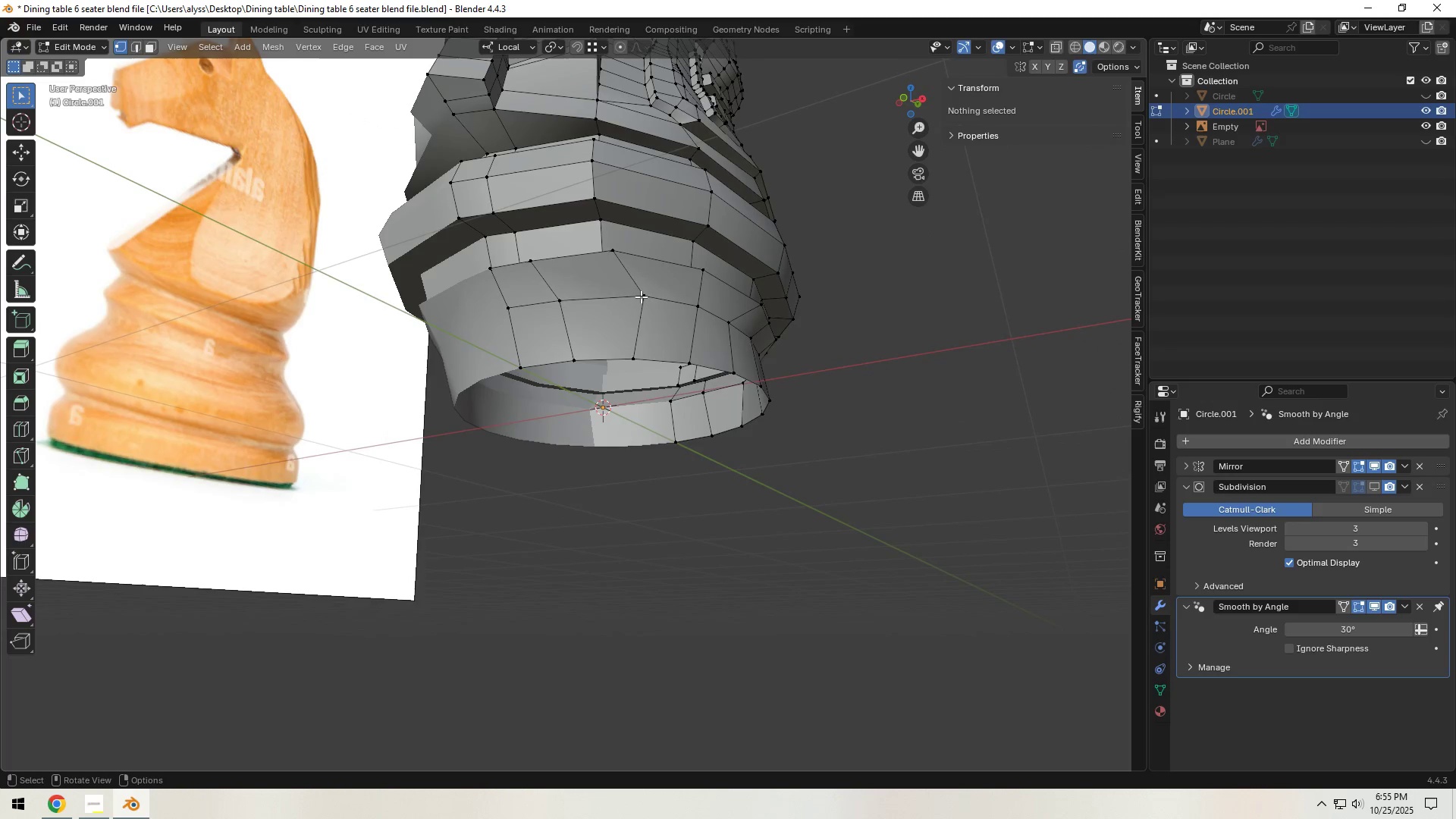 
left_click([641, 297])
 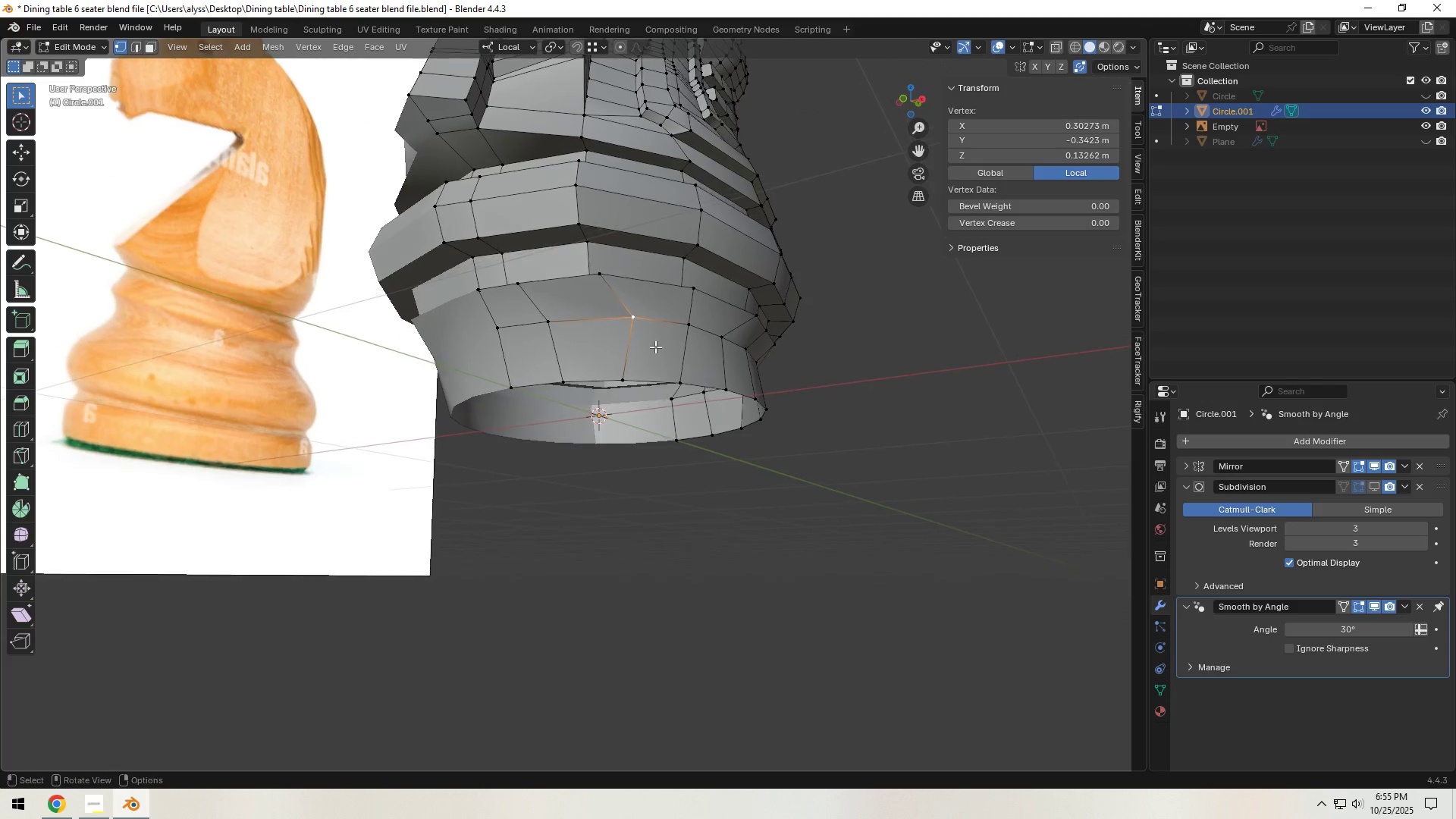 
type(gg)
 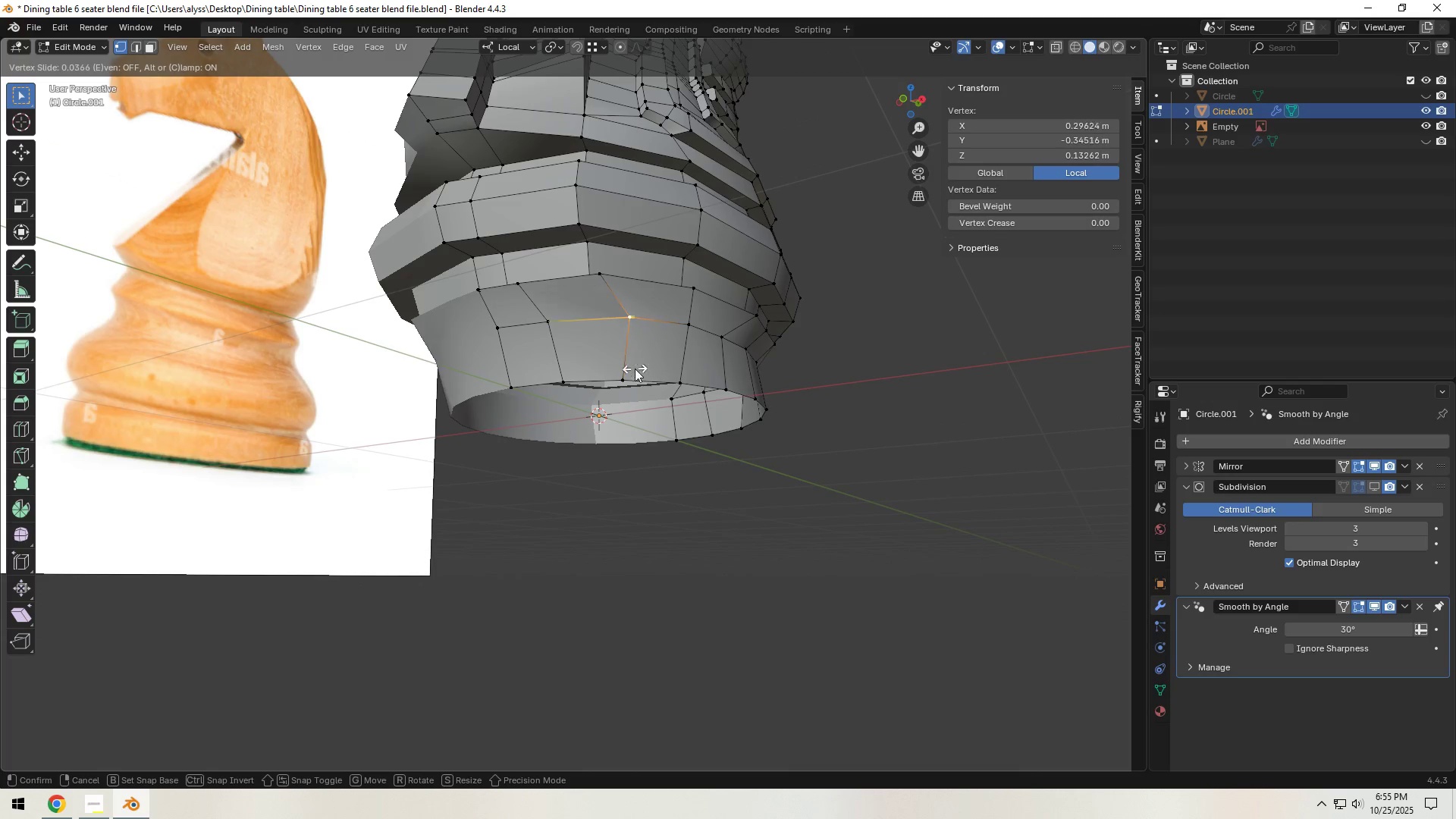 
hold_key(key=ControlLeft, duration=0.6)
left_click([628, 370])
 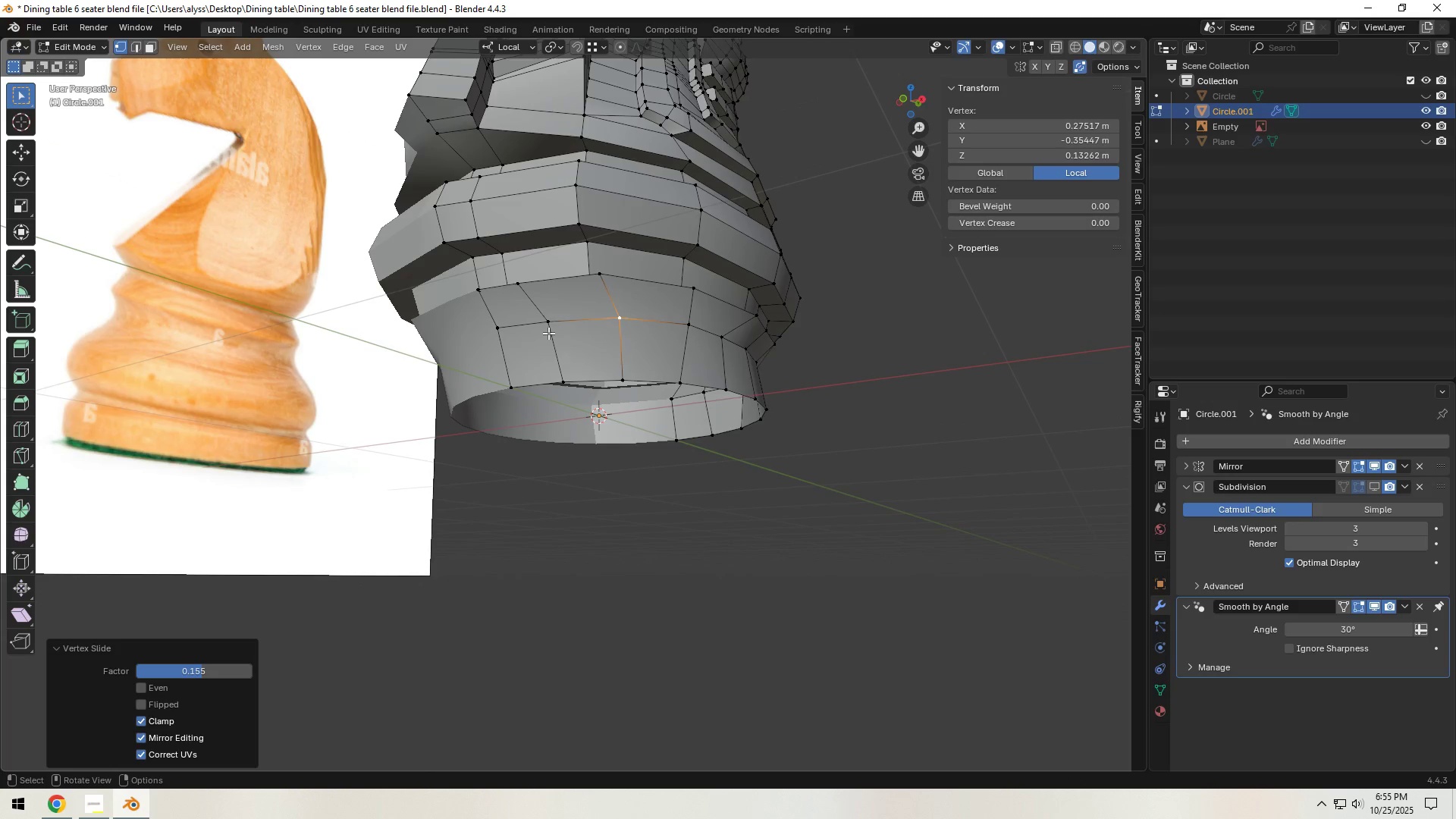 
left_click([546, 329])
 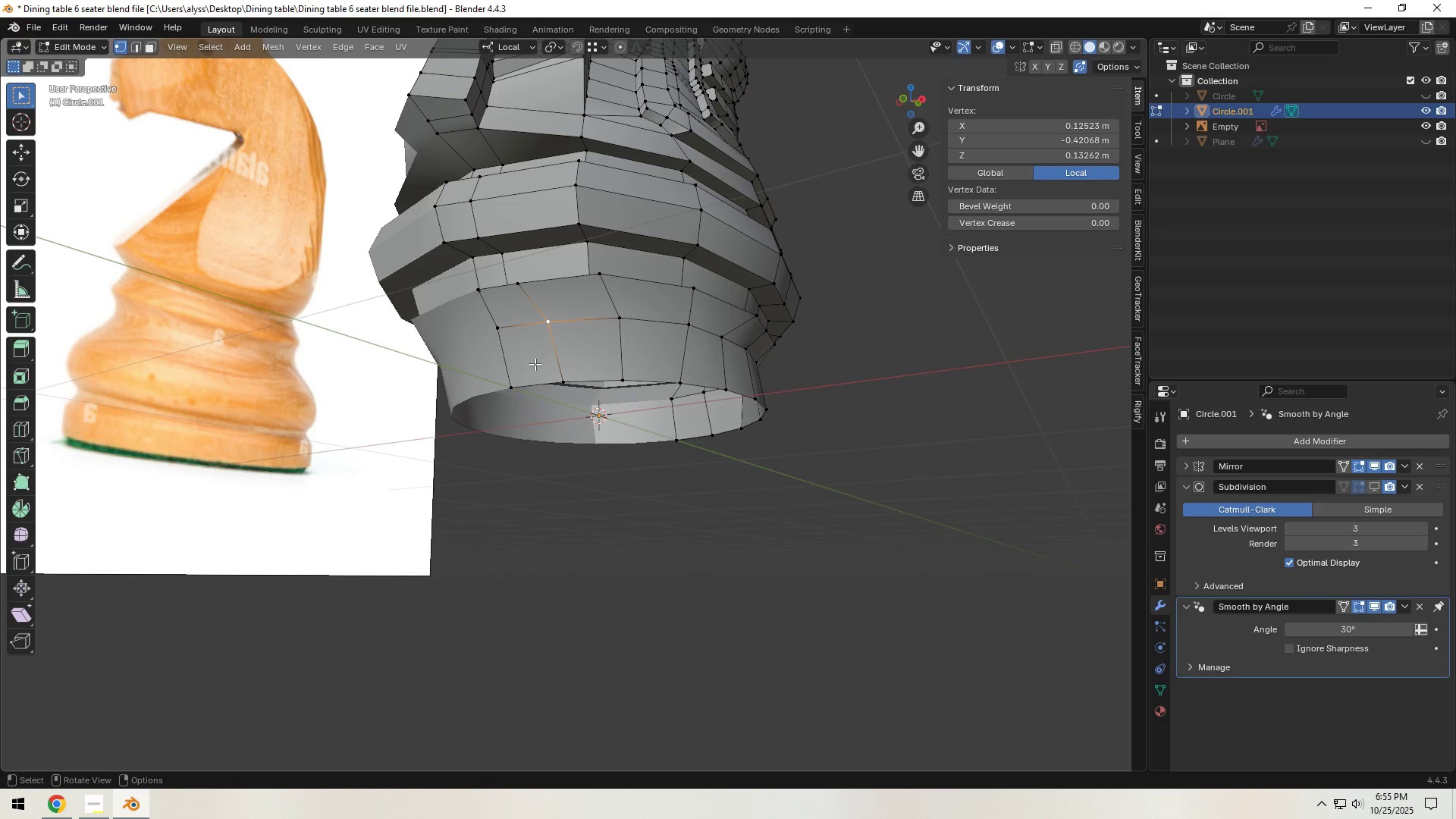 
type(gg)
 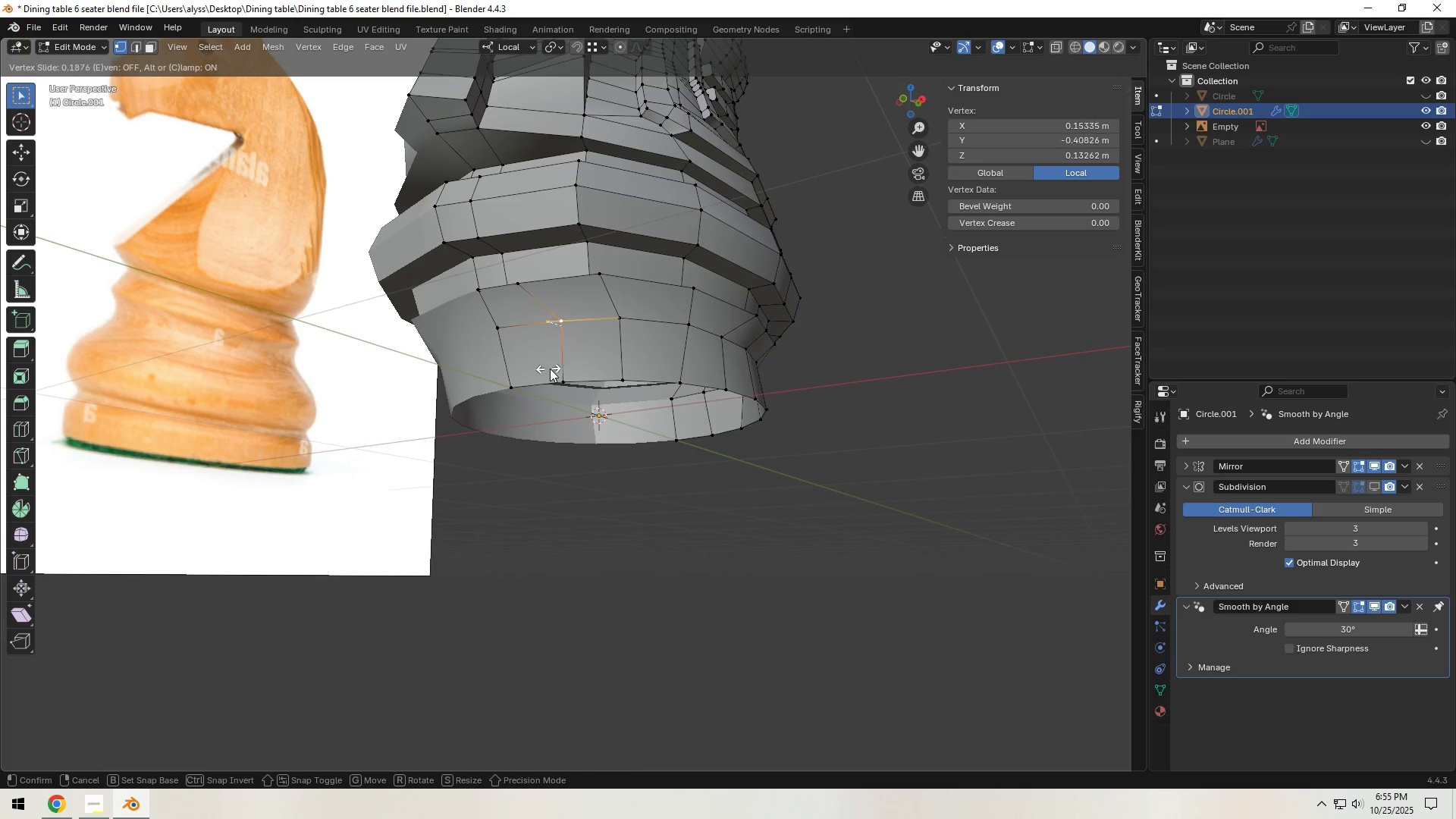 
hold_key(key=ControlLeft, duration=0.6)
left_click([557, 372])
 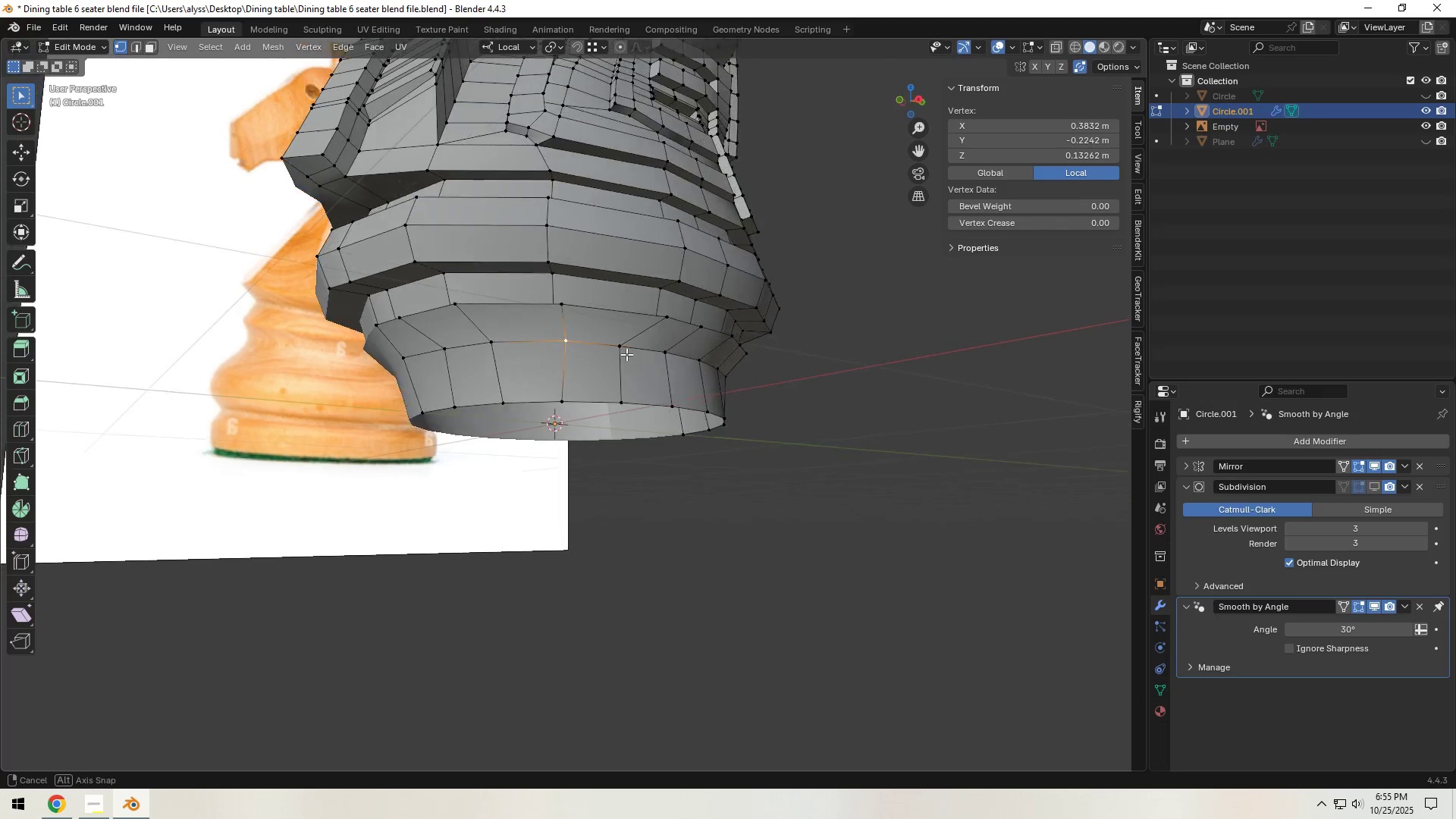 
type(gg)
 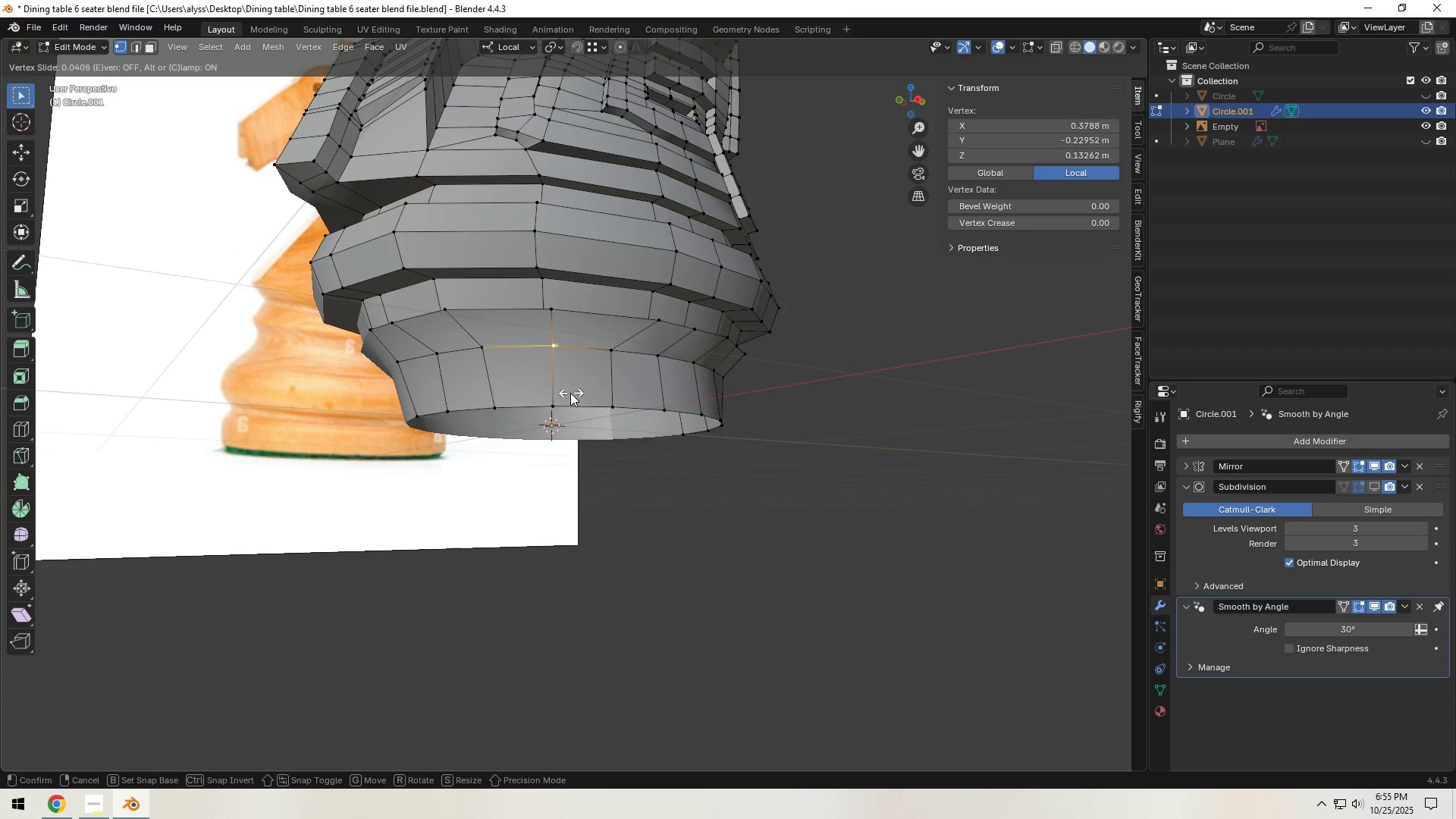 
hold_key(key=ControlLeft, duration=0.59)
left_click([562, 395])
 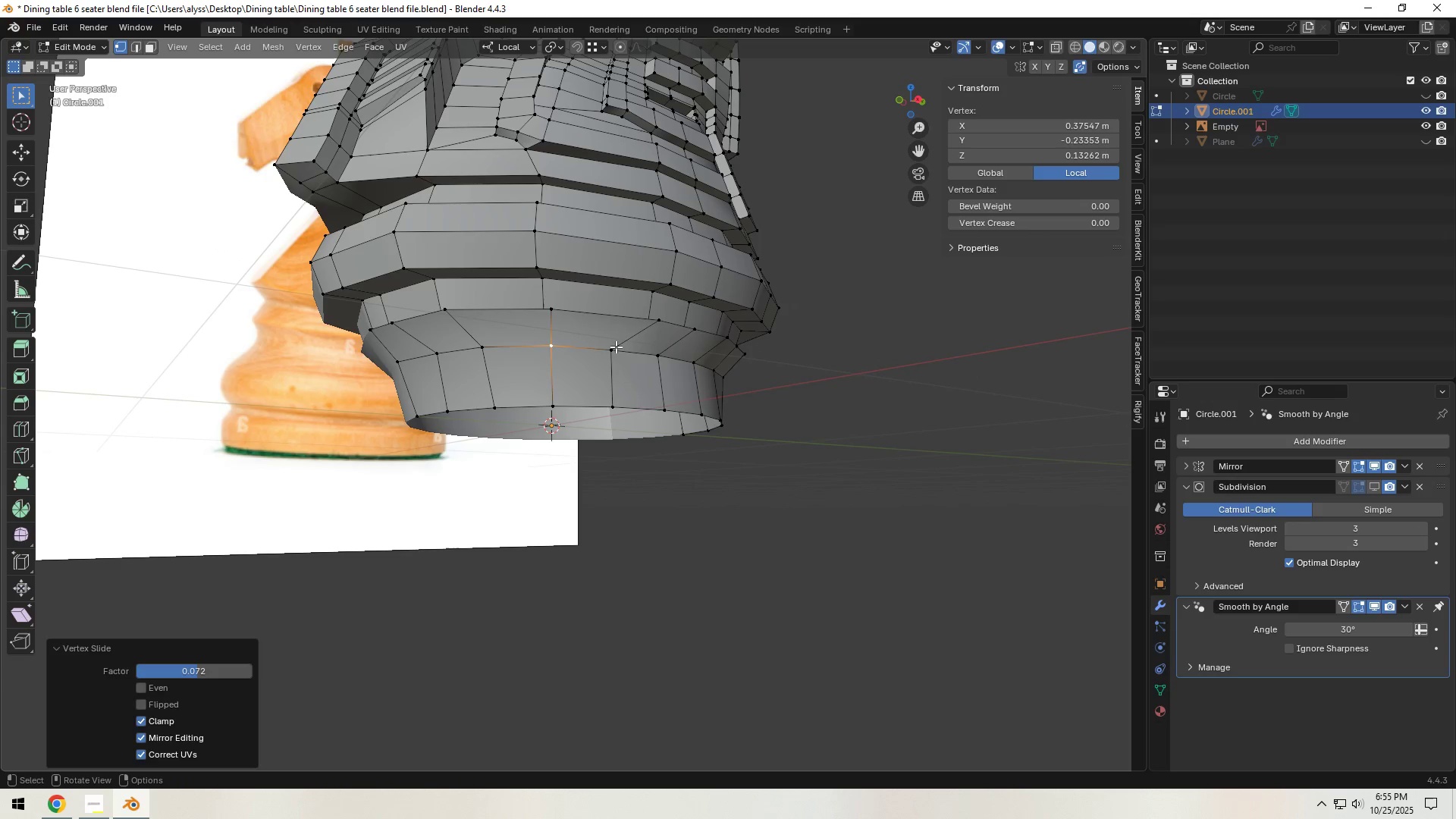 
double_click([616, 346])
 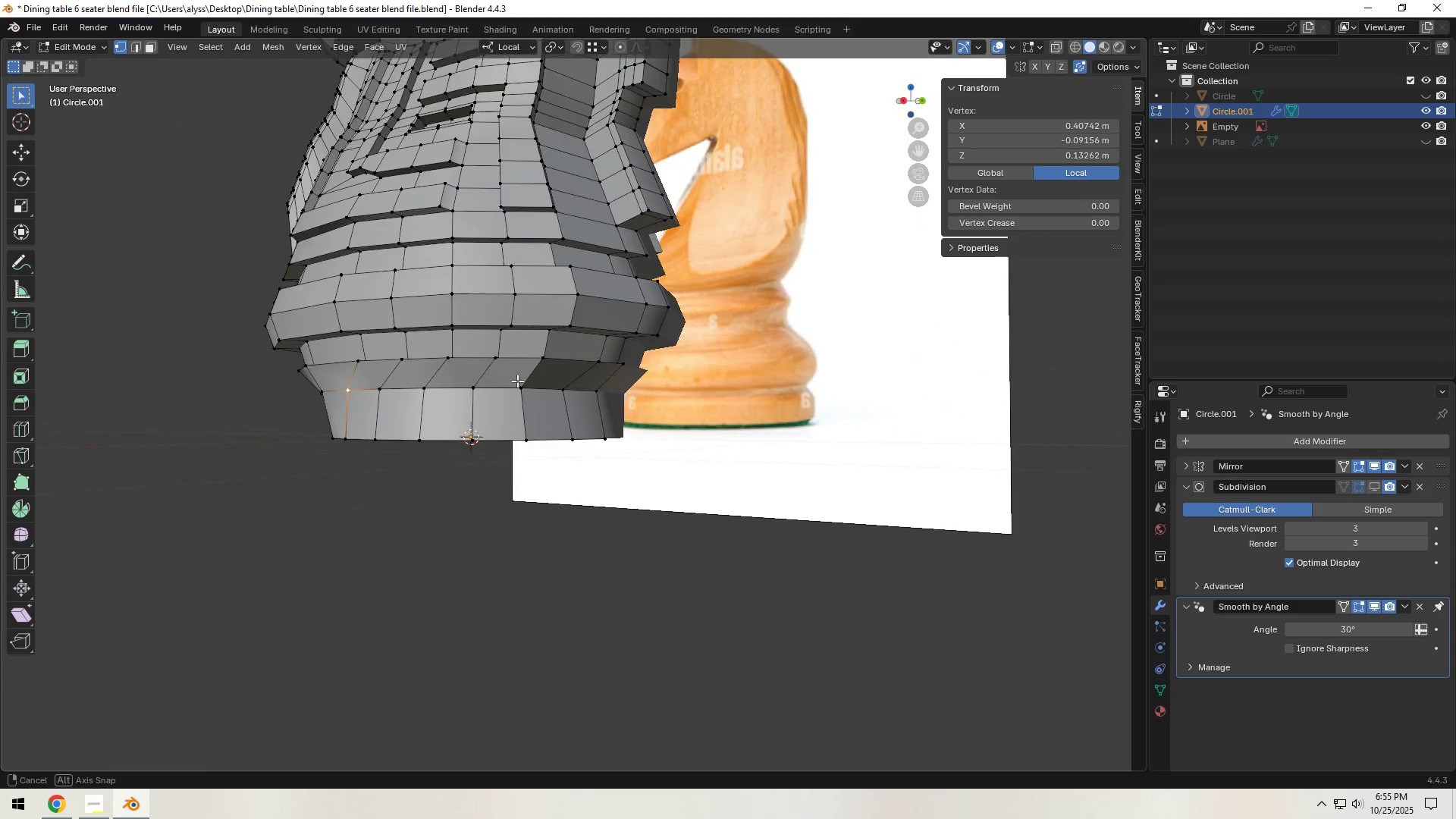 
left_click([518, 382])
 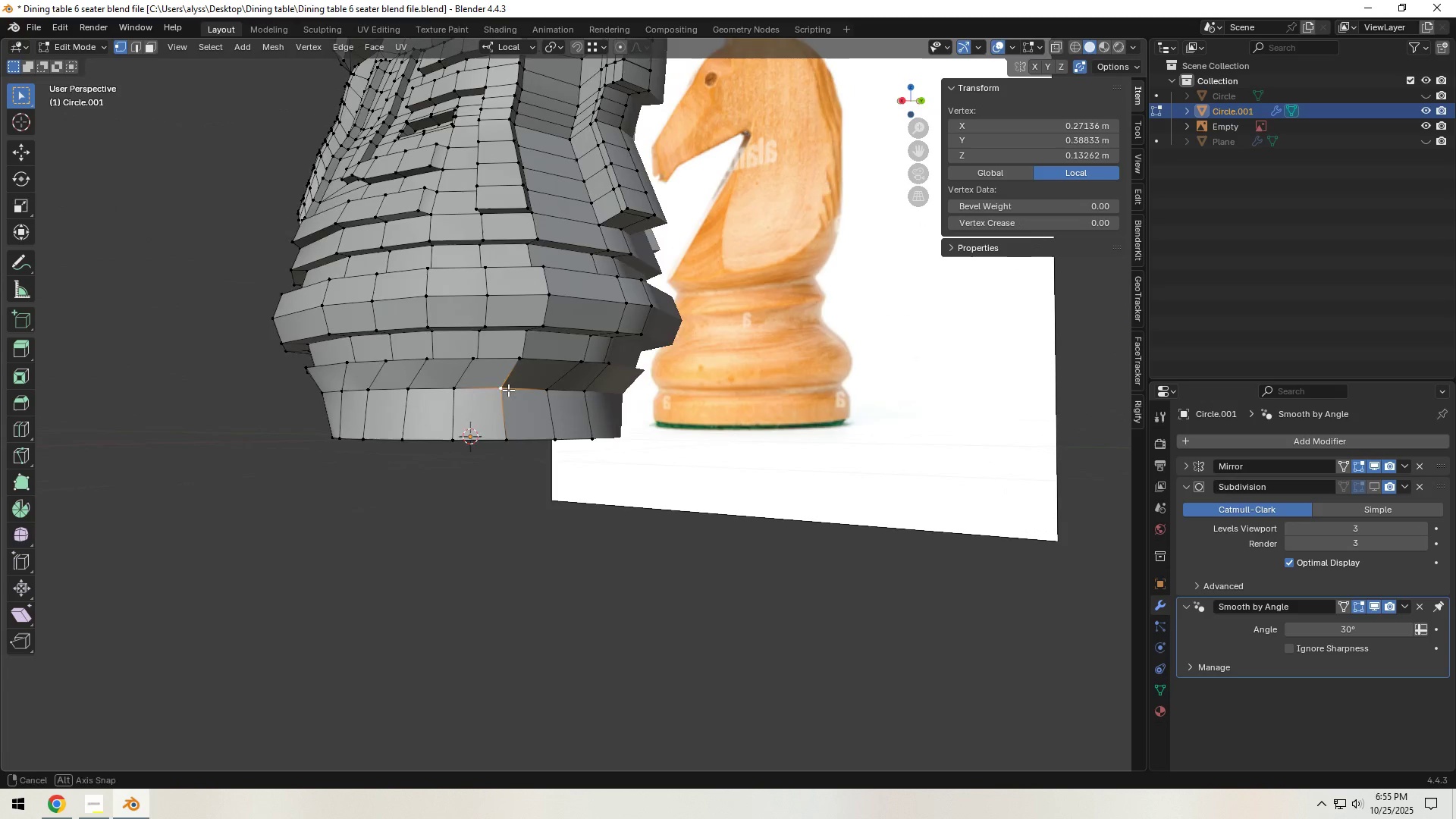 
type(gg)
 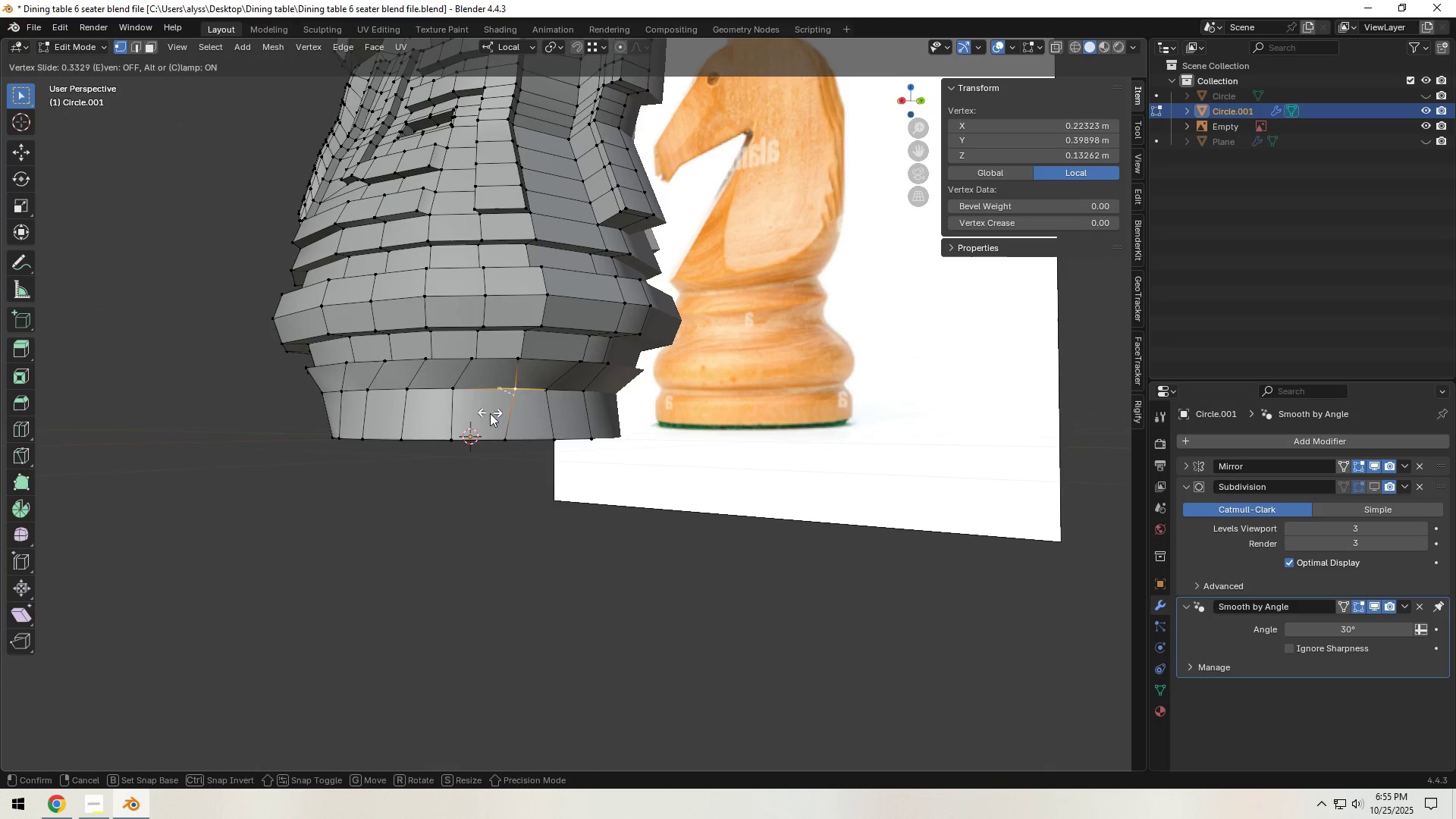 
hold_key(key=ControlLeft, duration=1.5)
 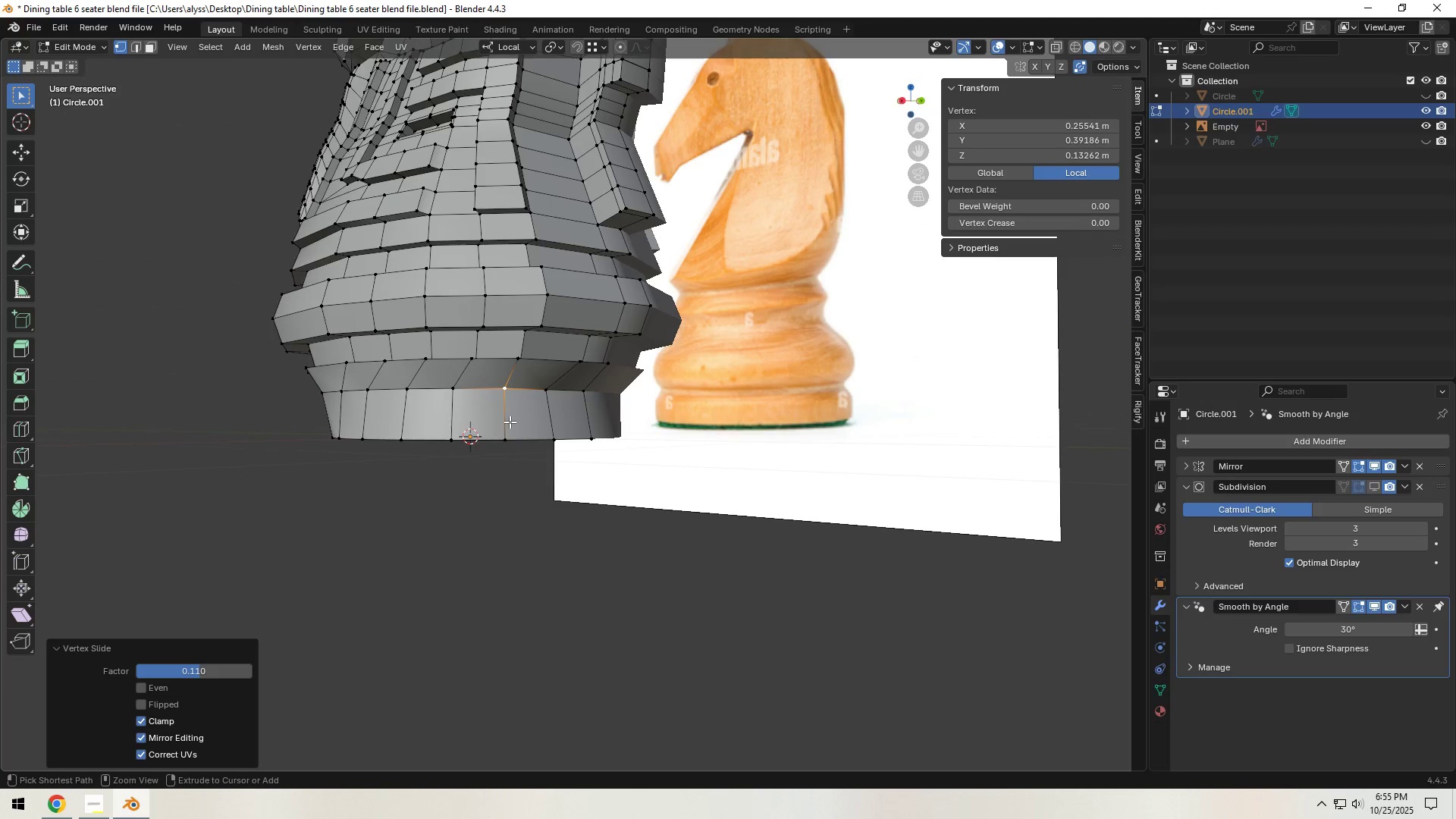 
key(Control+ControlLeft)
 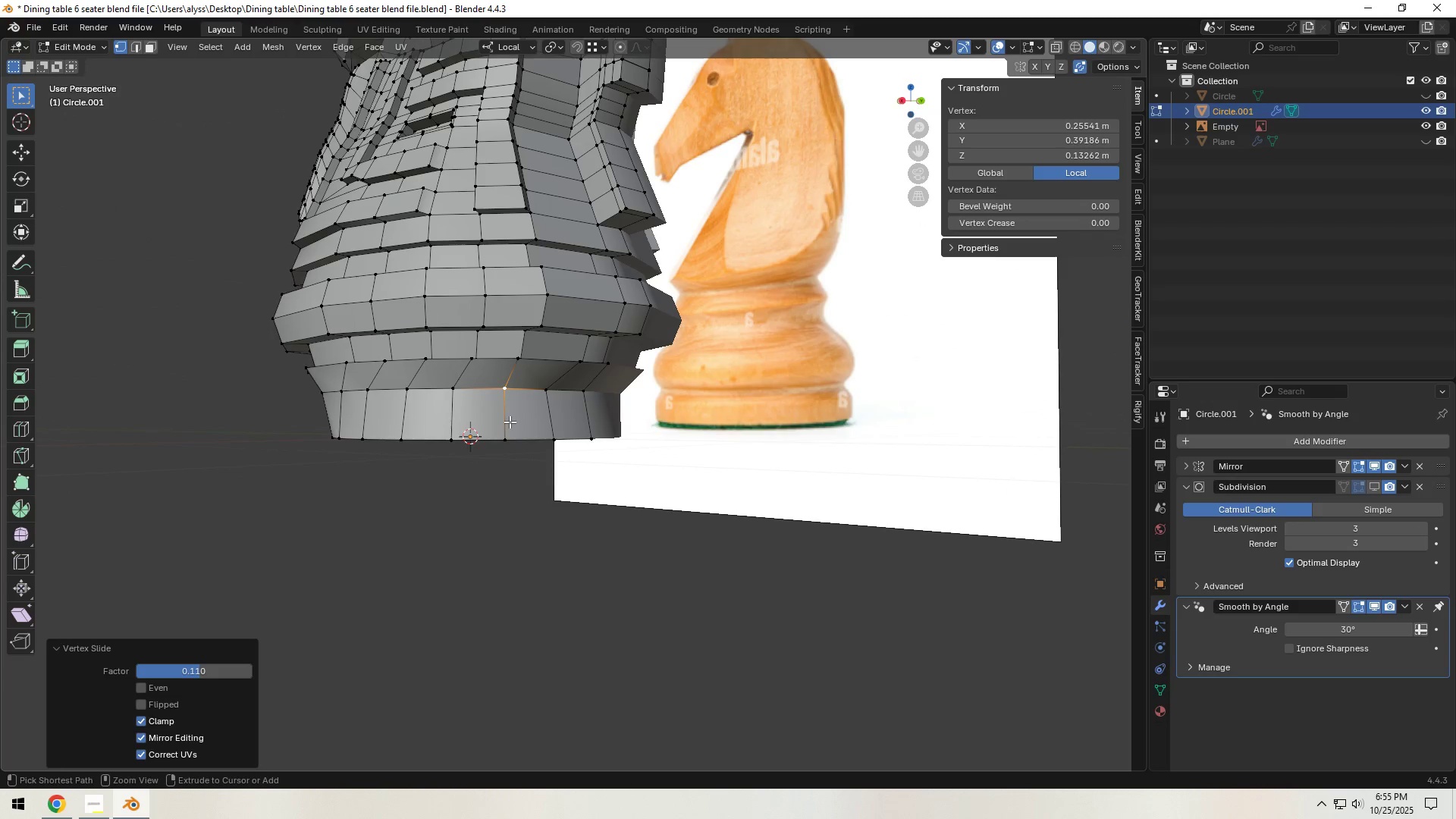 
left_click([510, 422])
 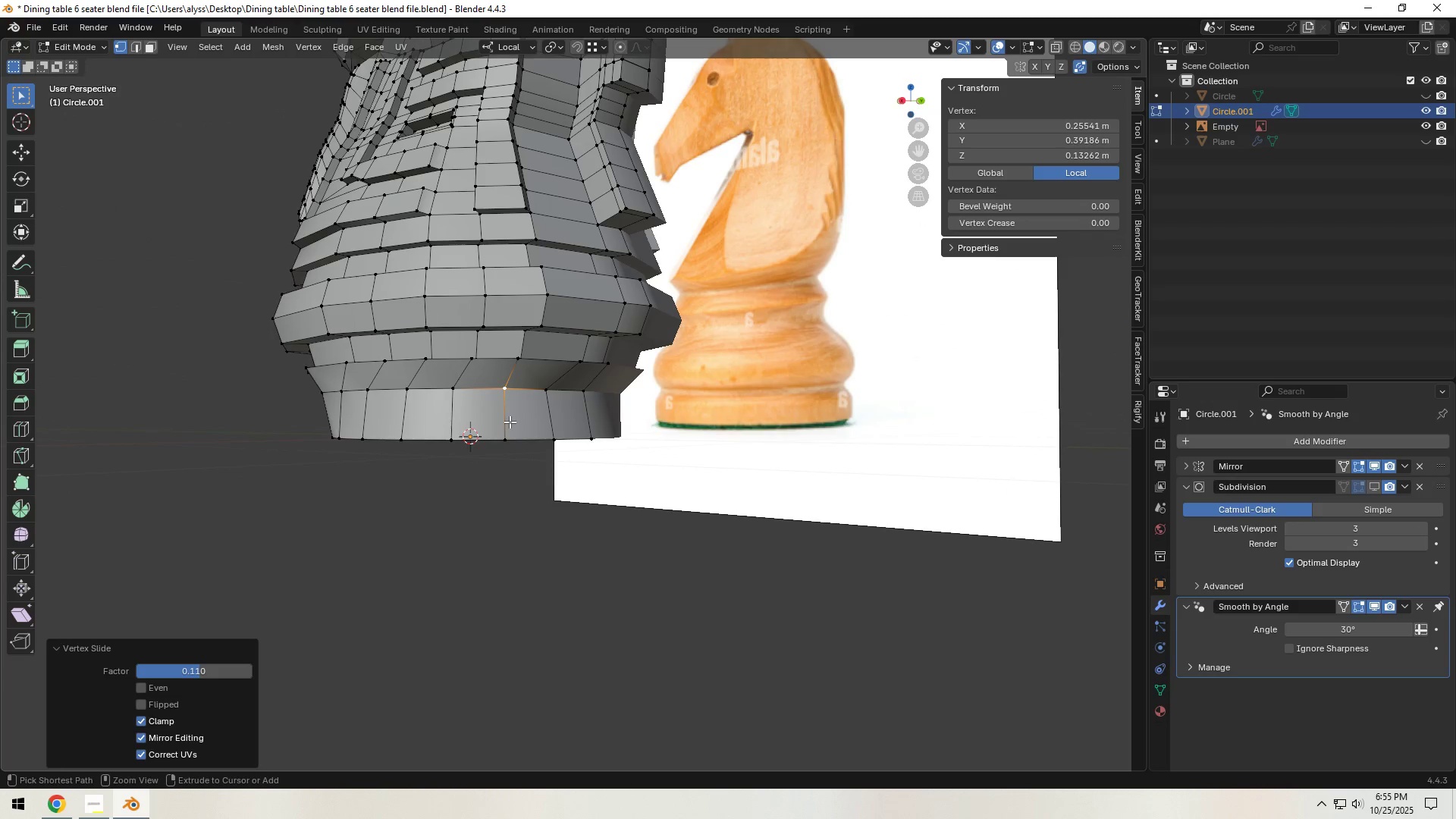 
key(Control+ControlLeft)
 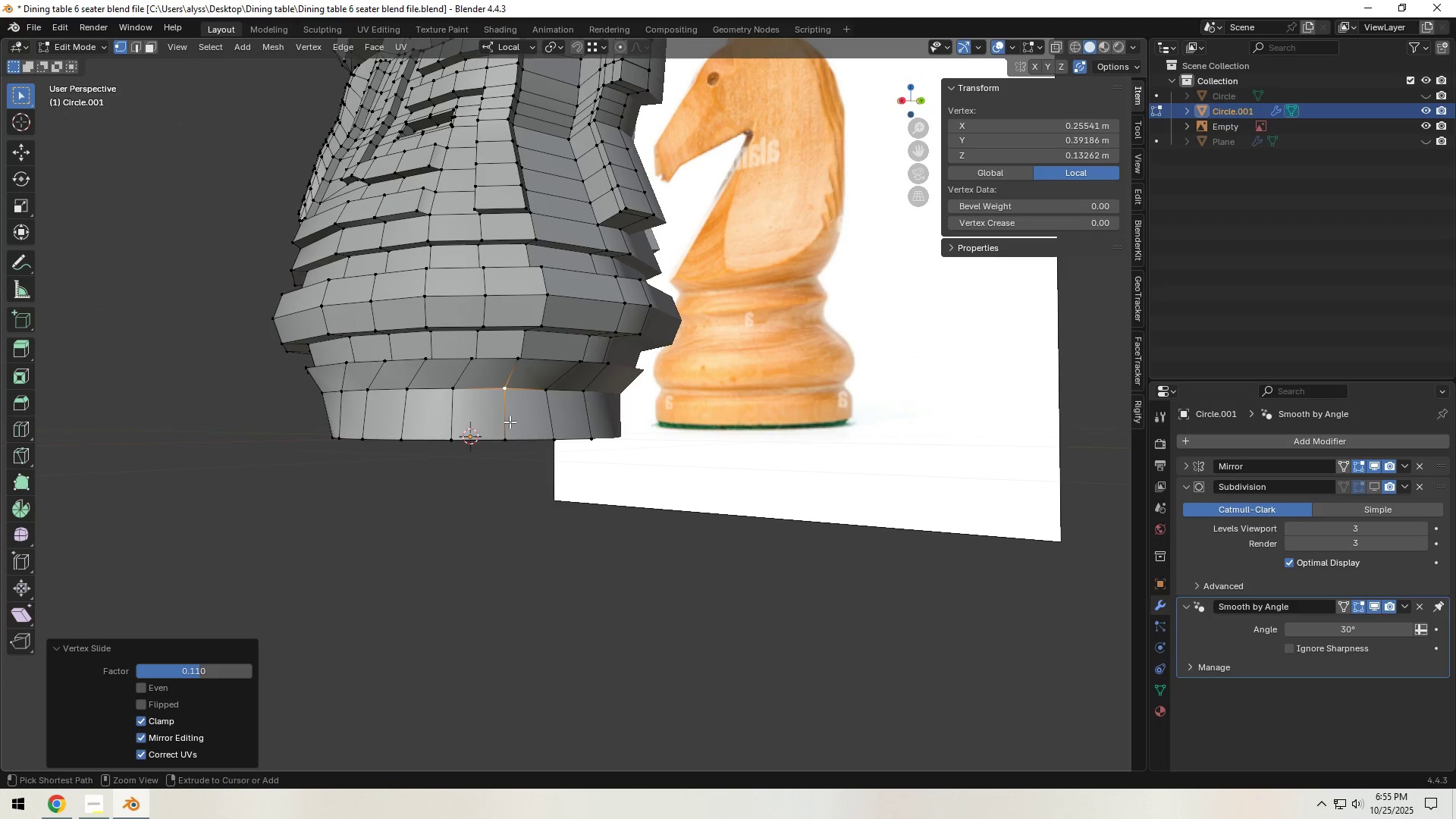 
key(Control+ControlLeft)
 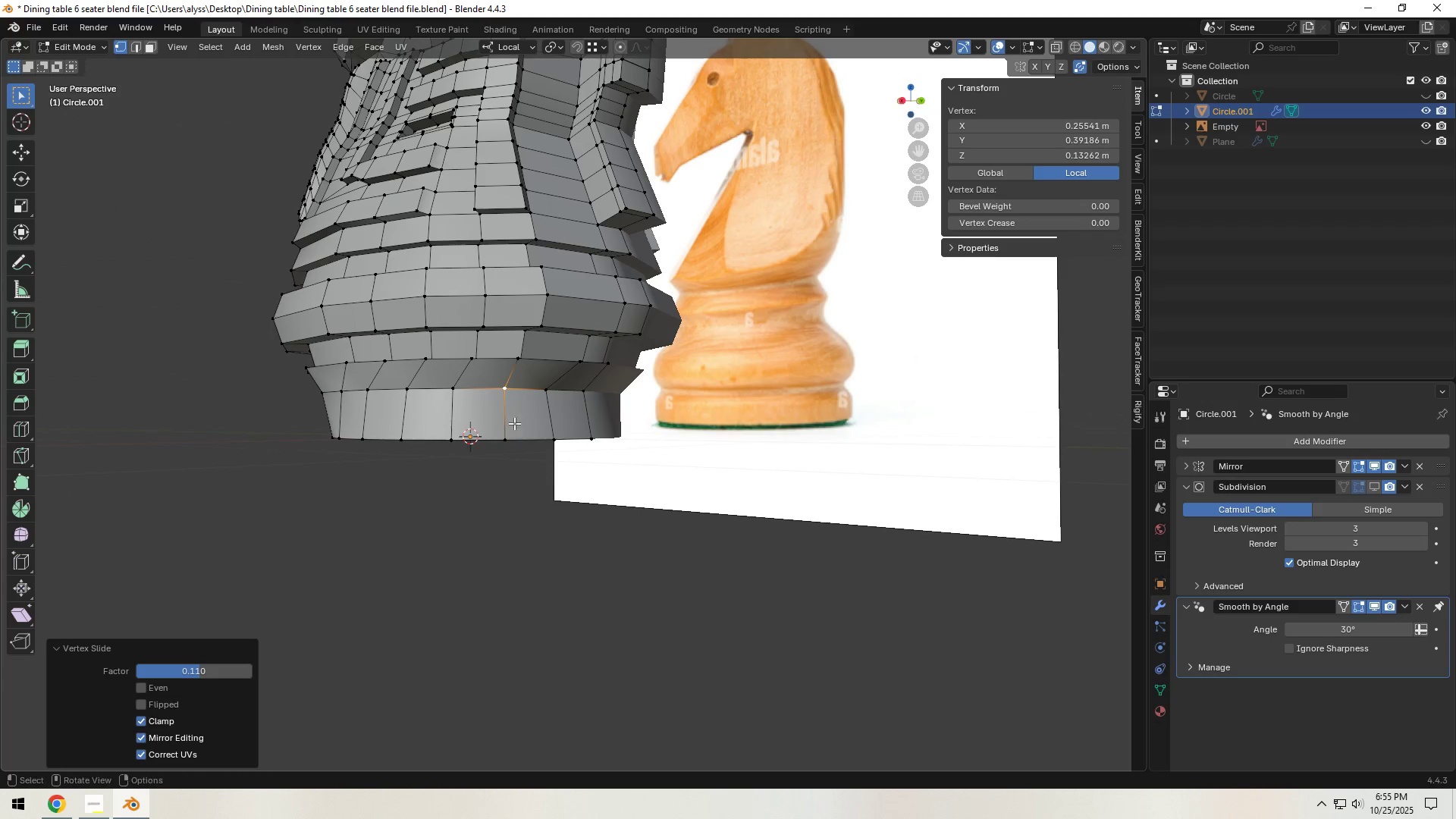 
key(Control+ControlLeft)
 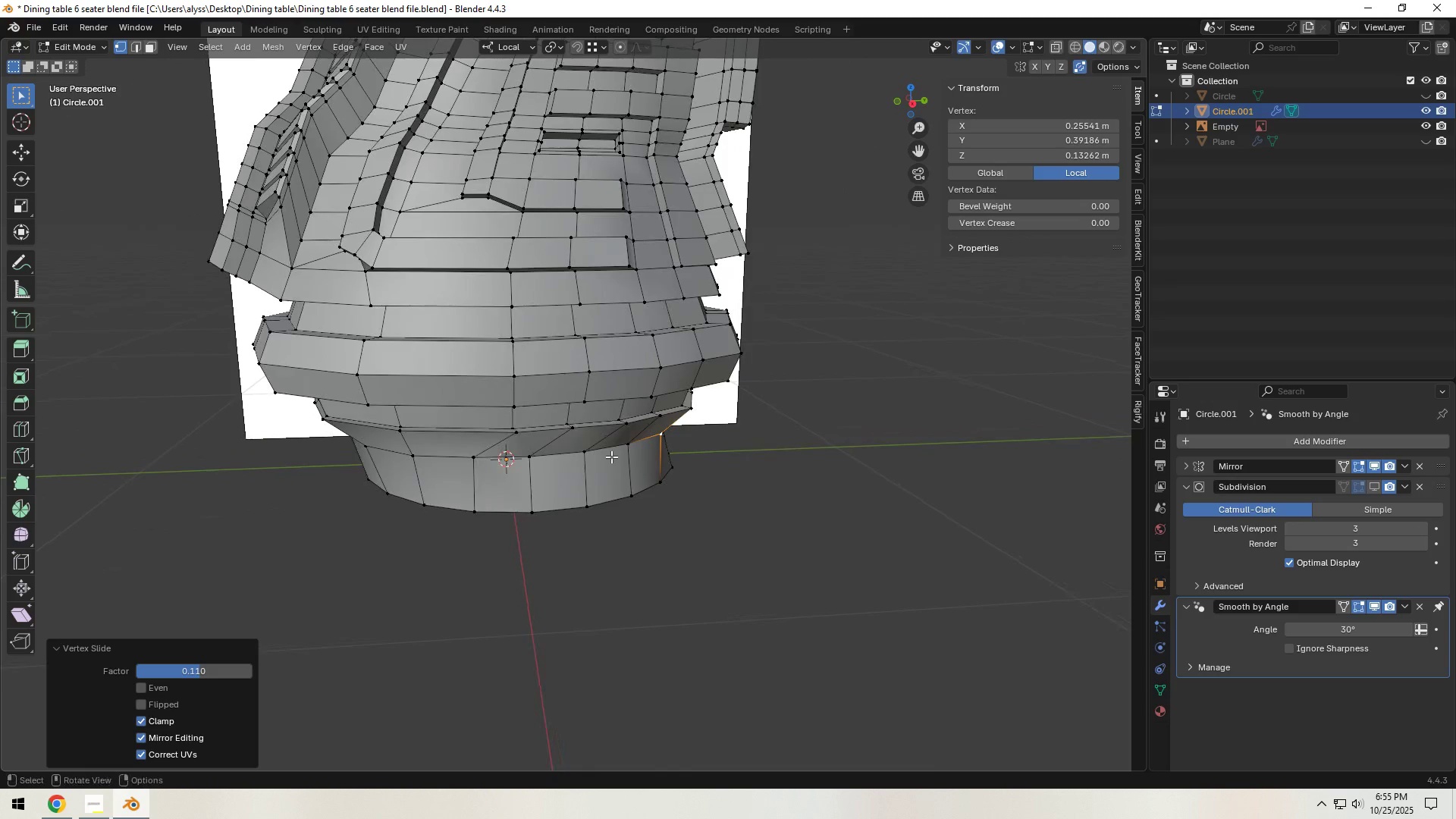 
left_click([518, 435])
 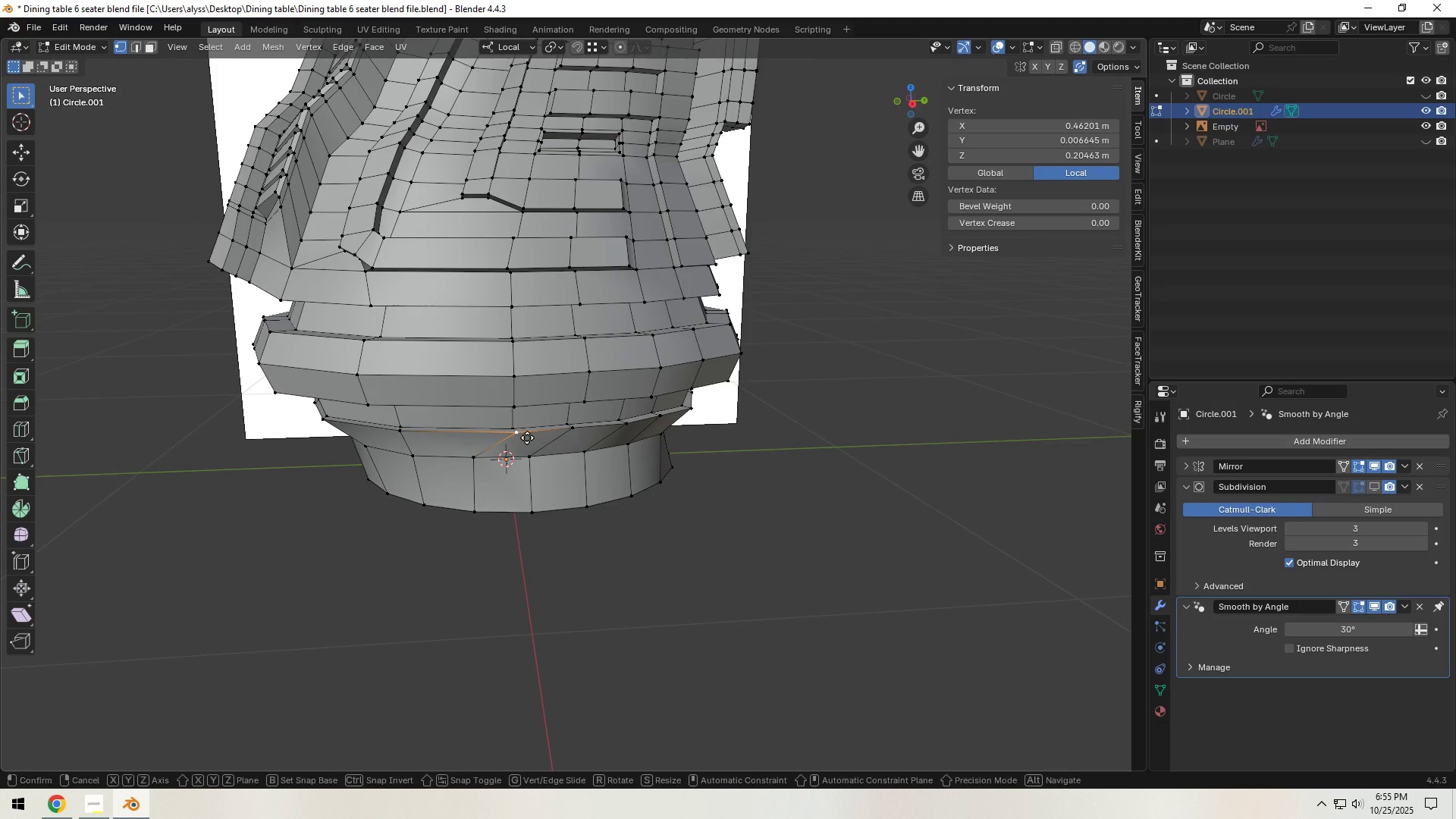 
type(gg)
 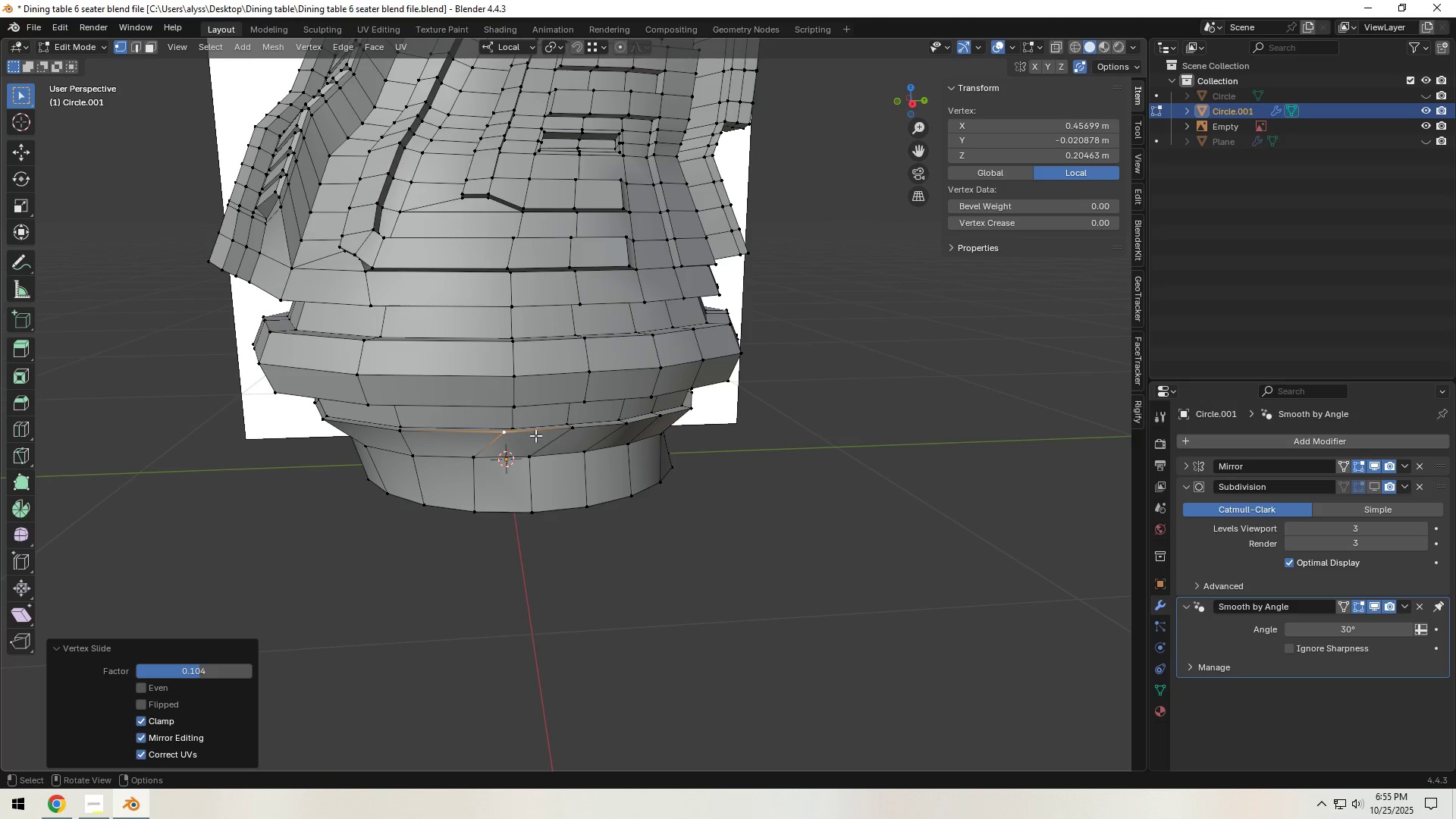 
double_click([569, 429])
 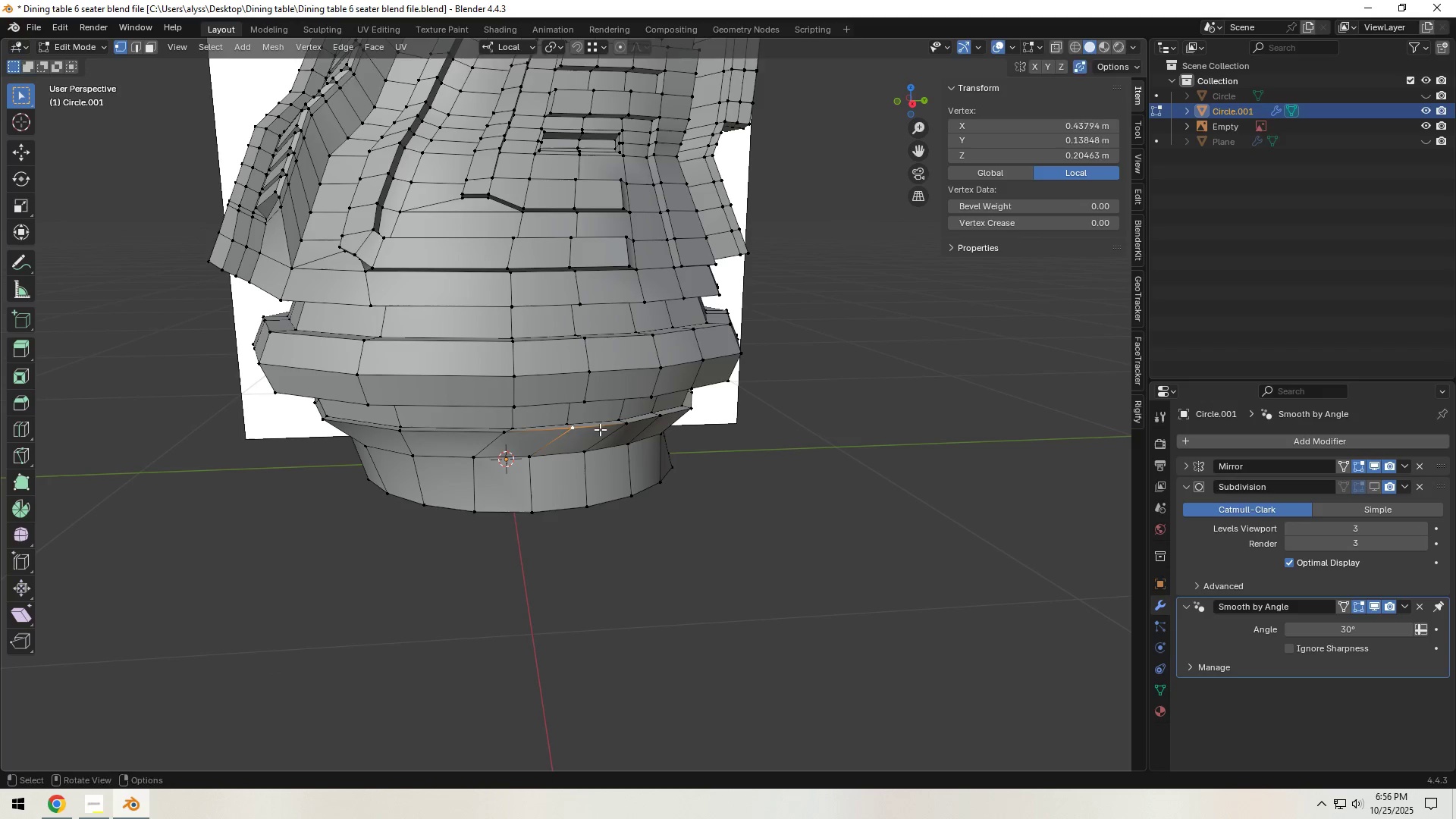 
type(gg)
 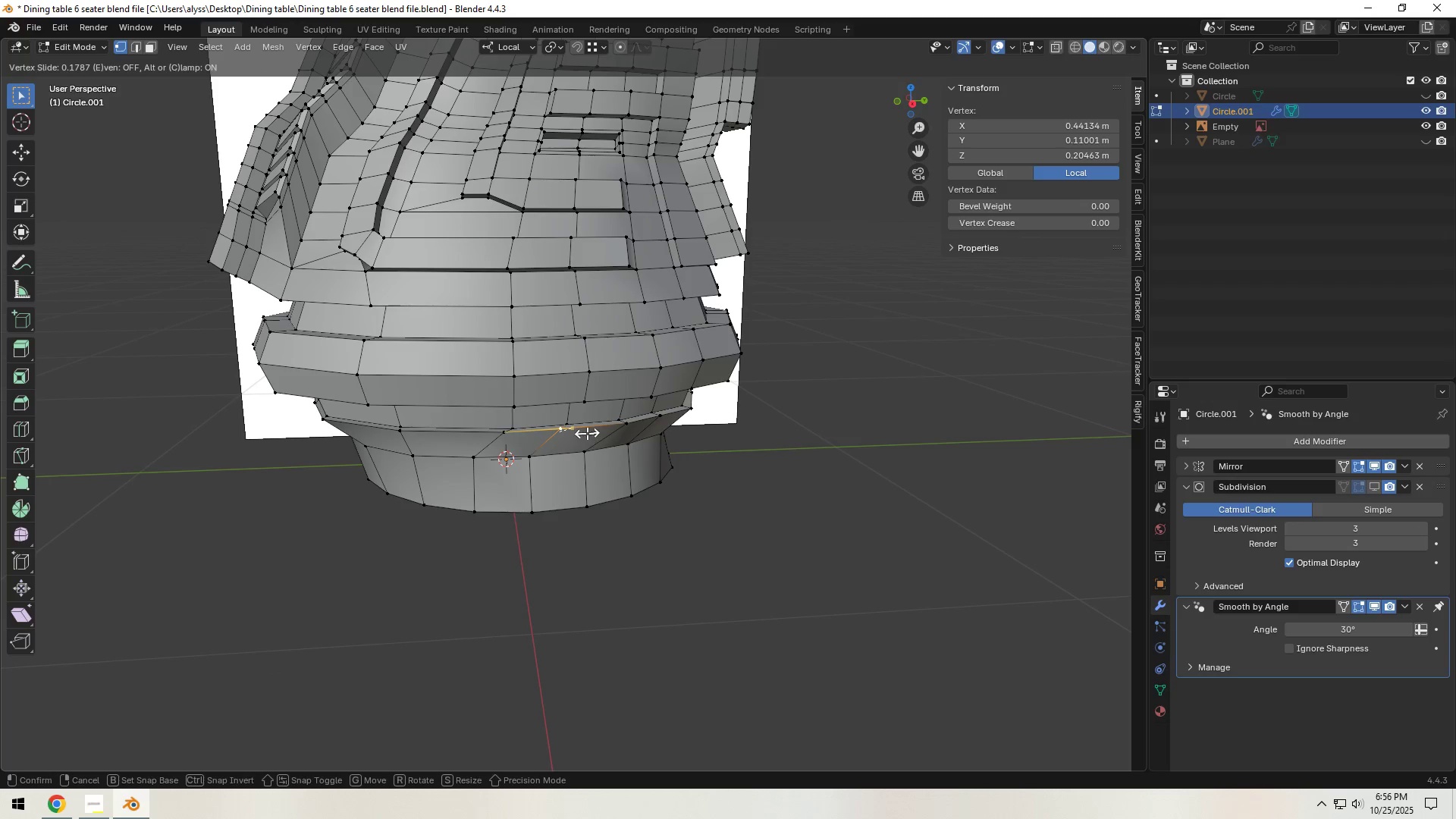 
left_click([587, 433])
 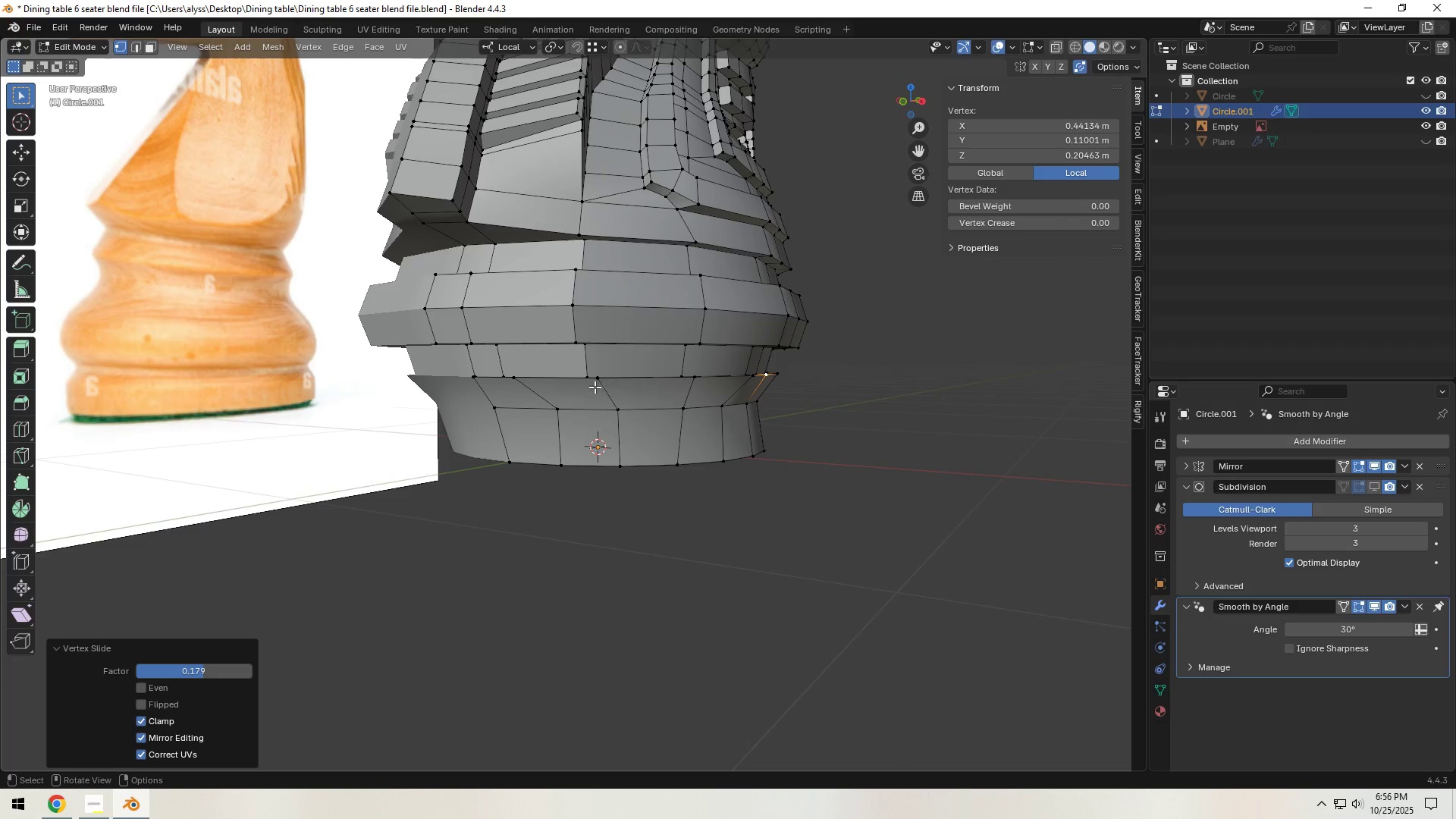 
left_click([584, 372])
 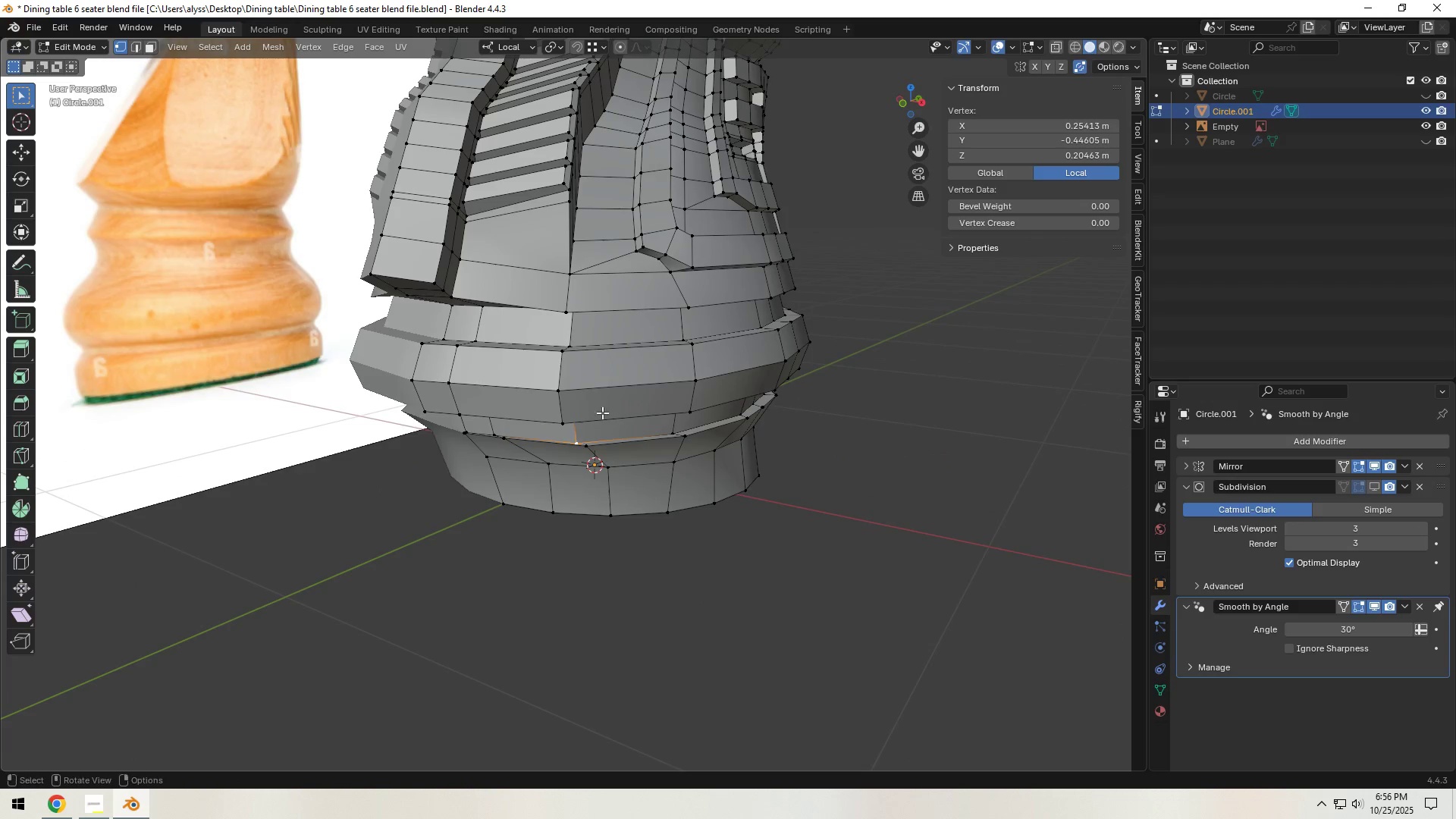 
type(gg)
 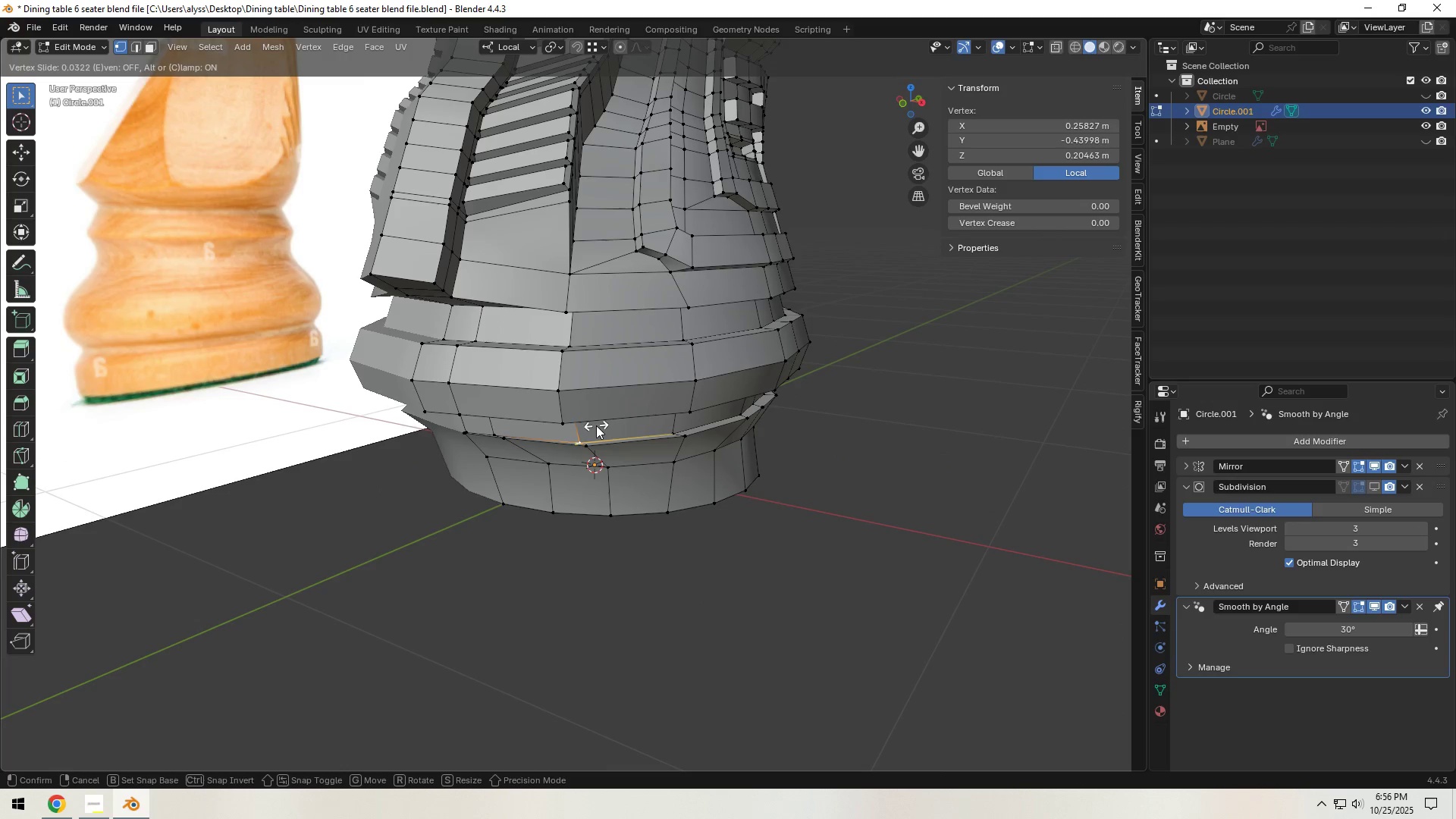 
right_click([596, 425])
 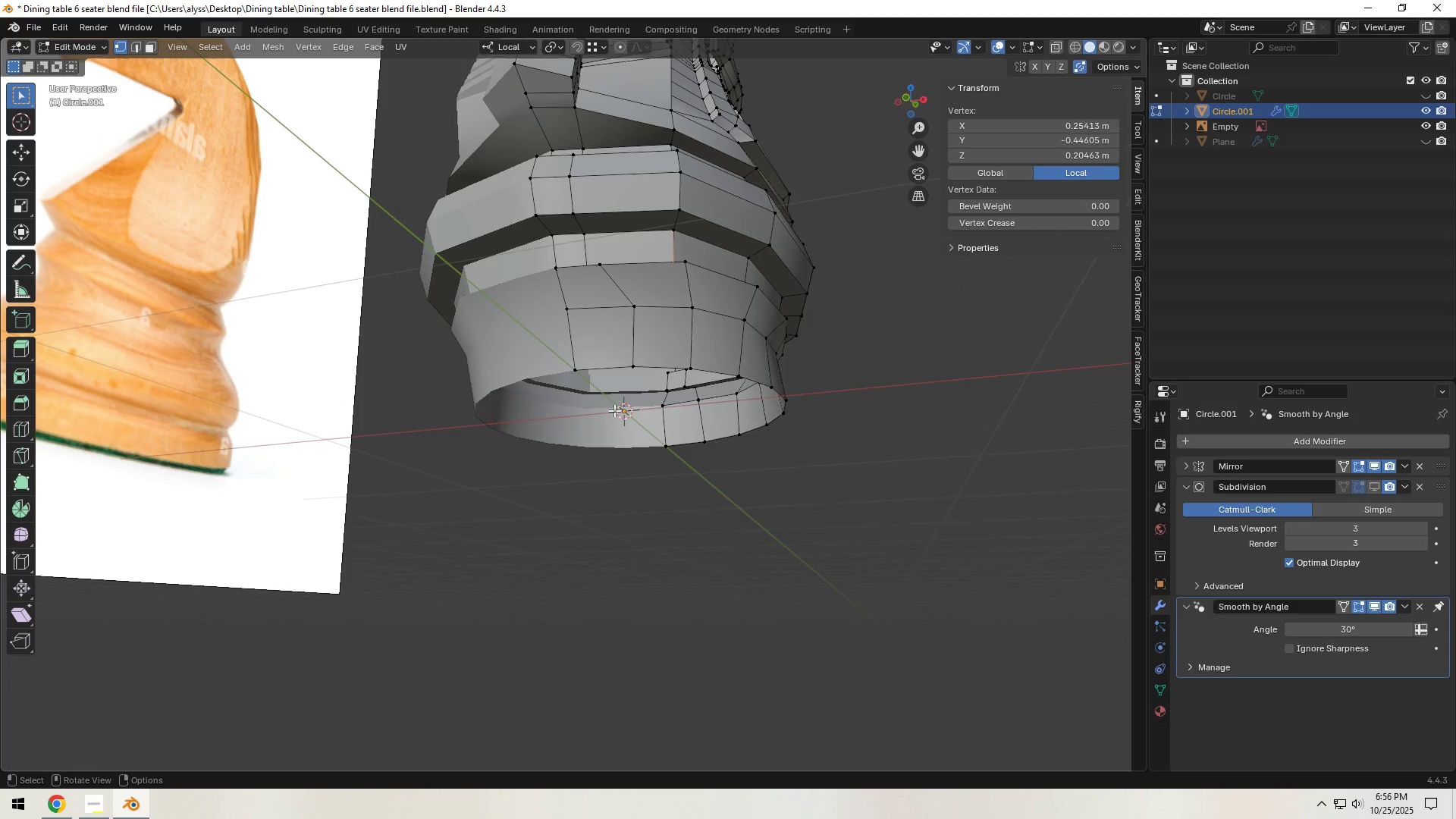 
key(3)
 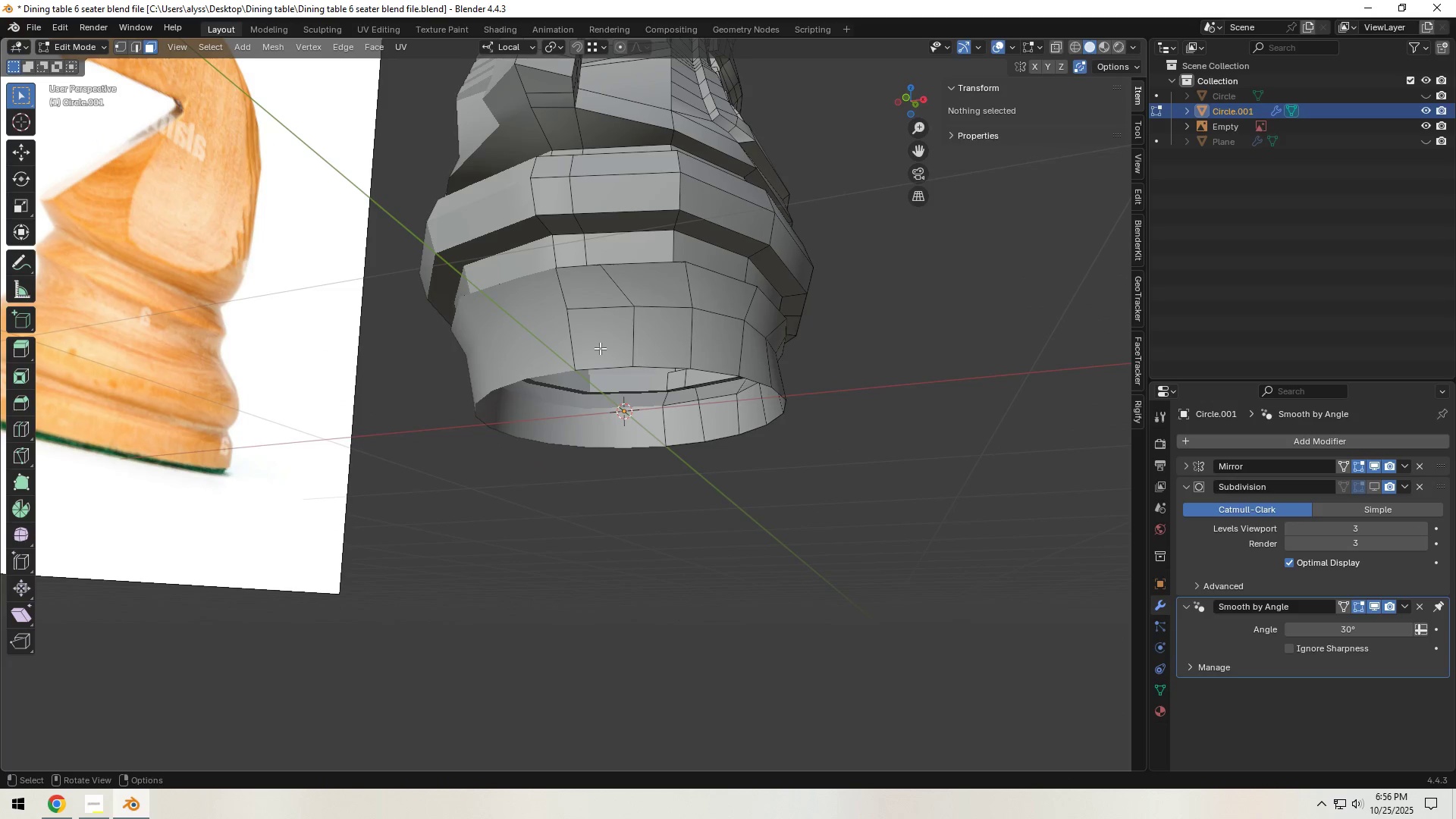 
left_click([600, 348])
 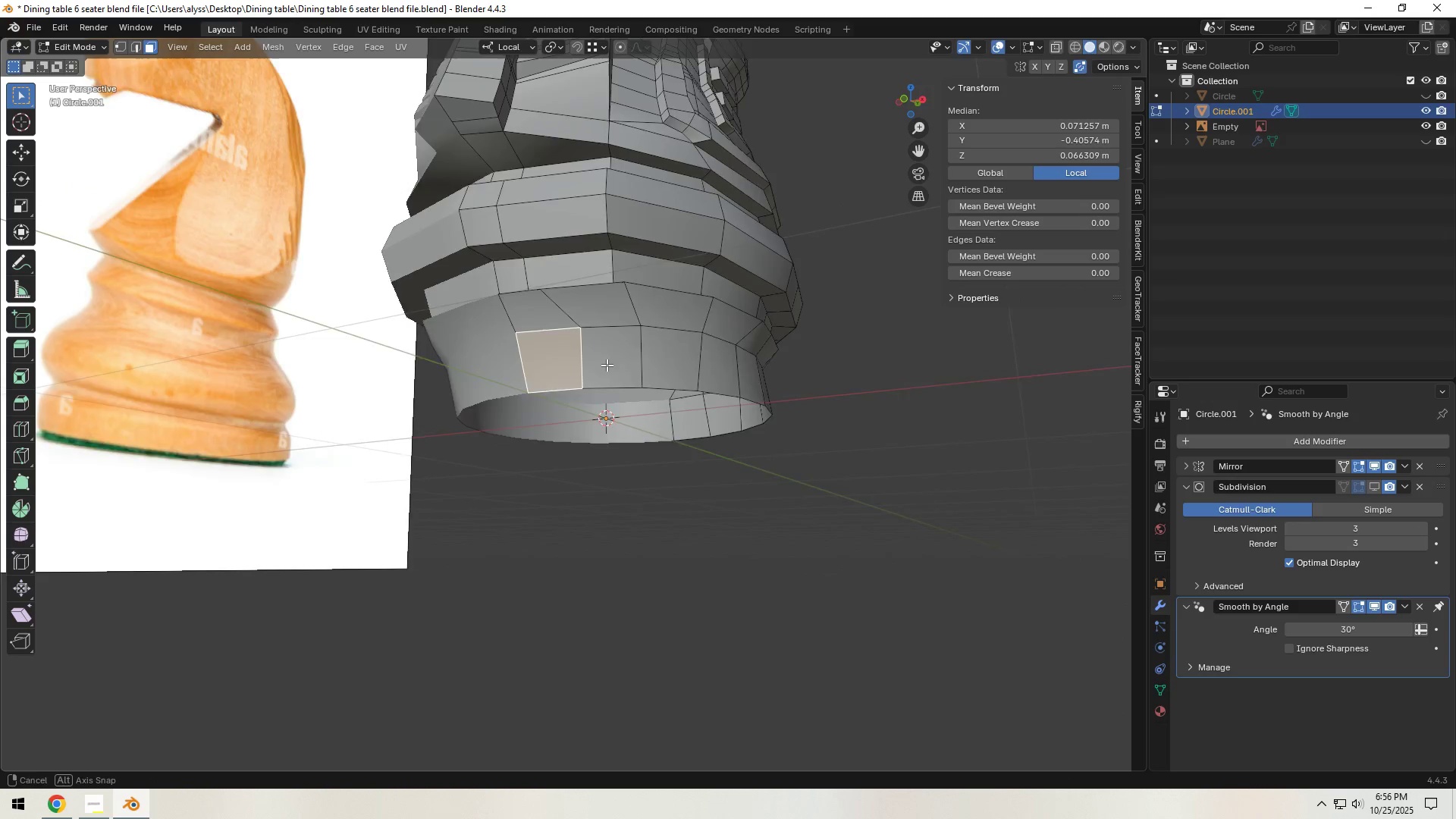 
hold_key(key=ShiftLeft, duration=1.07)
double_click([620, 385])
 